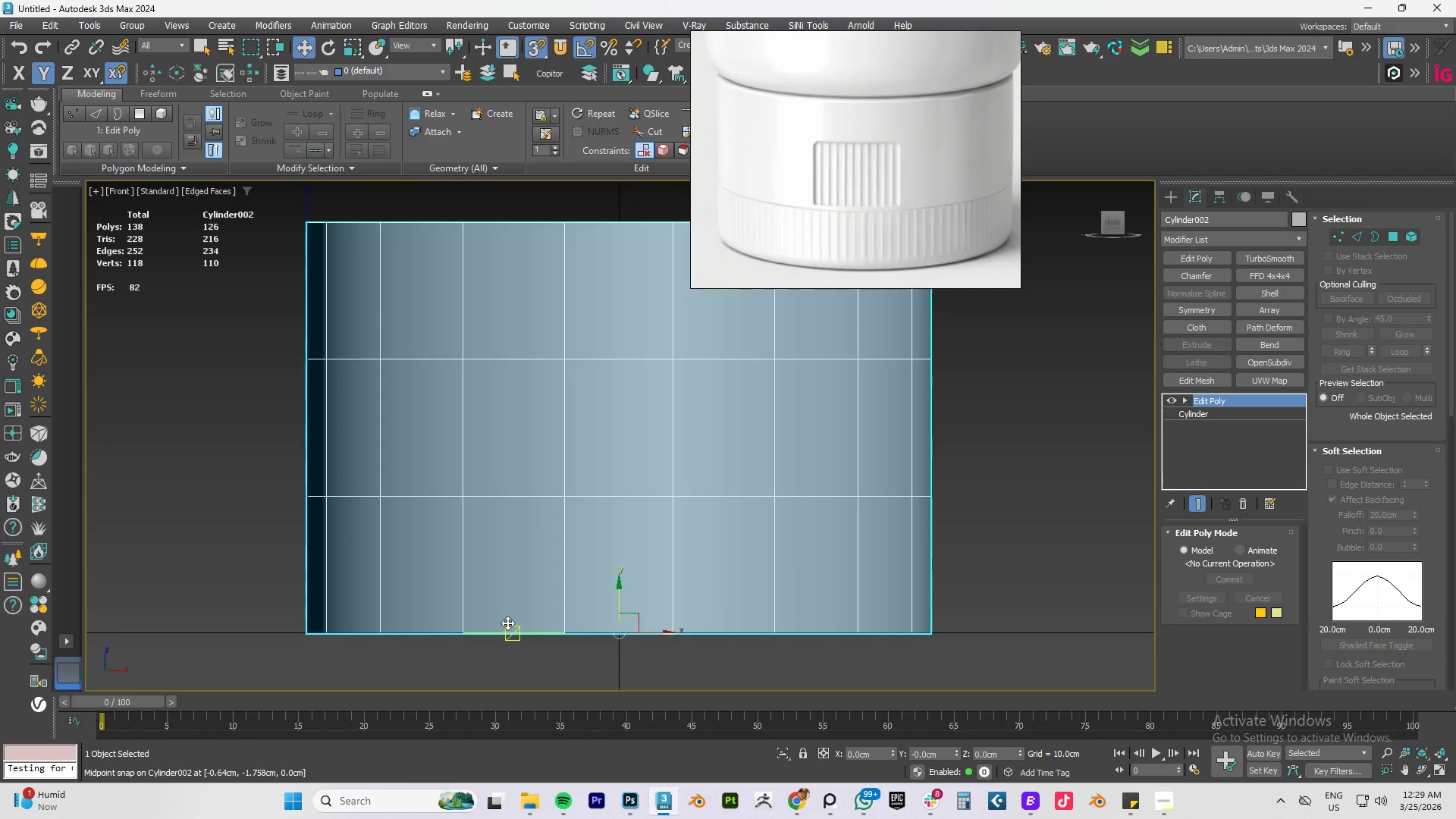 
key(Alt+AltLeft)
 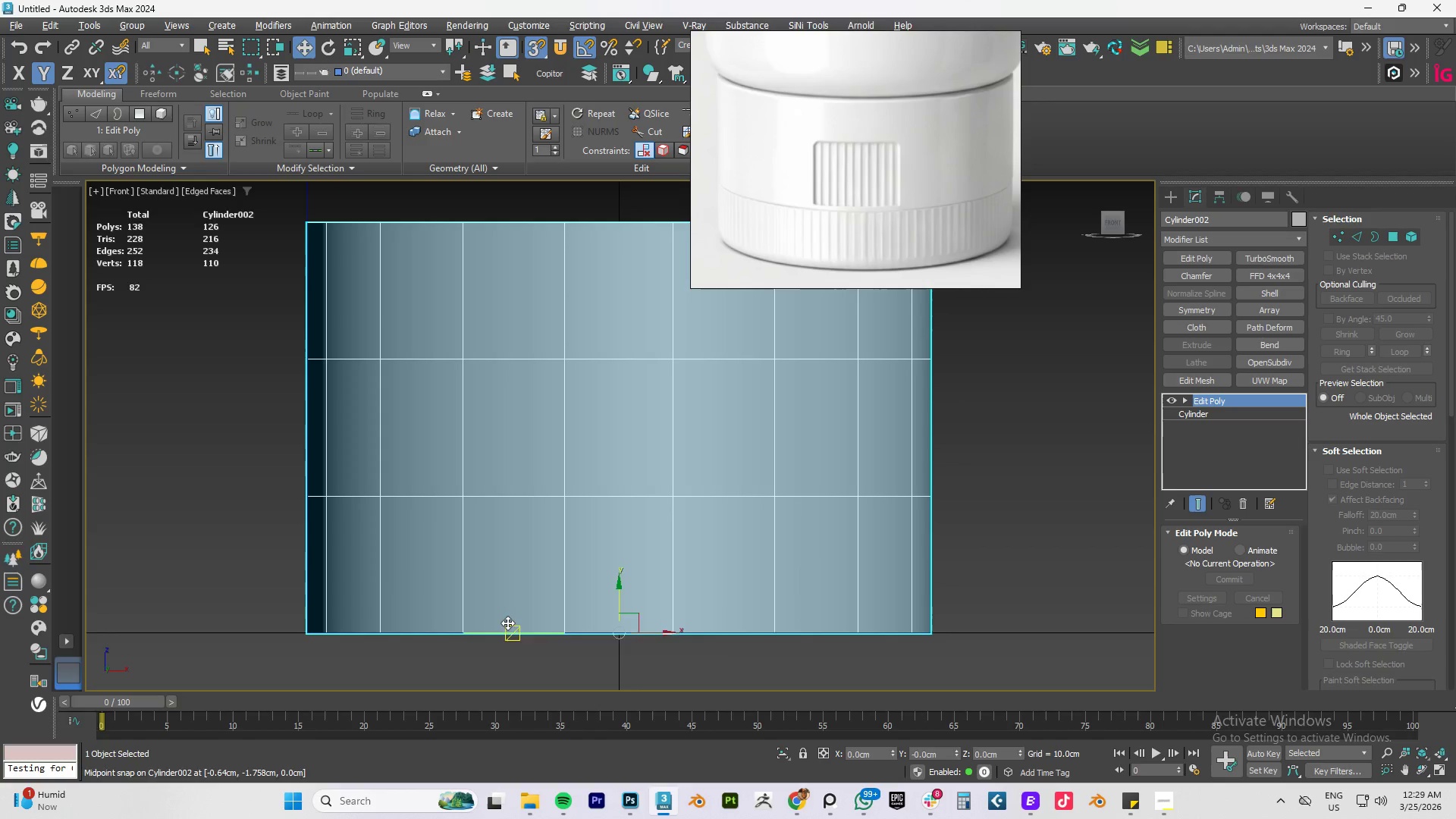 
key(Alt+1)
 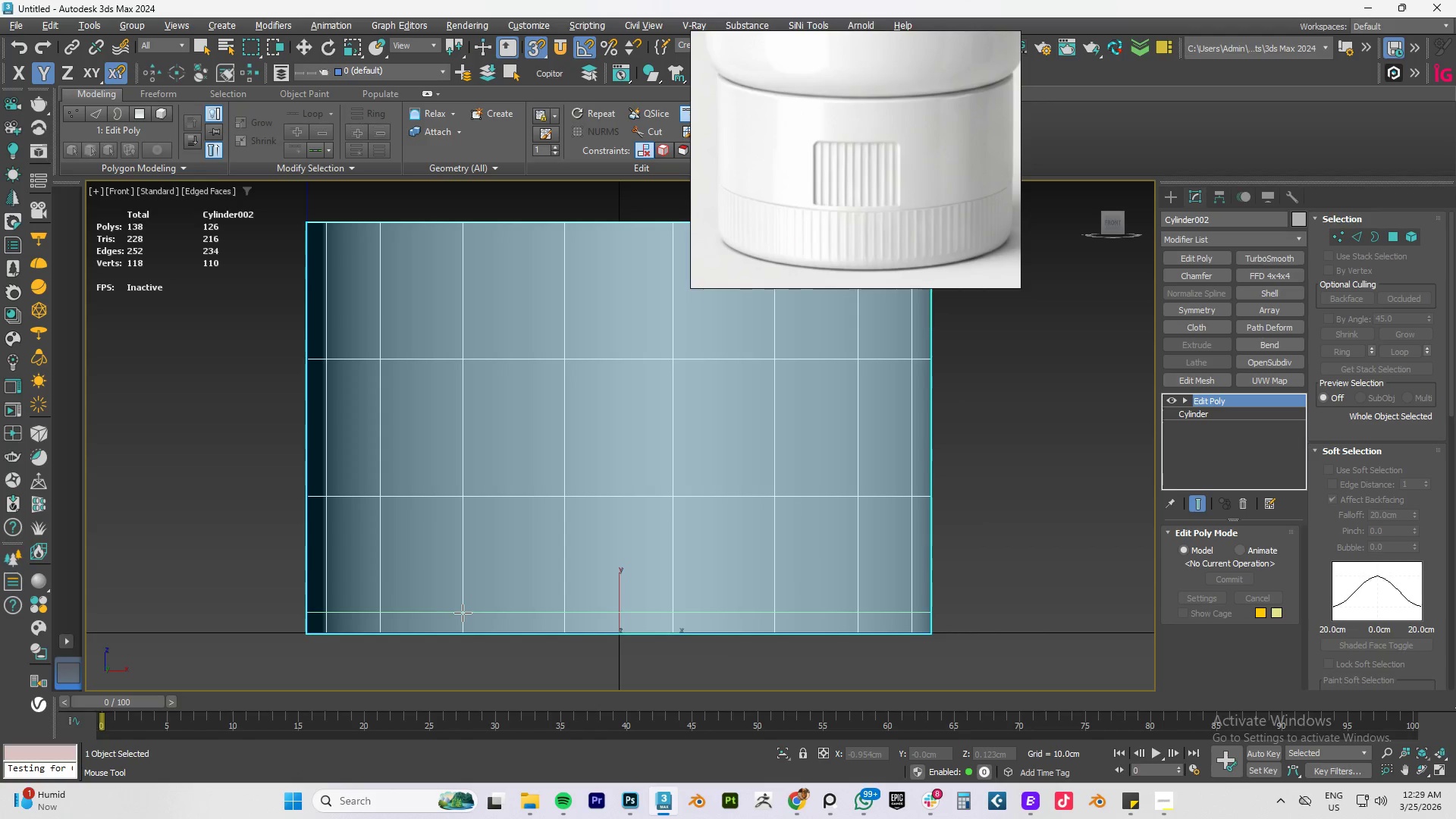 
wait(5.88)
 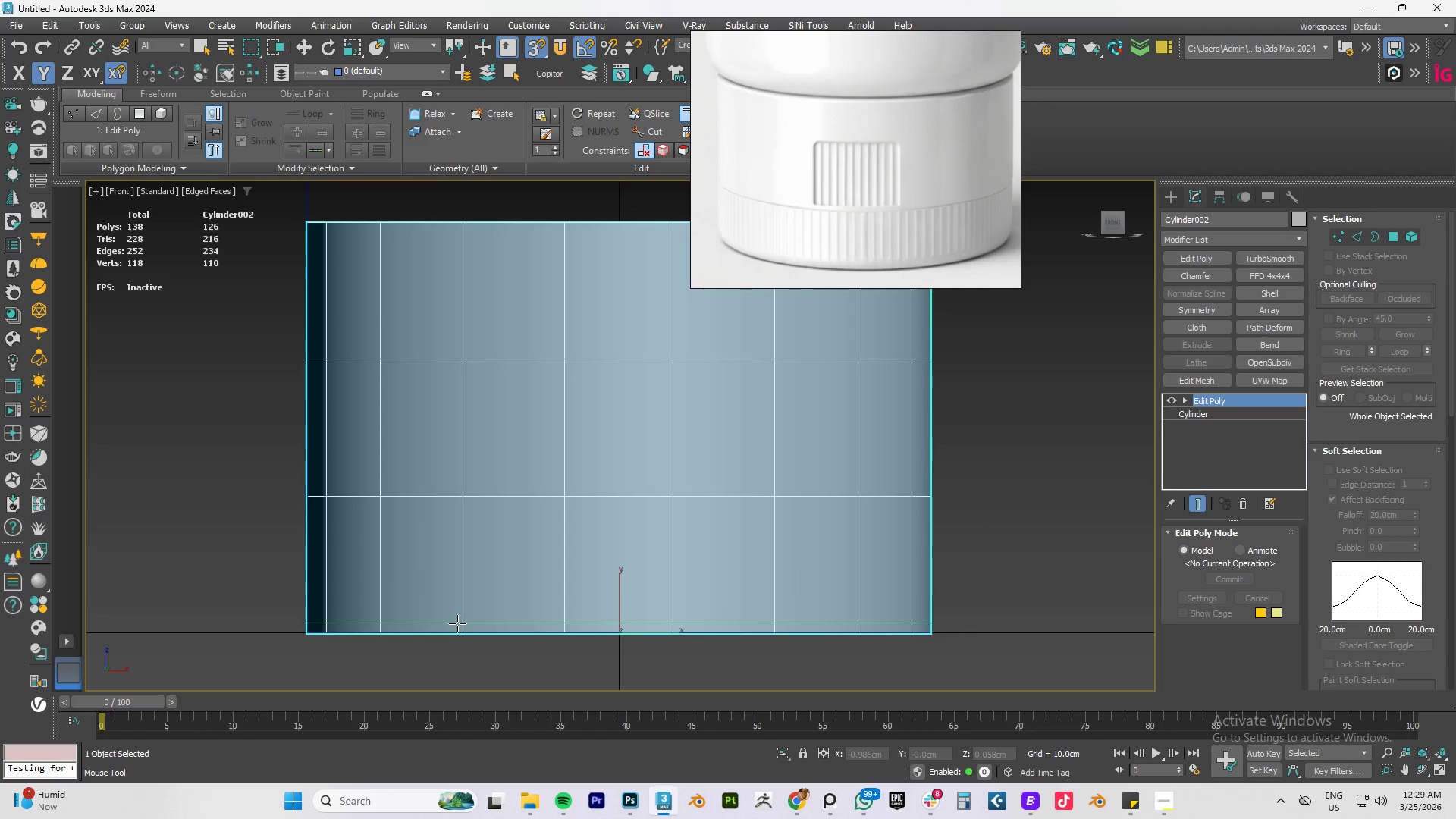 
left_click([463, 610])
 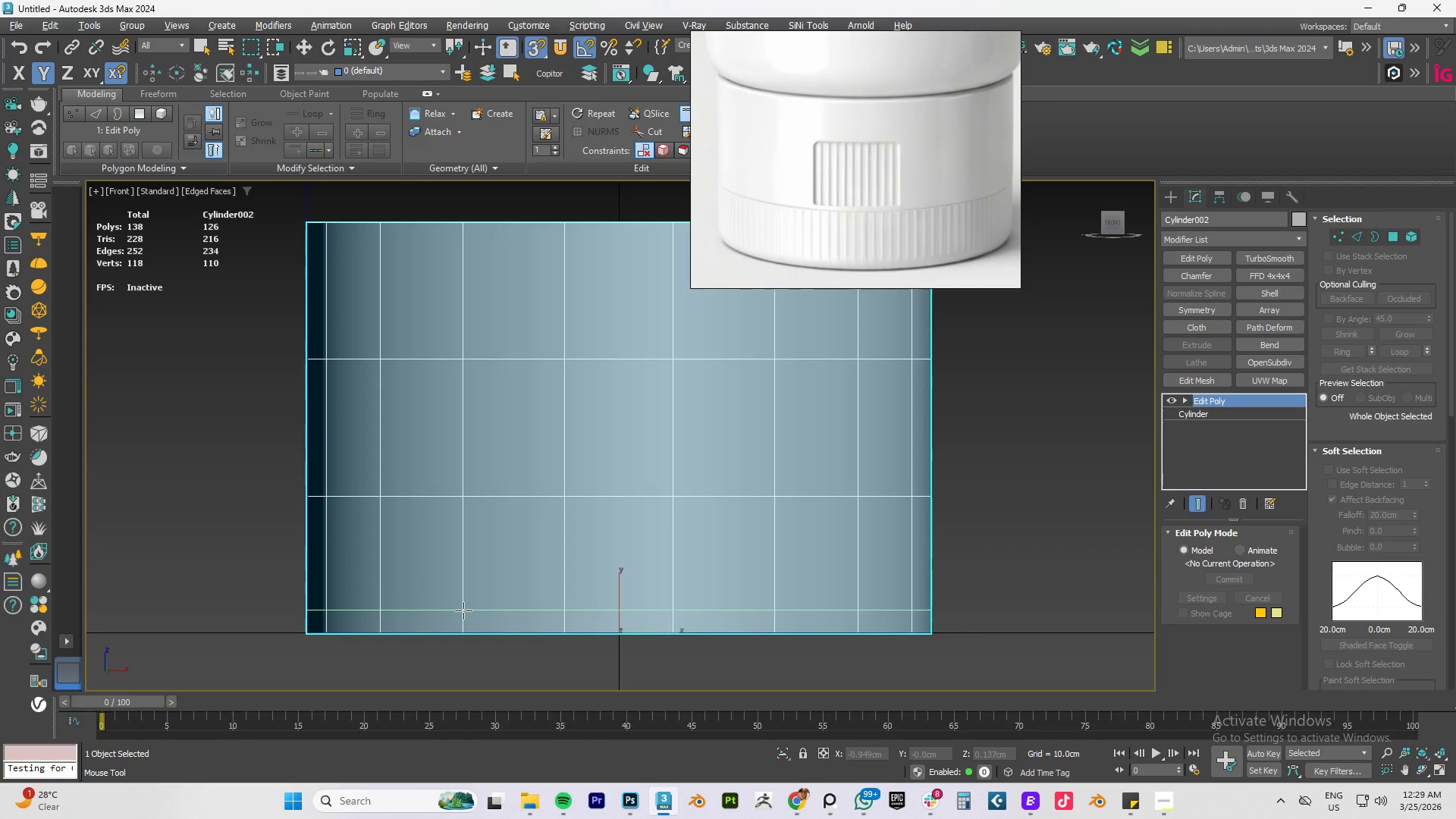 
right_click([463, 610])
 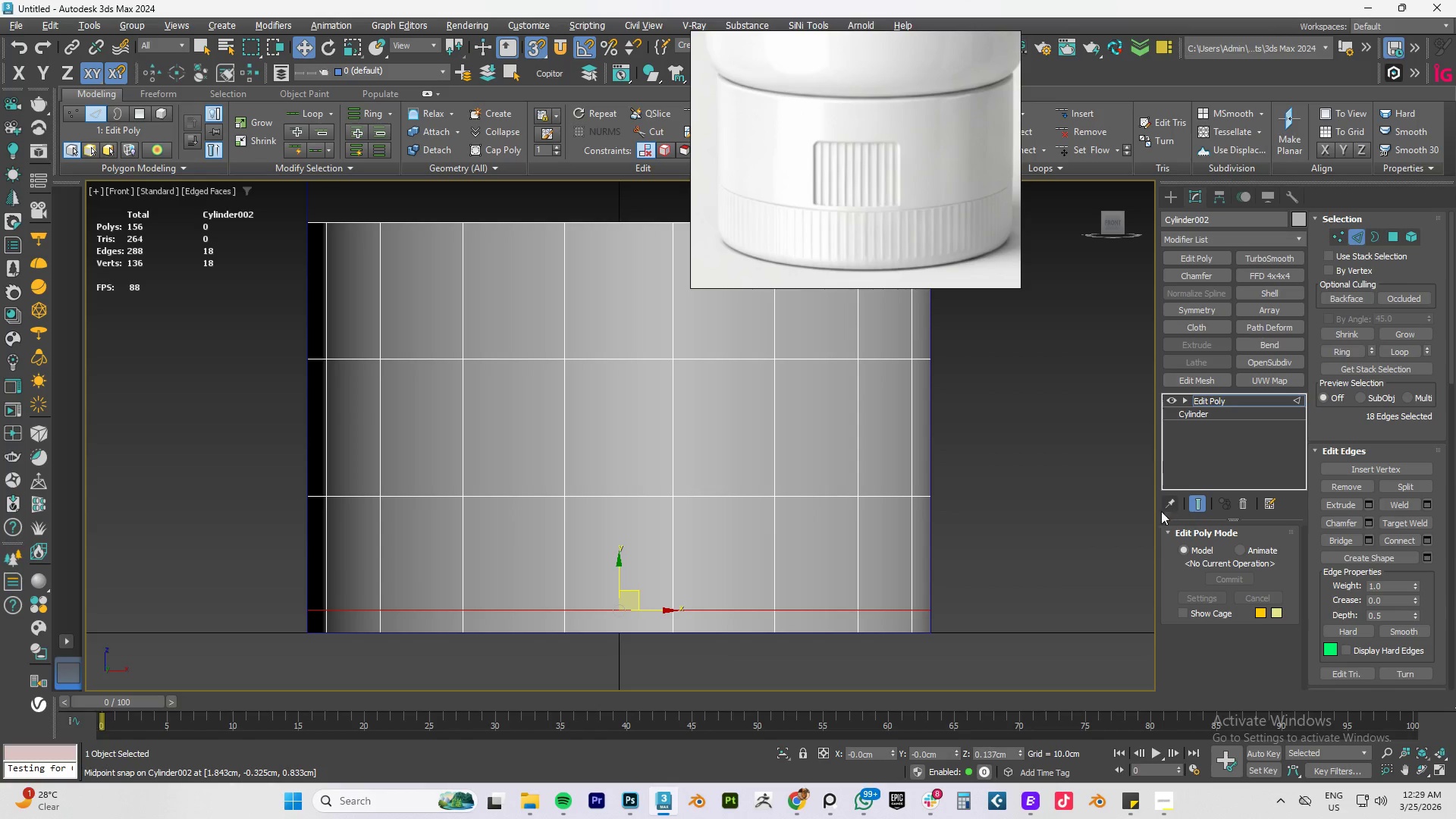 
left_click([1204, 401])
 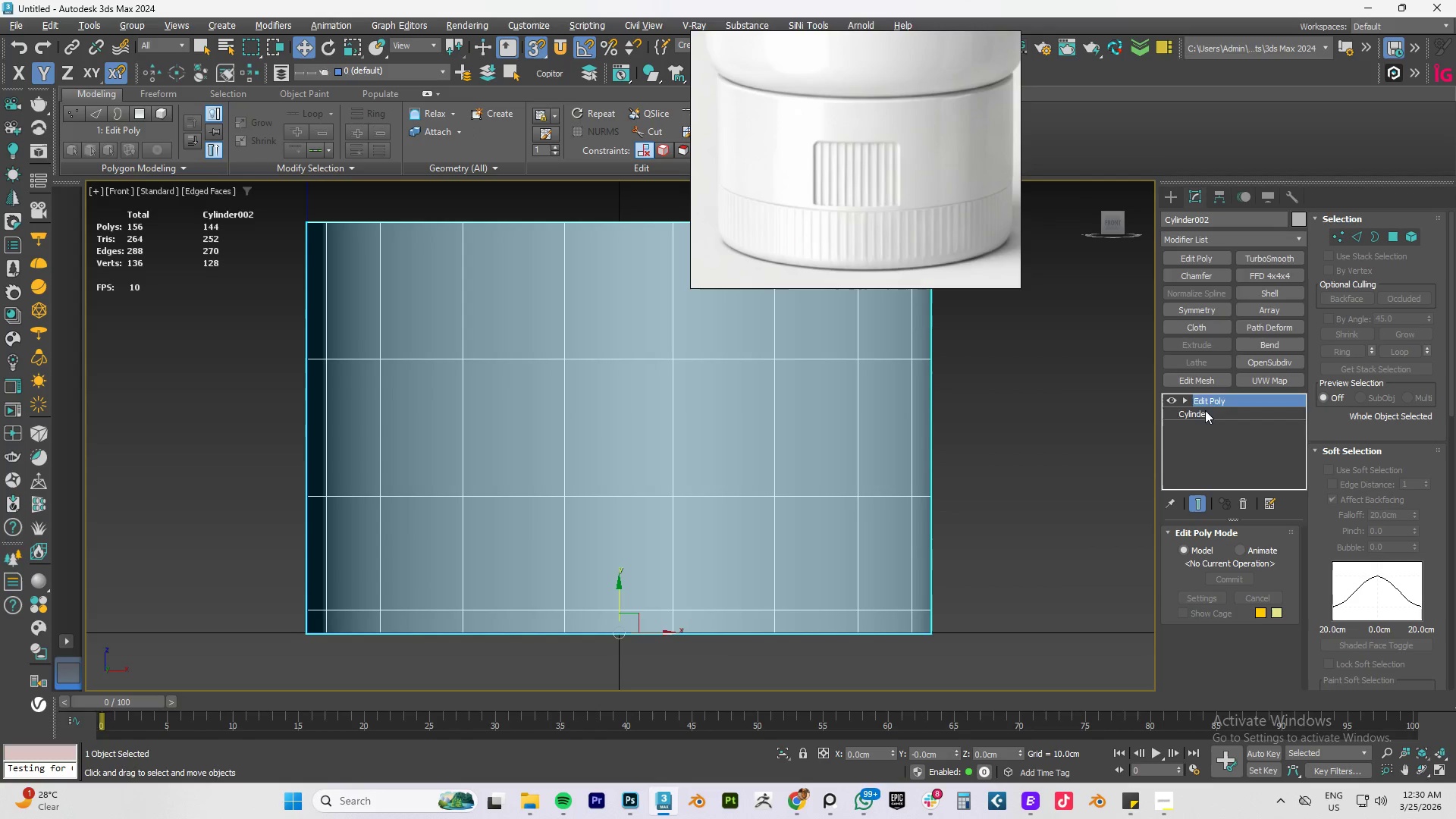 
left_click([1205, 410])
 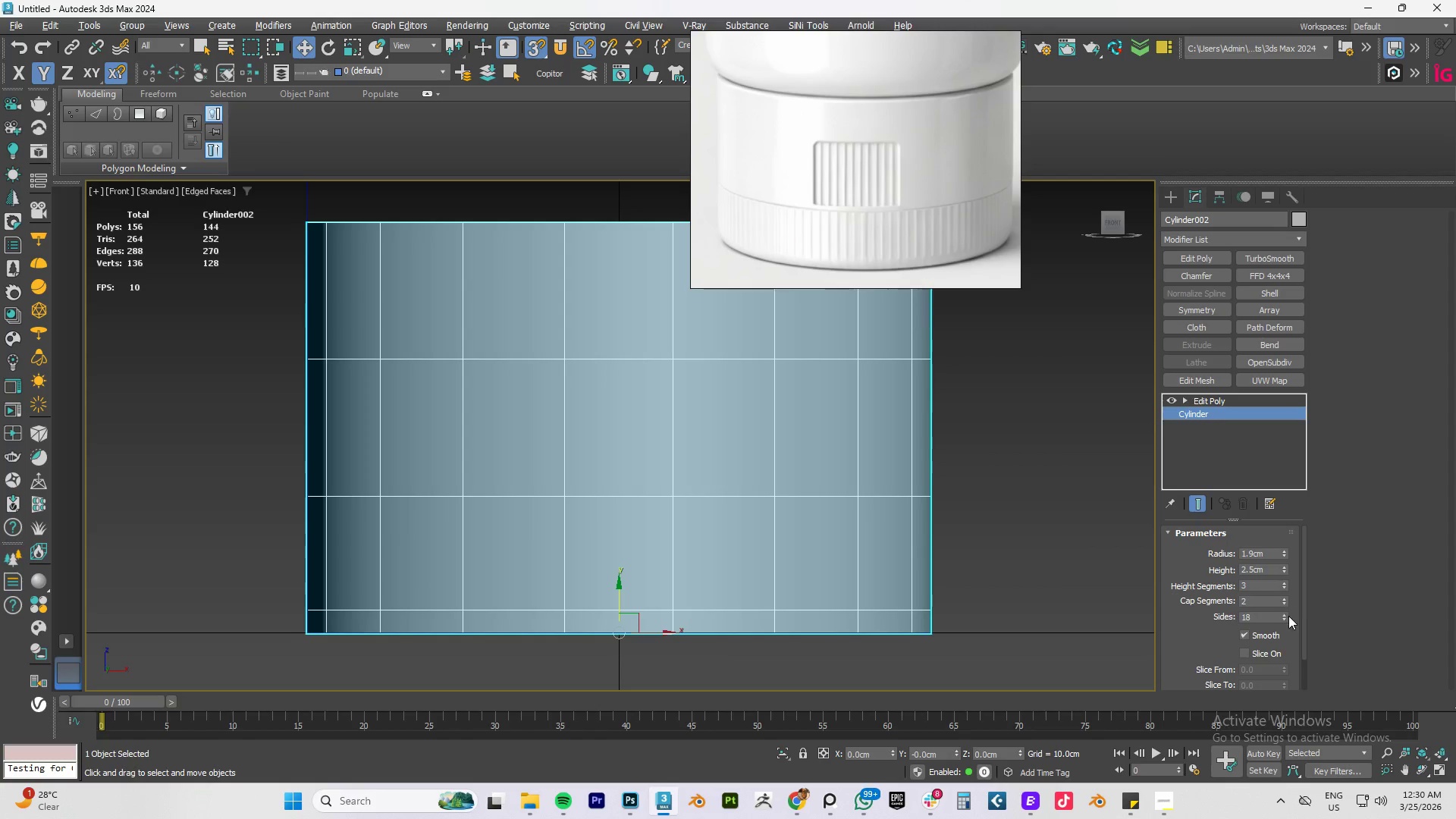 
left_click([1282, 616])
 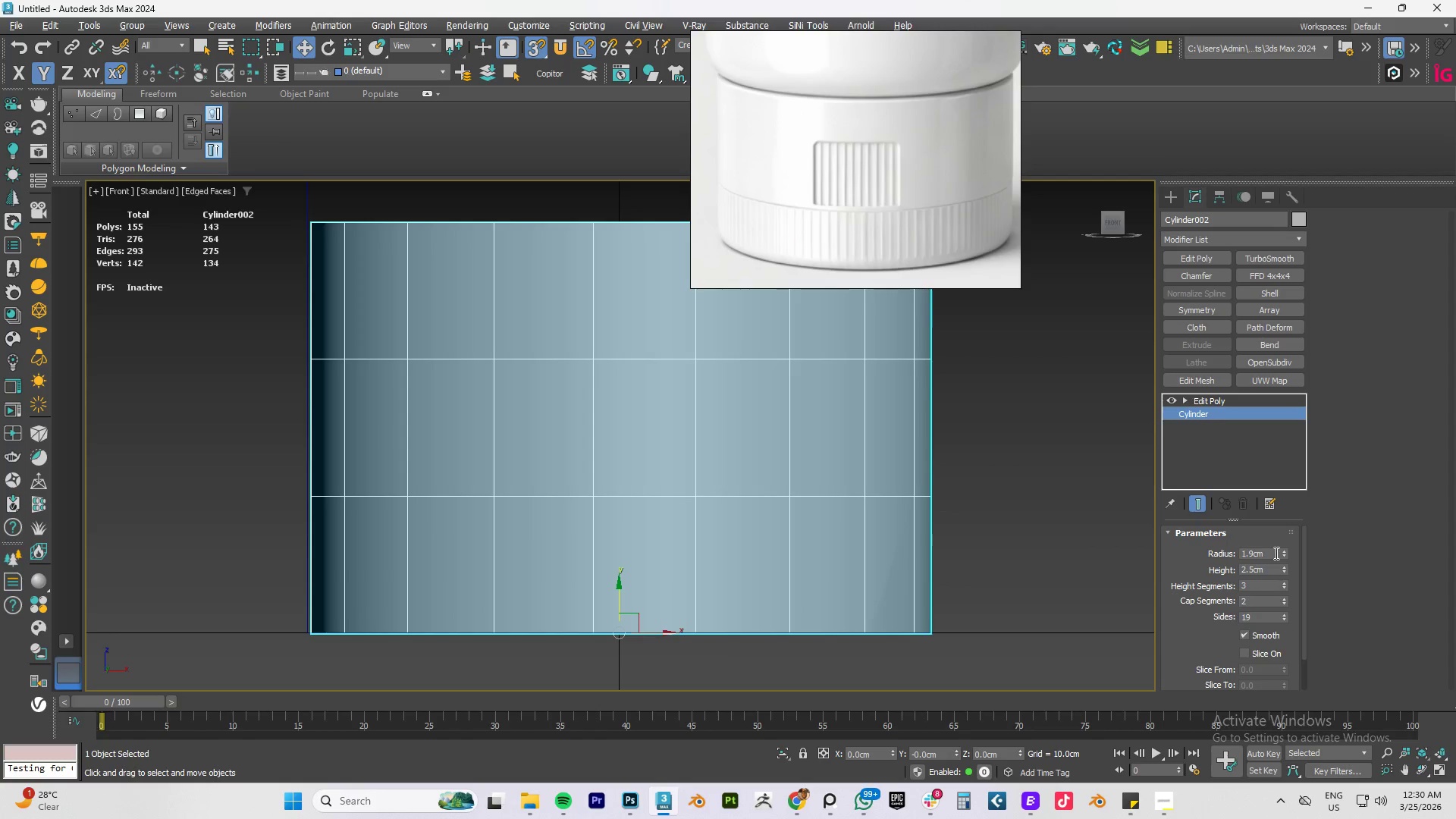 
left_click([1225, 392])
 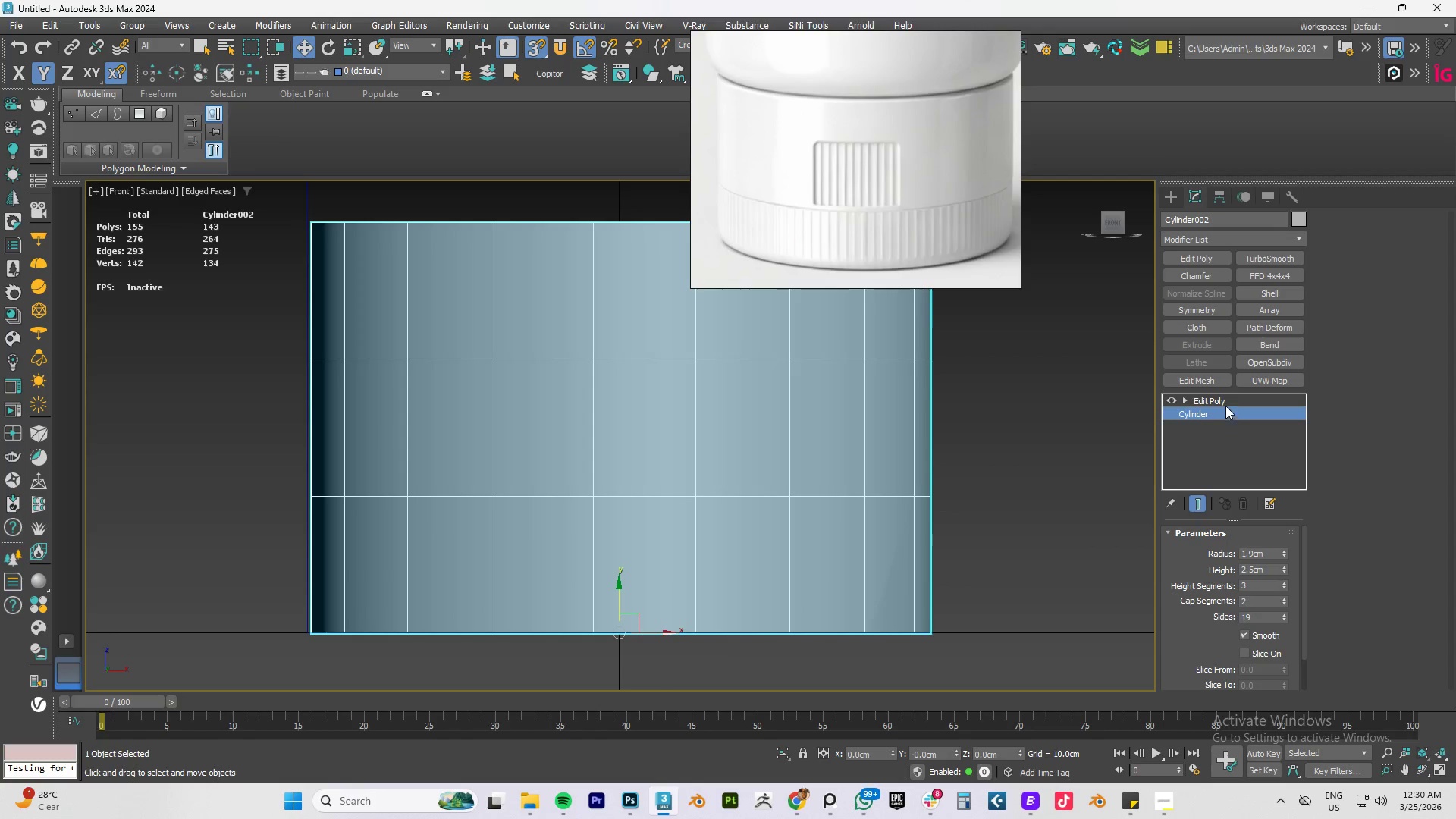 
left_click([1225, 403])
 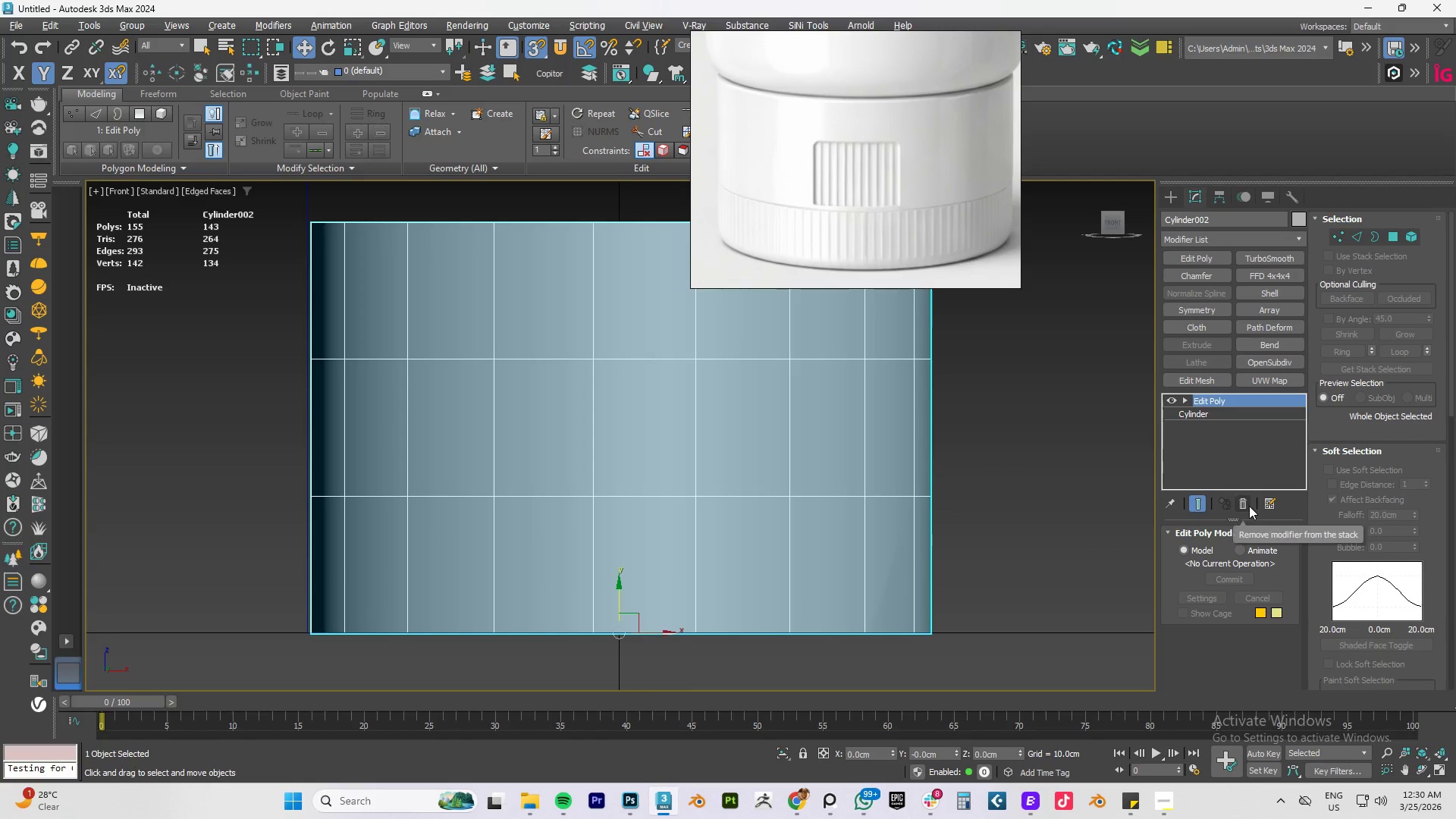 
left_click([1248, 504])
 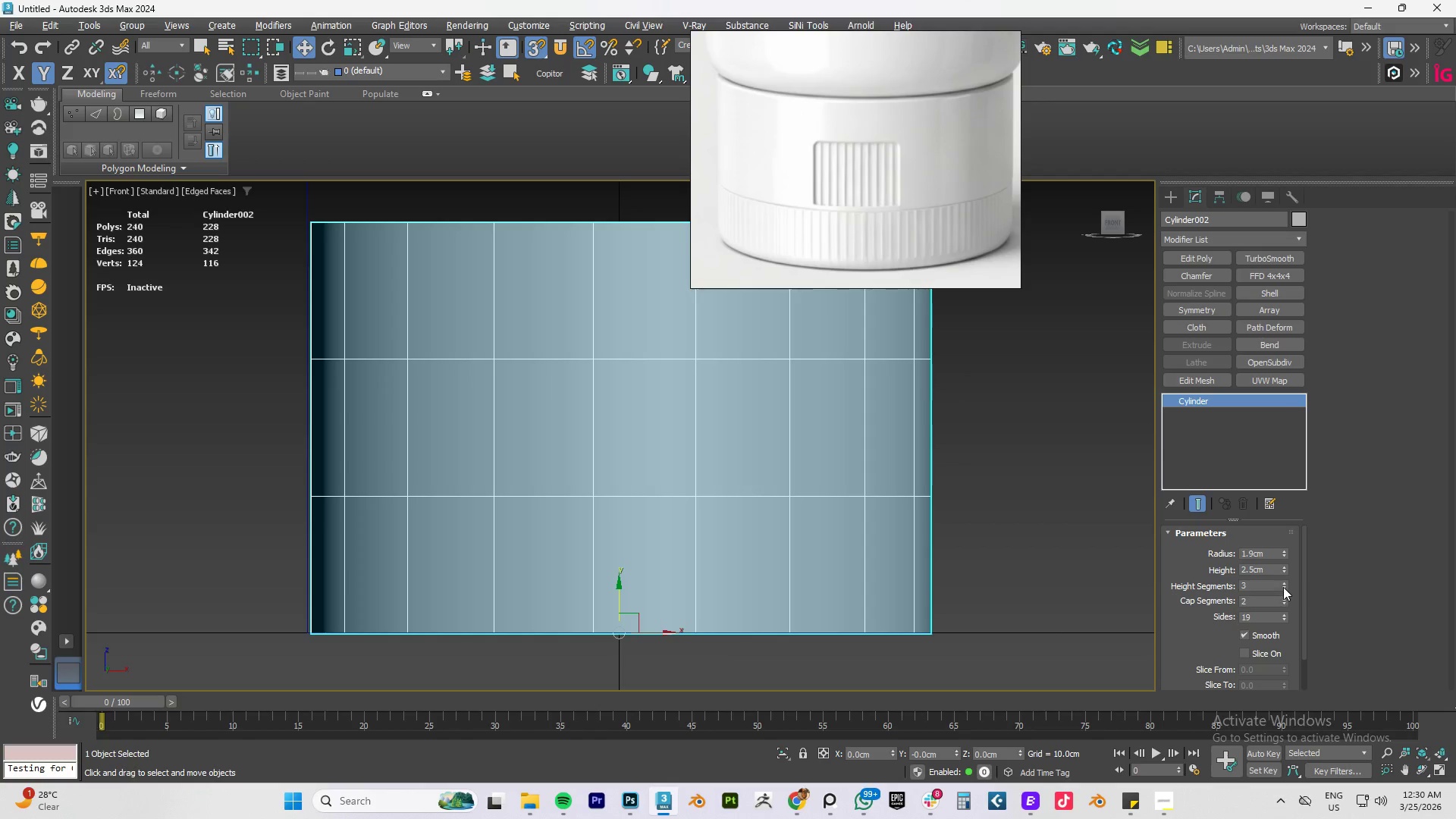 
double_click([1284, 583])
 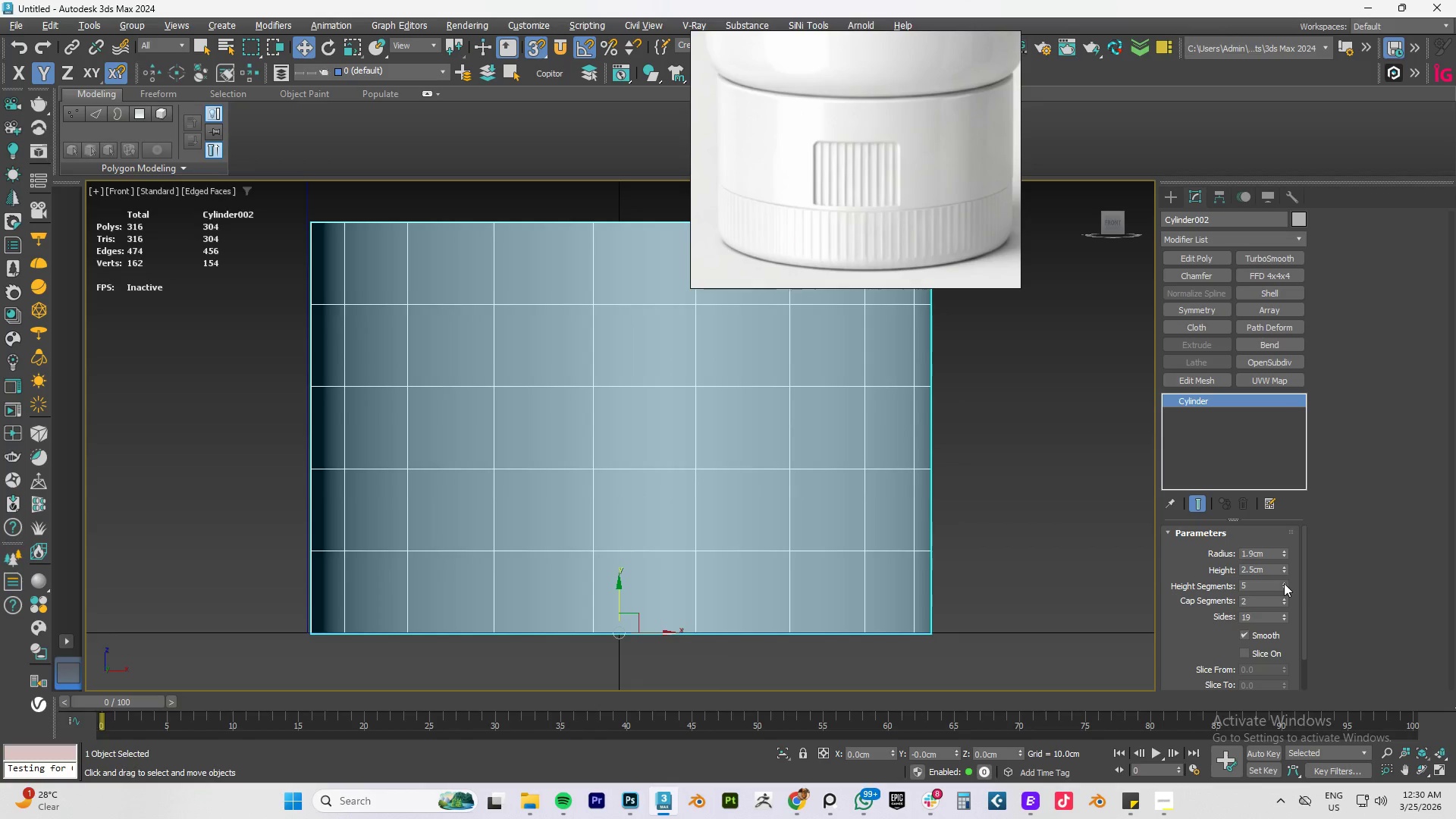 
triple_click([1284, 583])
 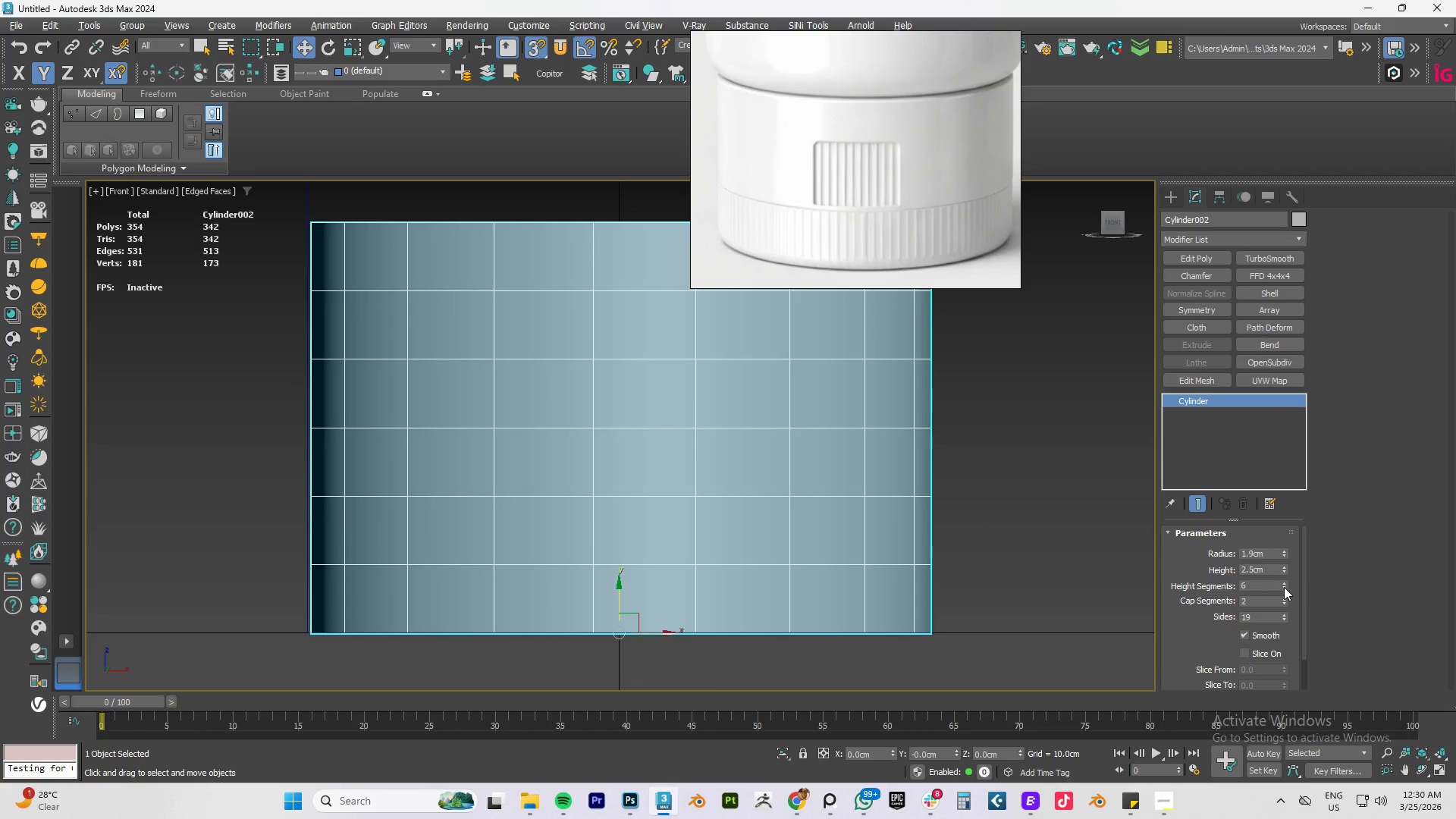 
right_click([1284, 587])
 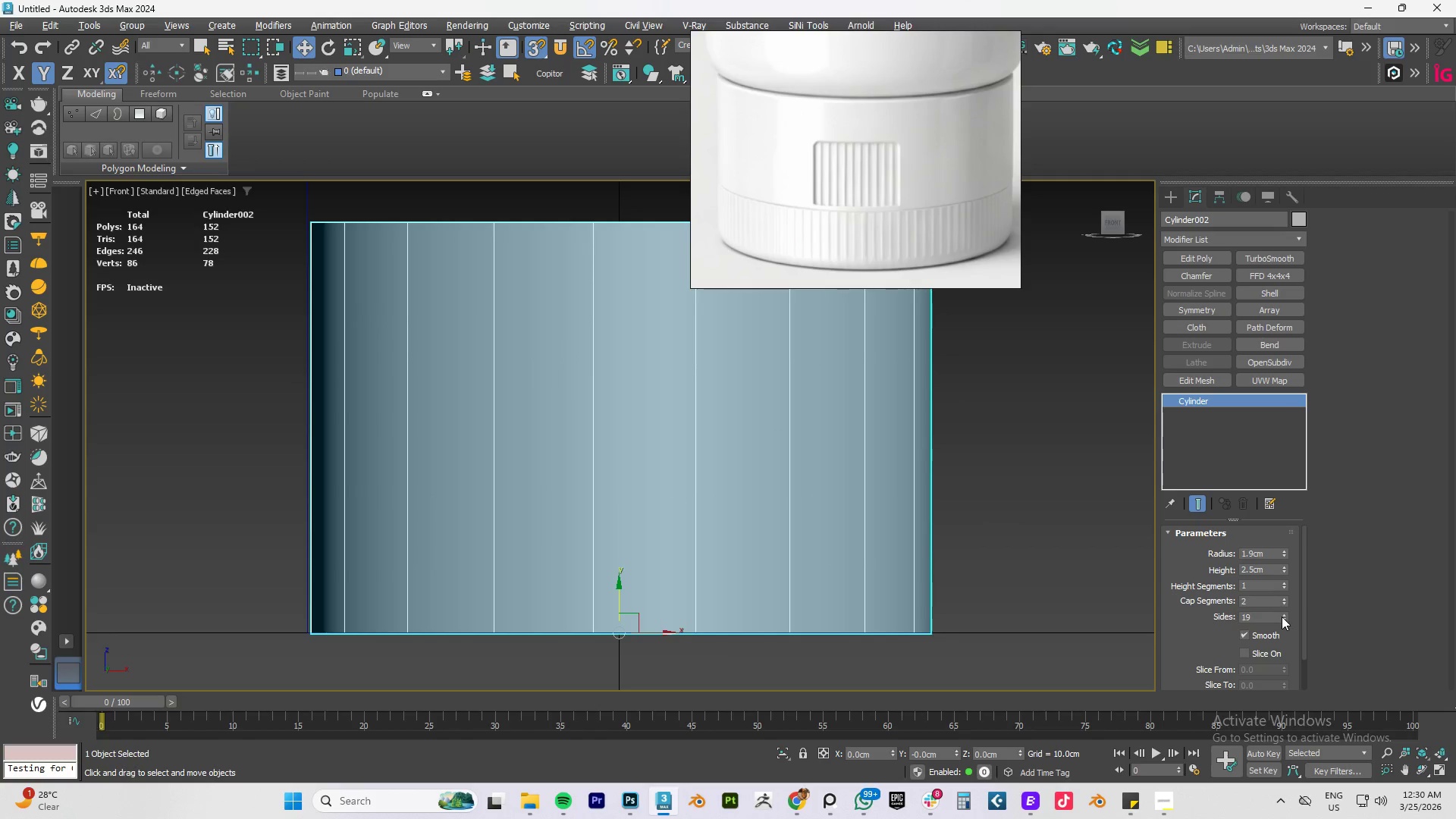 
left_click_drag(start_coordinate=[1283, 615], to_coordinate=[1269, 535])
 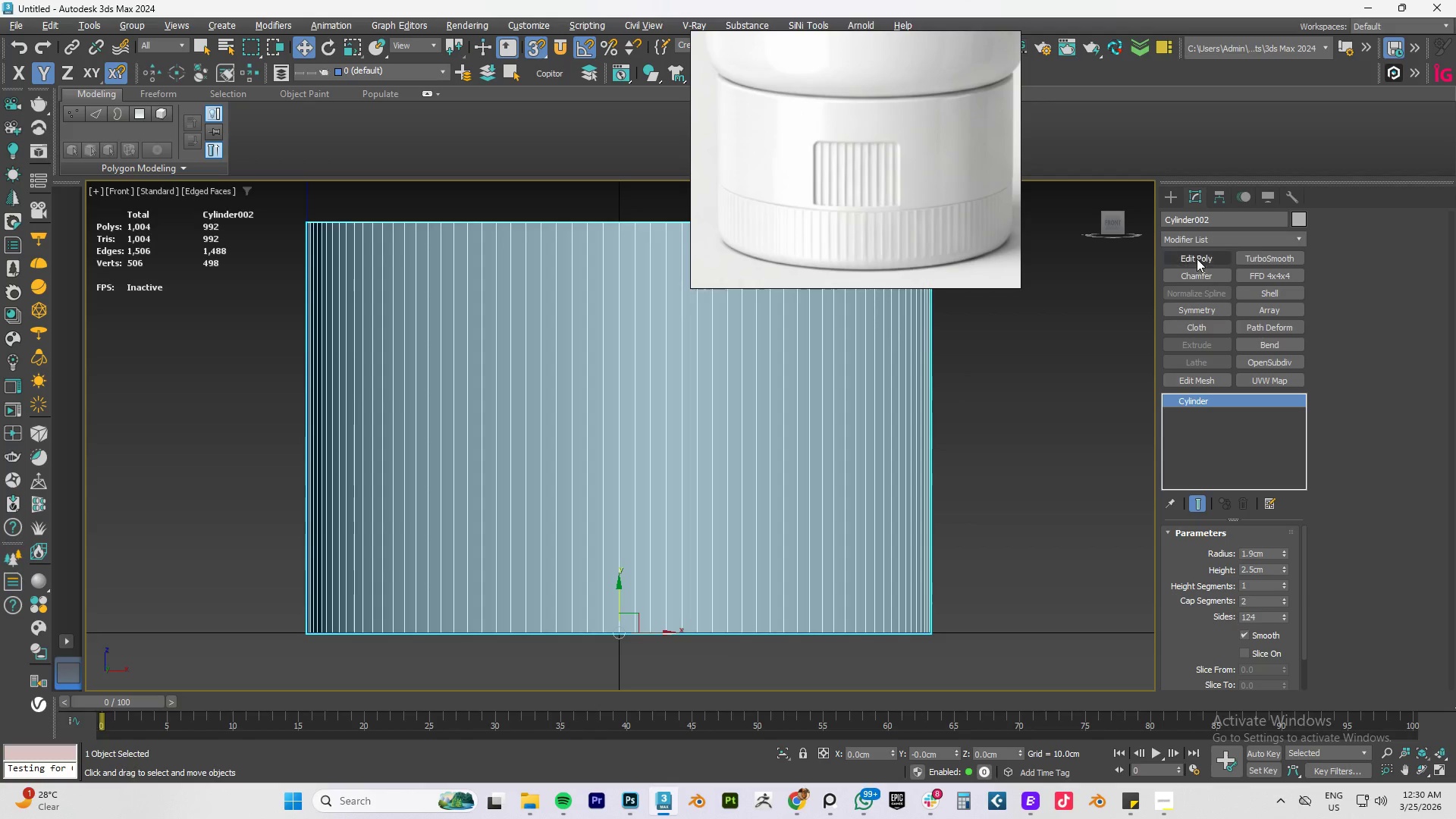 
left_click([1197, 257])
 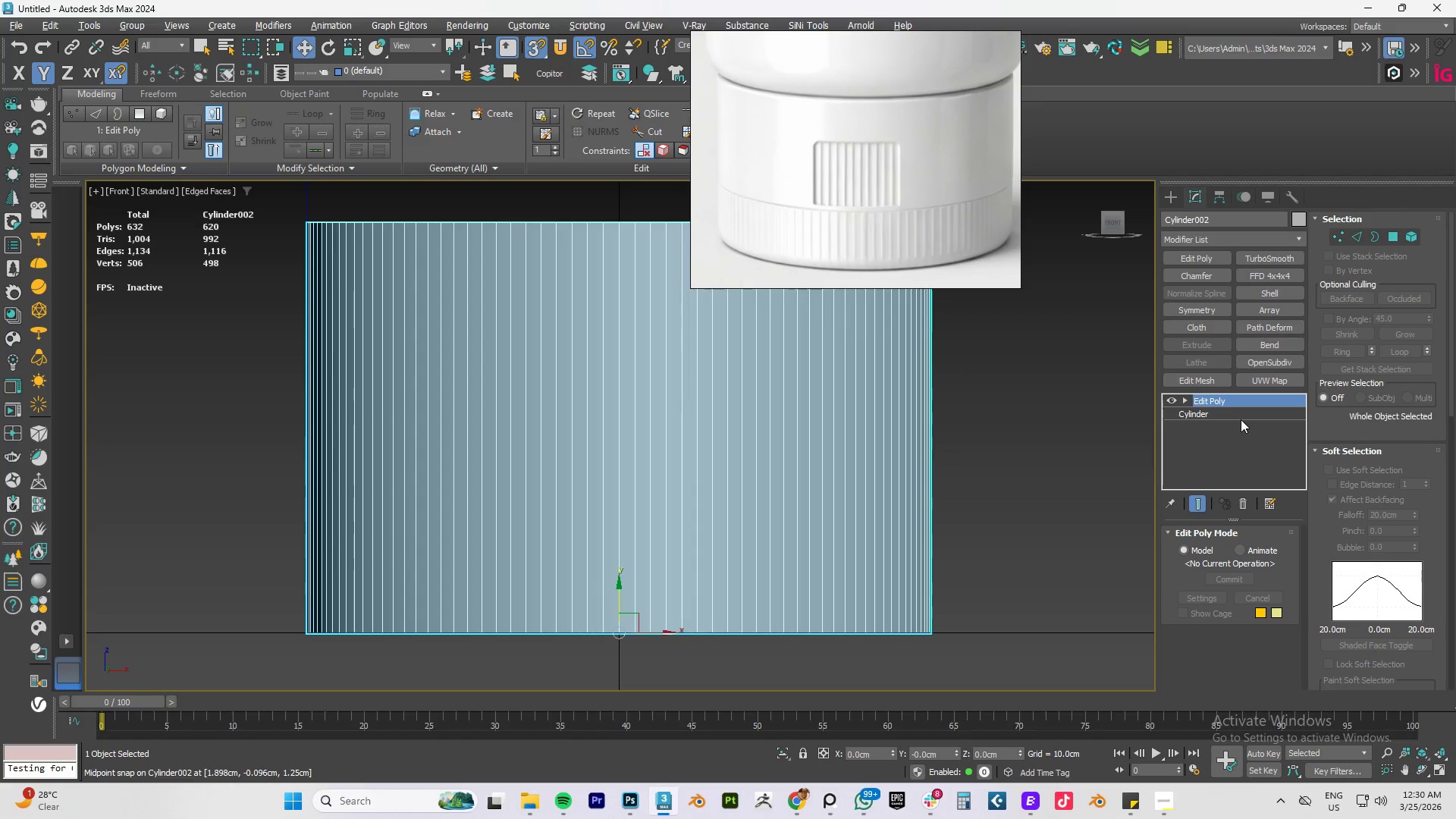 
left_click([1205, 413])
 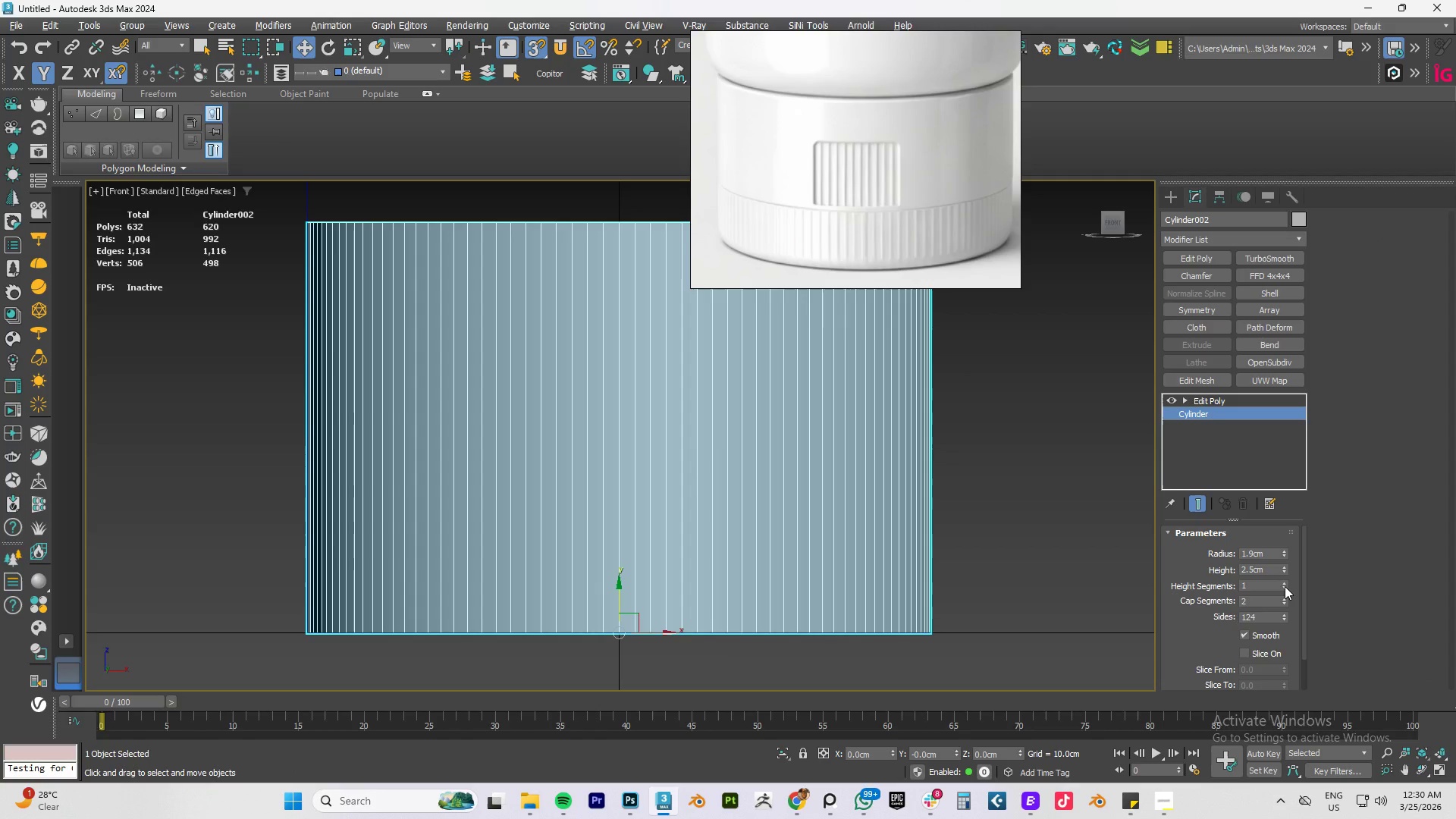 
left_click([1285, 584])
 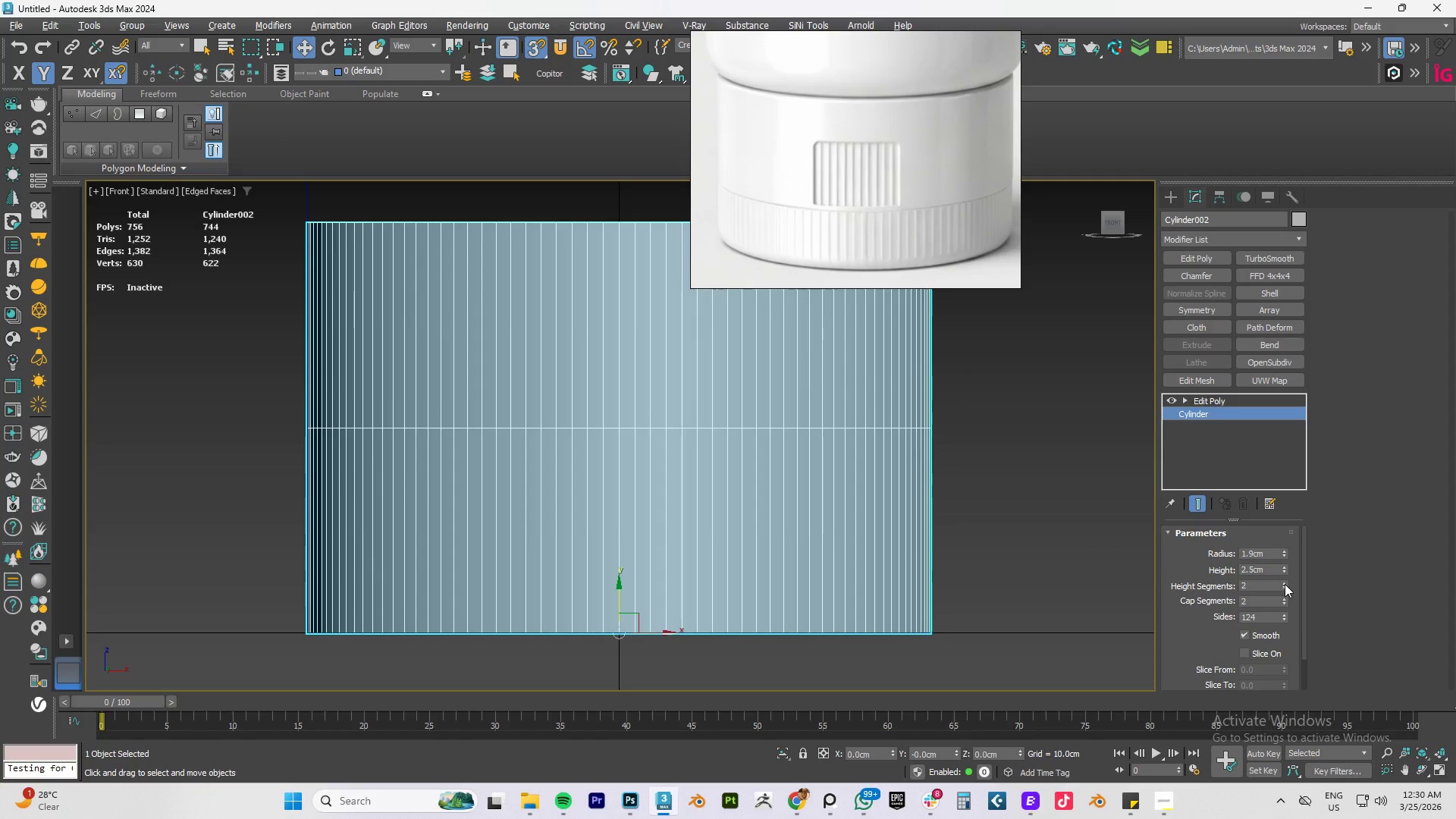 
left_click([1285, 584])
 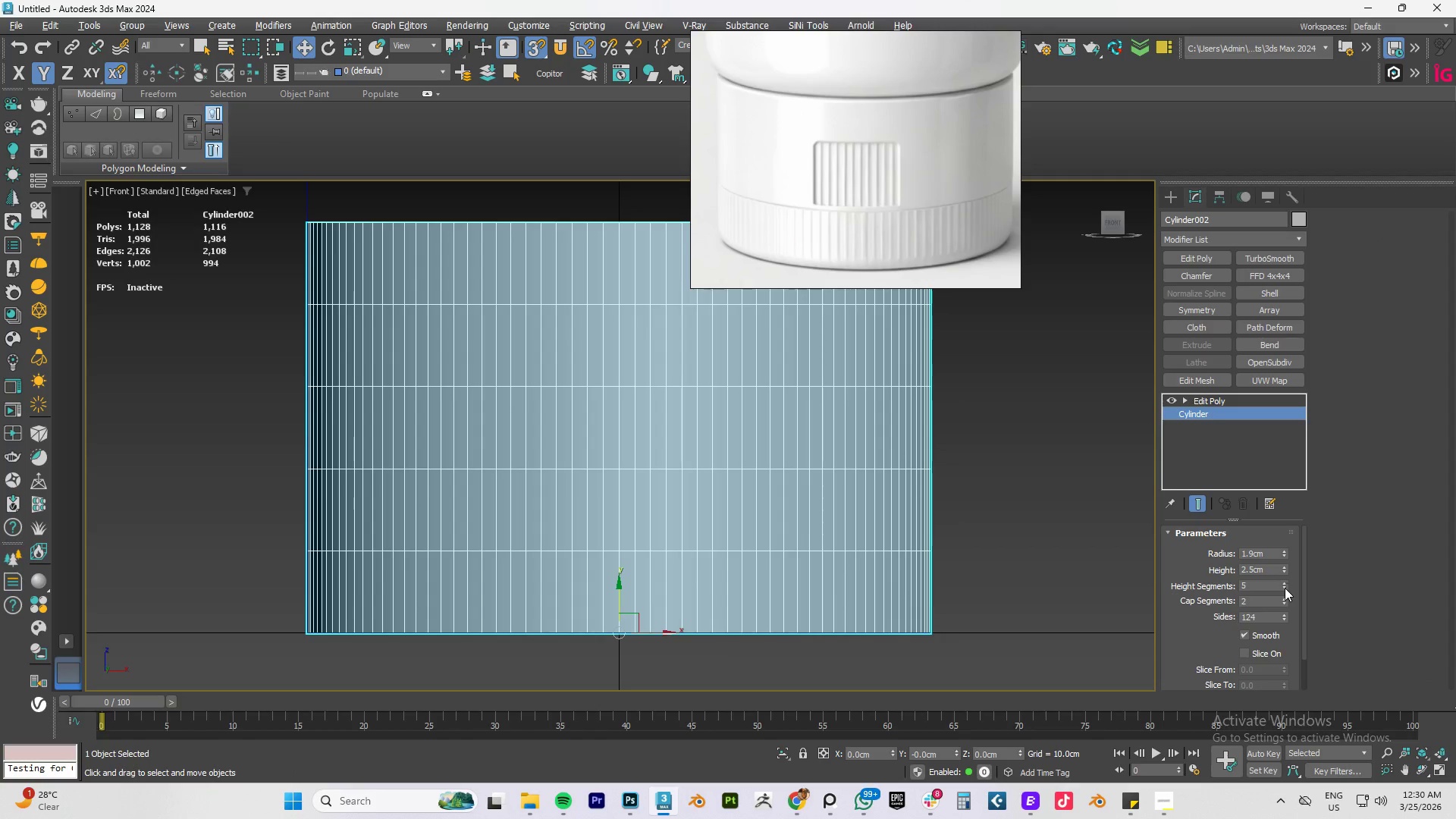 
left_click([1285, 589])
 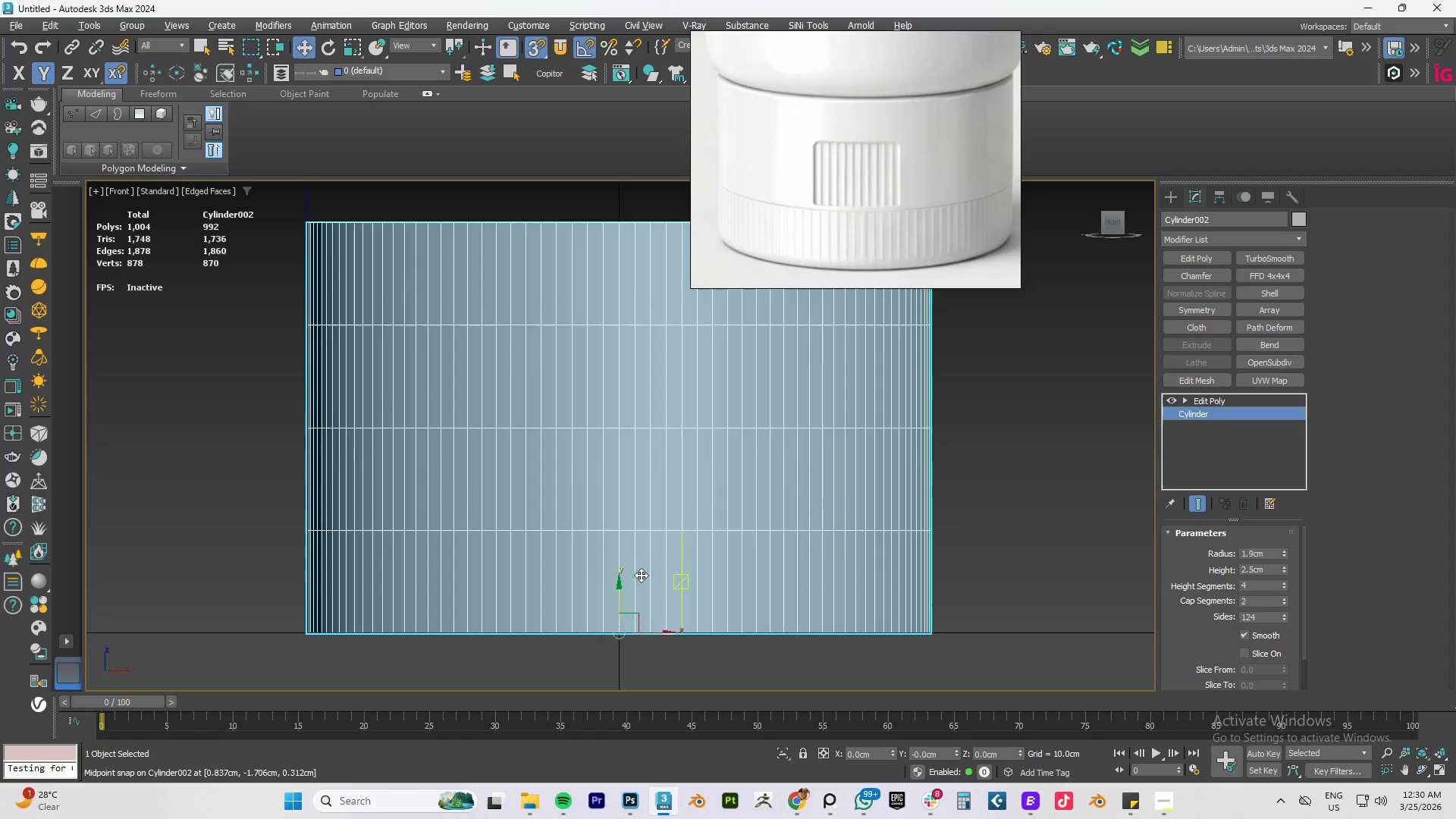 
key(Alt+AltLeft)
 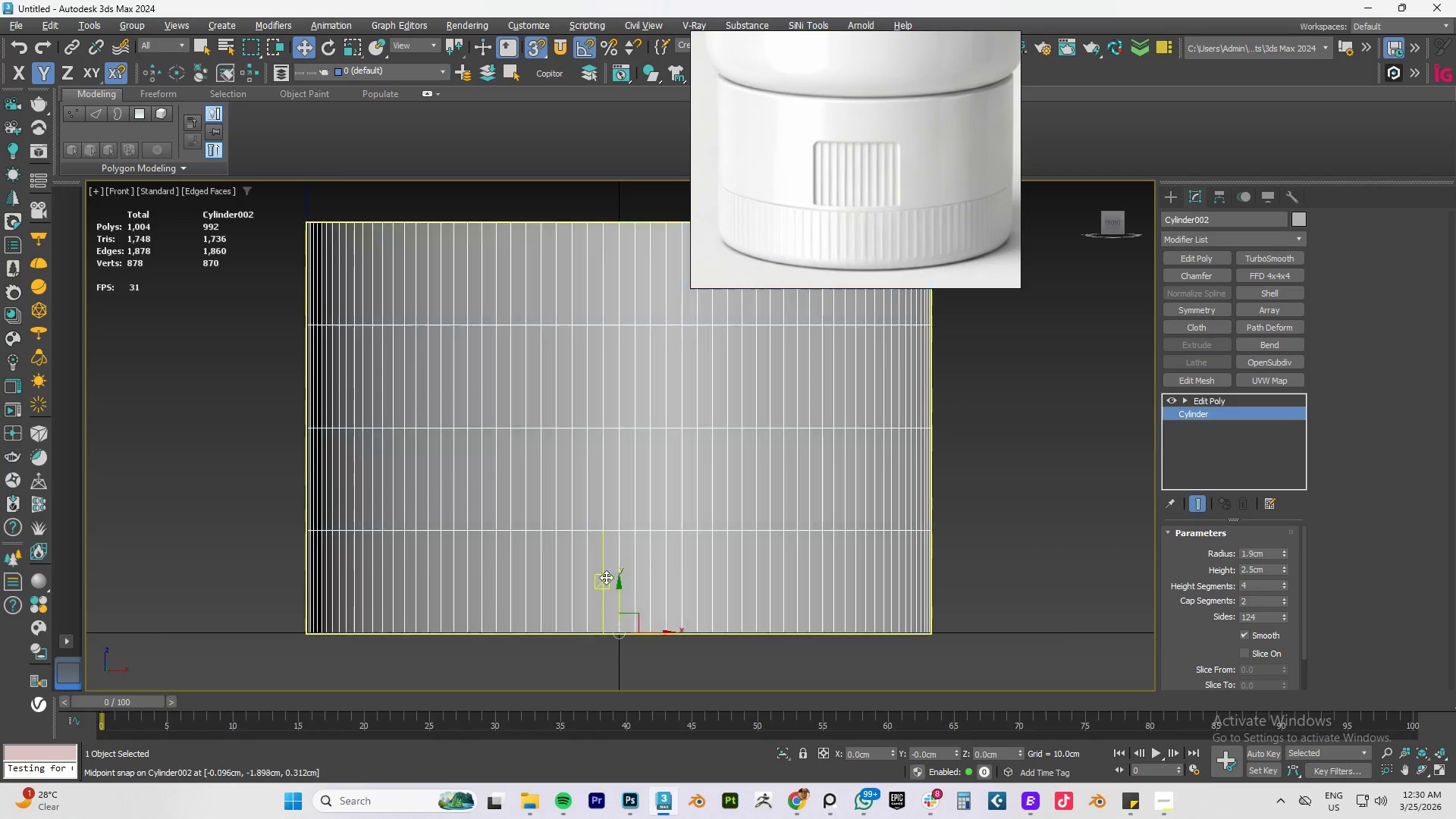 
key(Alt+1)
 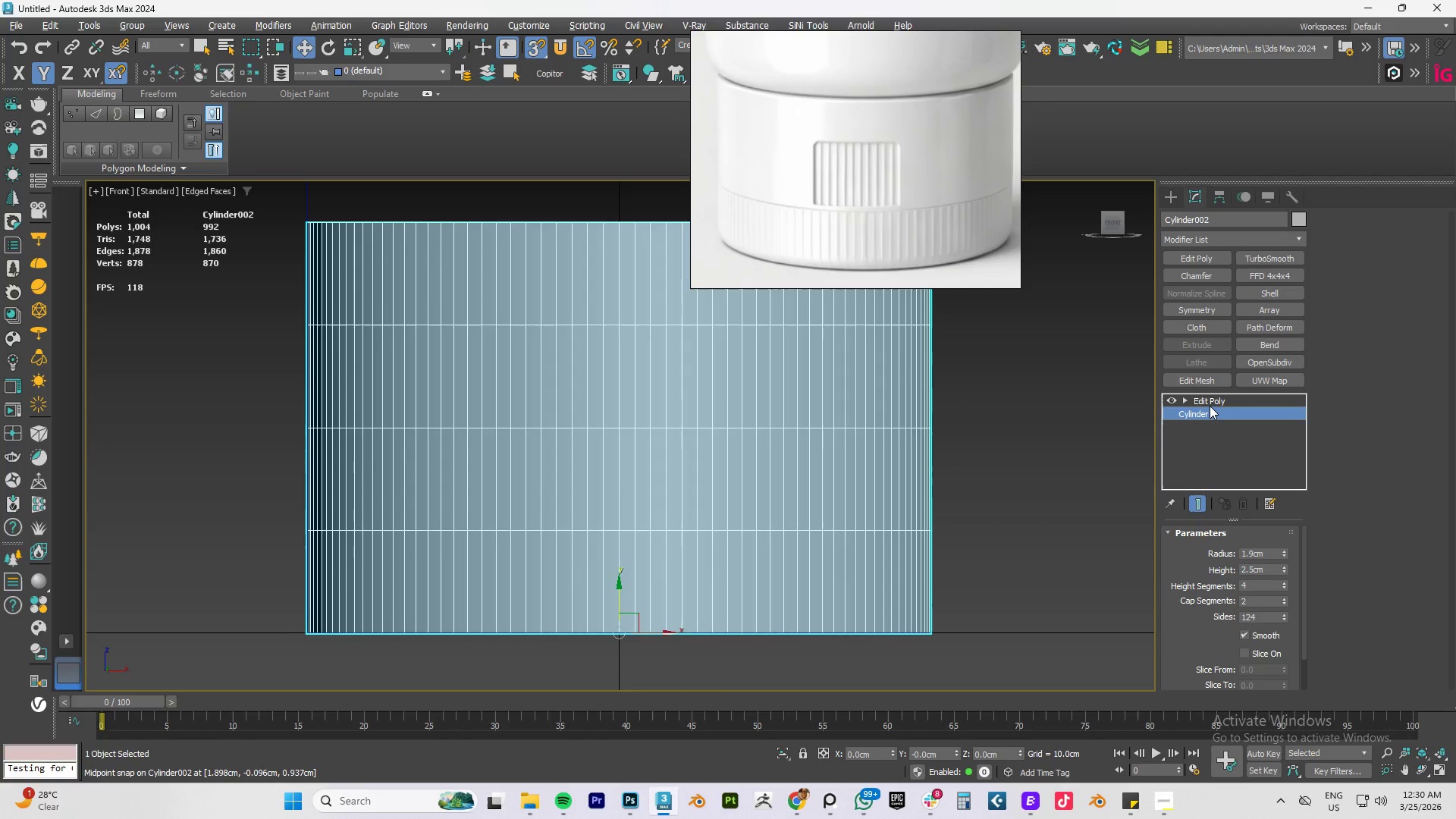 
left_click([1210, 406])
 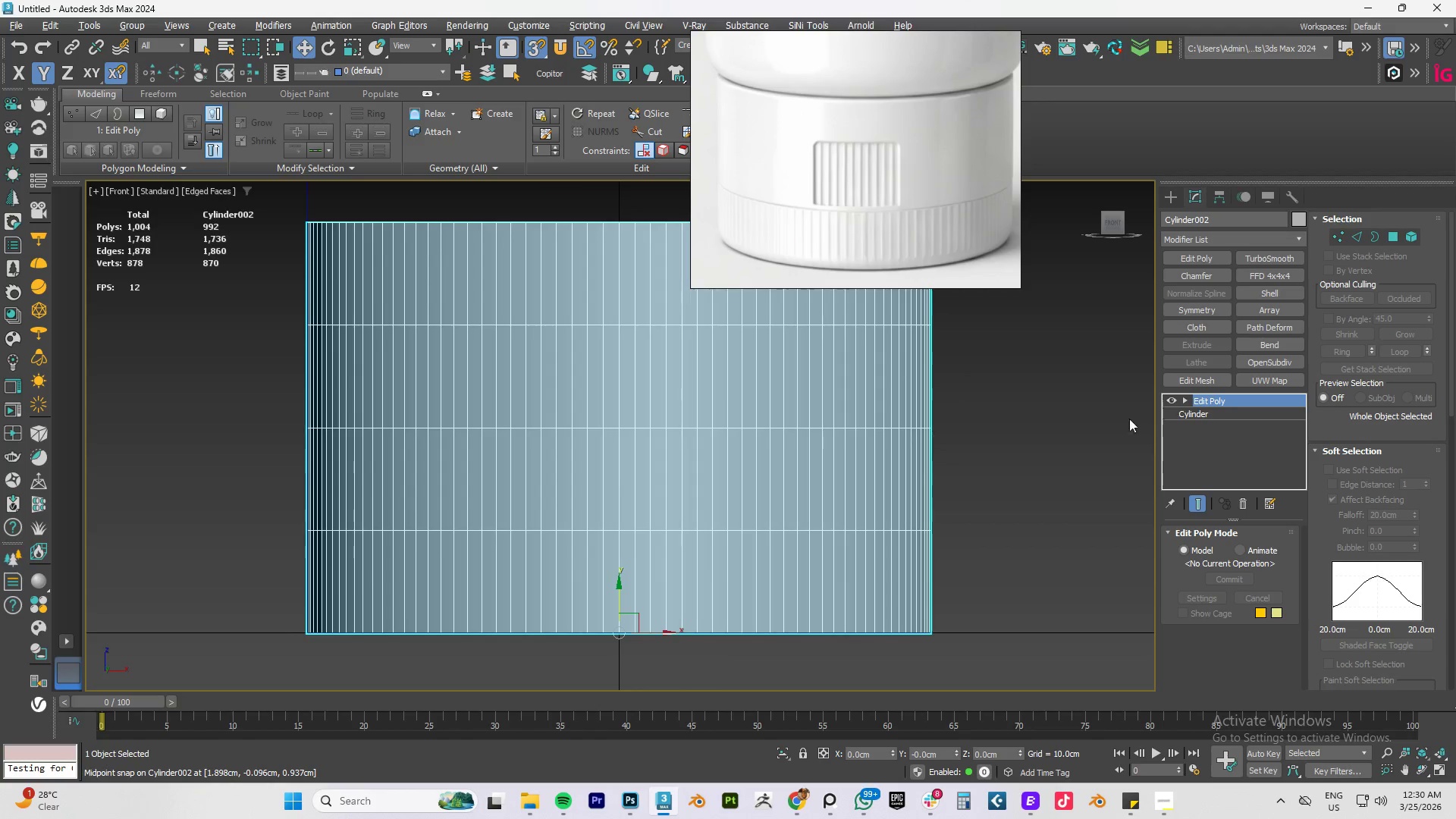 
key(Alt+AltLeft)
 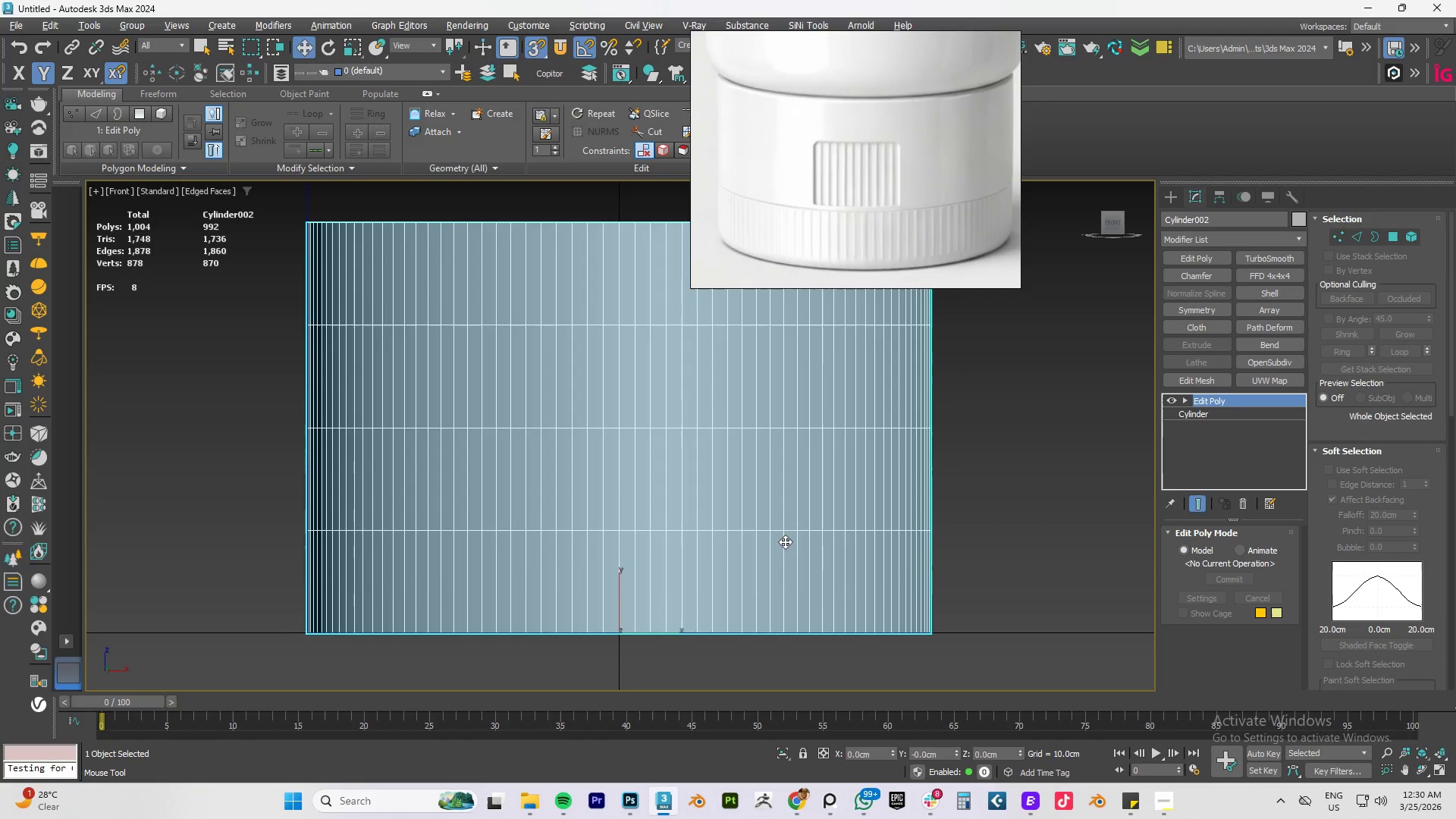 
key(Alt+1)
 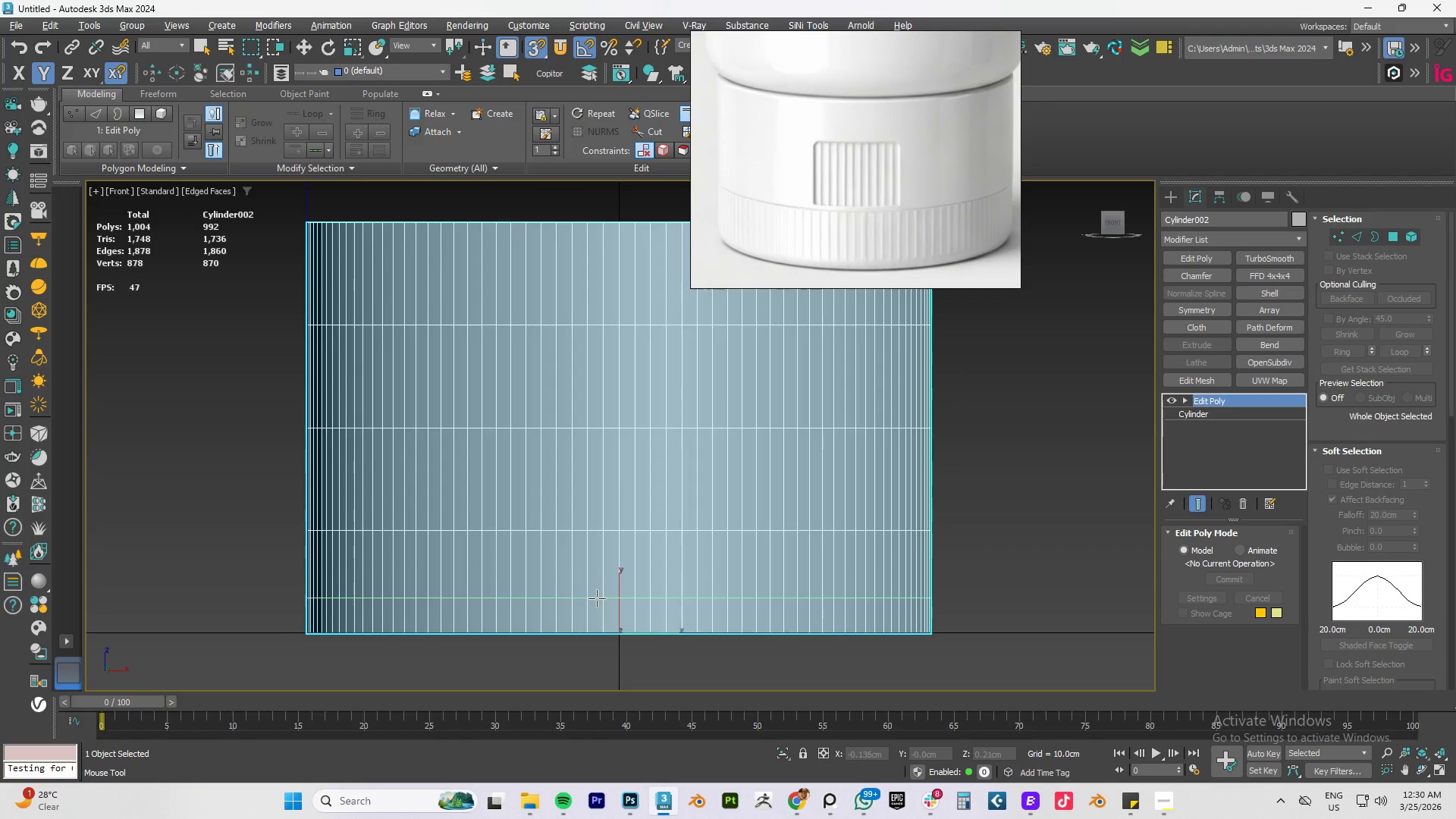 
hold_key(key=AltLeft, duration=0.55)
 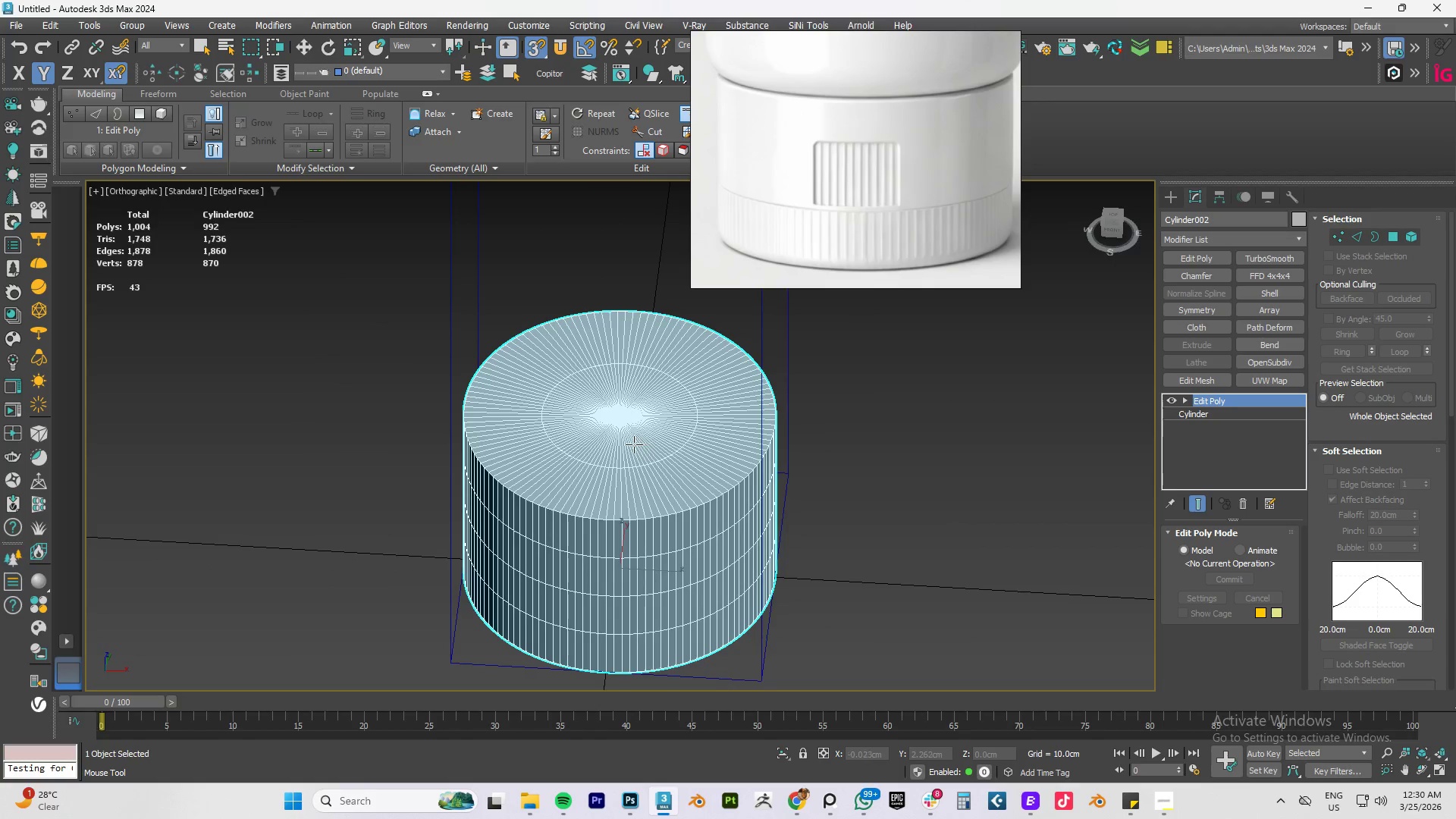 
scroll: coordinate [620, 556], scroll_direction: down, amount: 2.0
 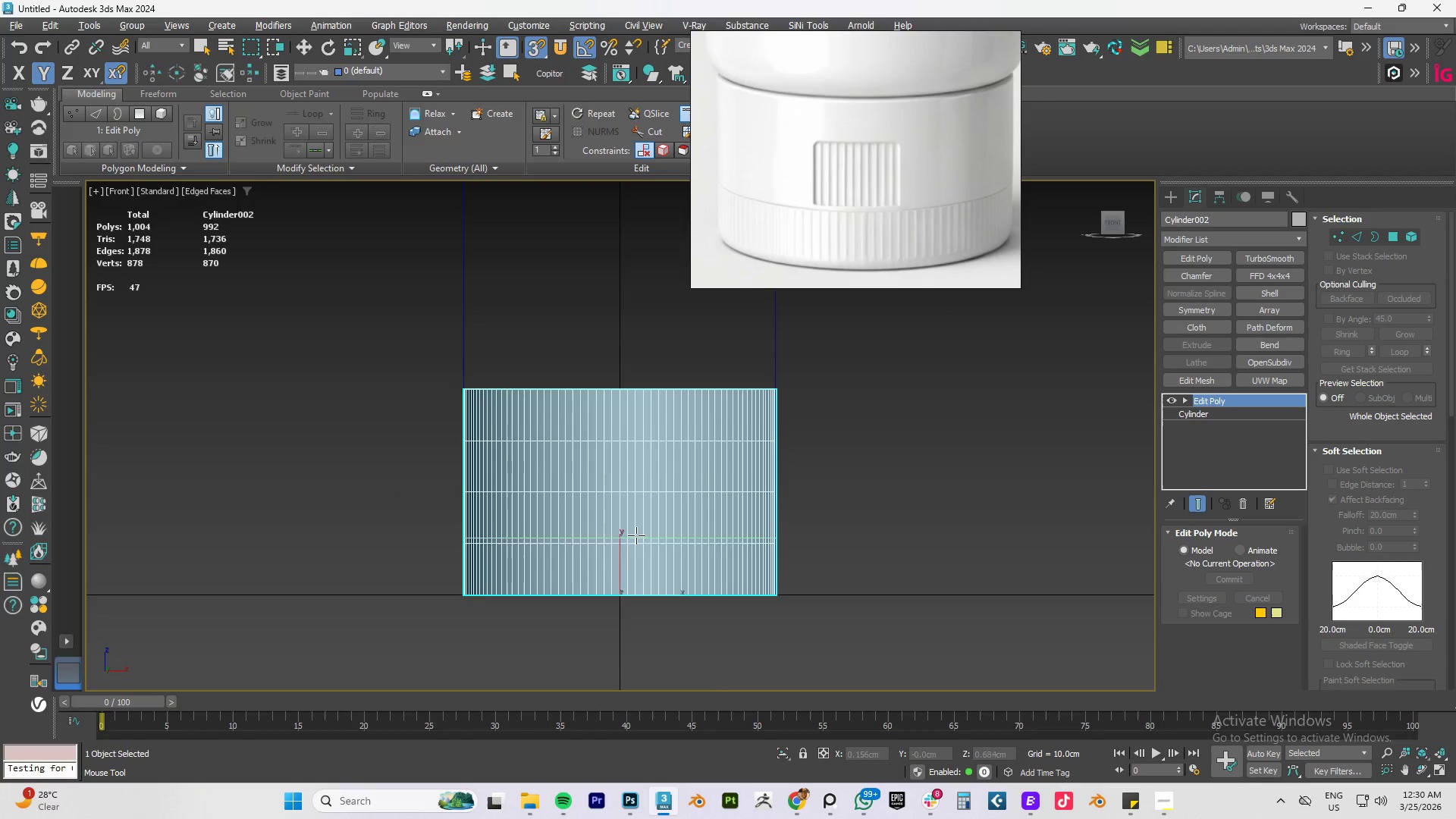 
hold_key(key=AltLeft, duration=5.49)
right_click([634, 444])
 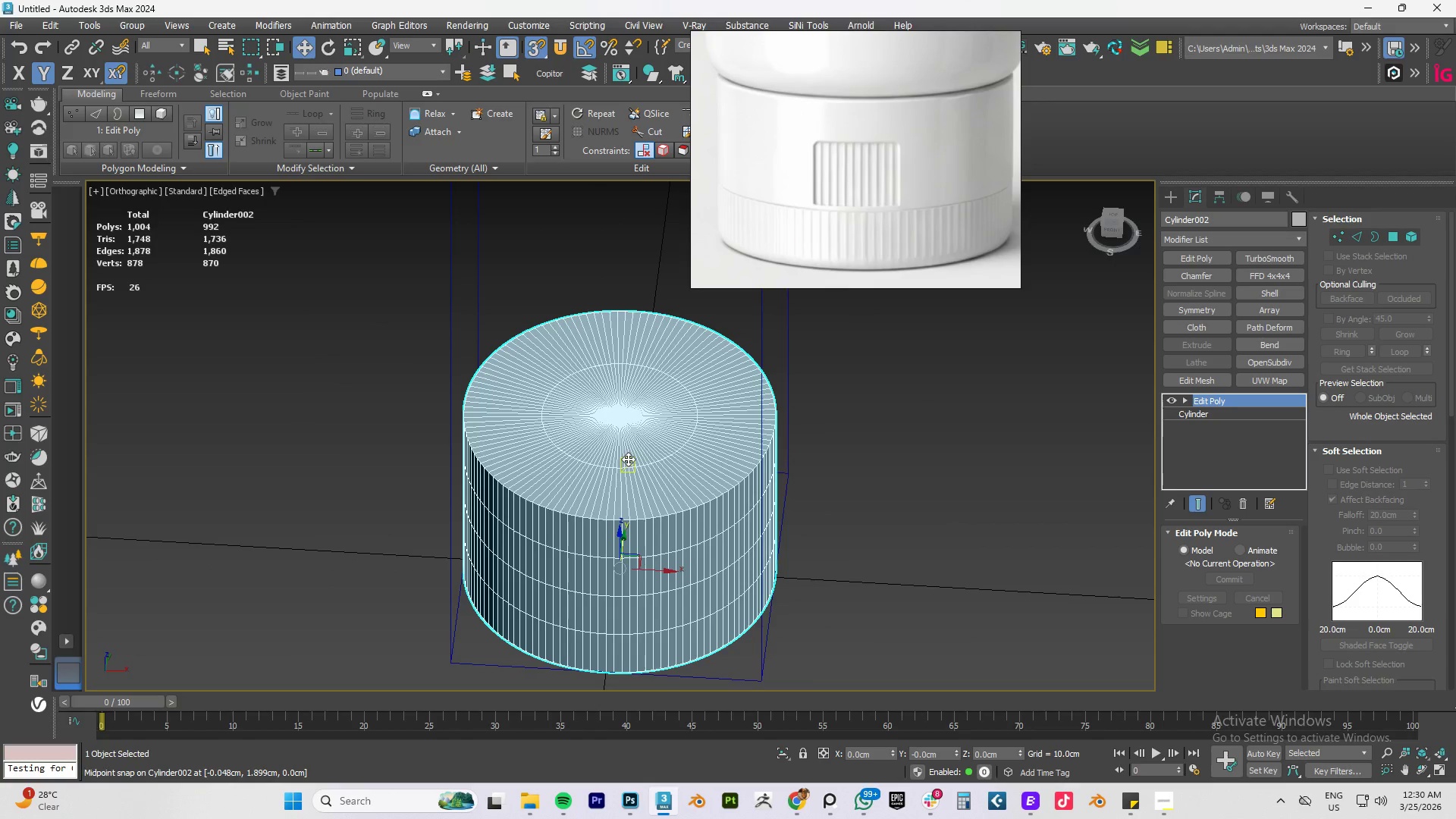 
key(2)
 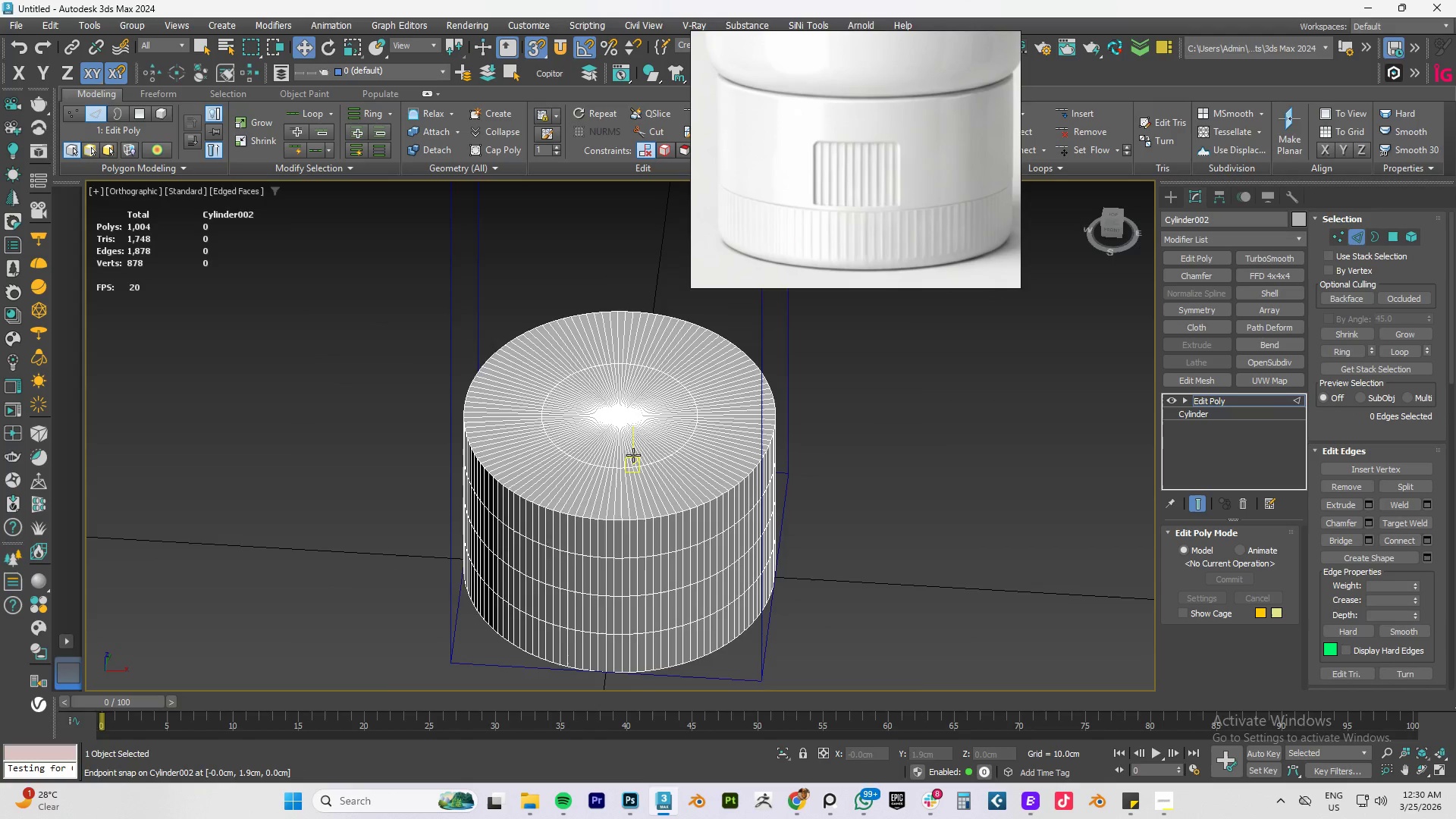 
scroll: coordinate [633, 455], scroll_direction: up, amount: 4.0
 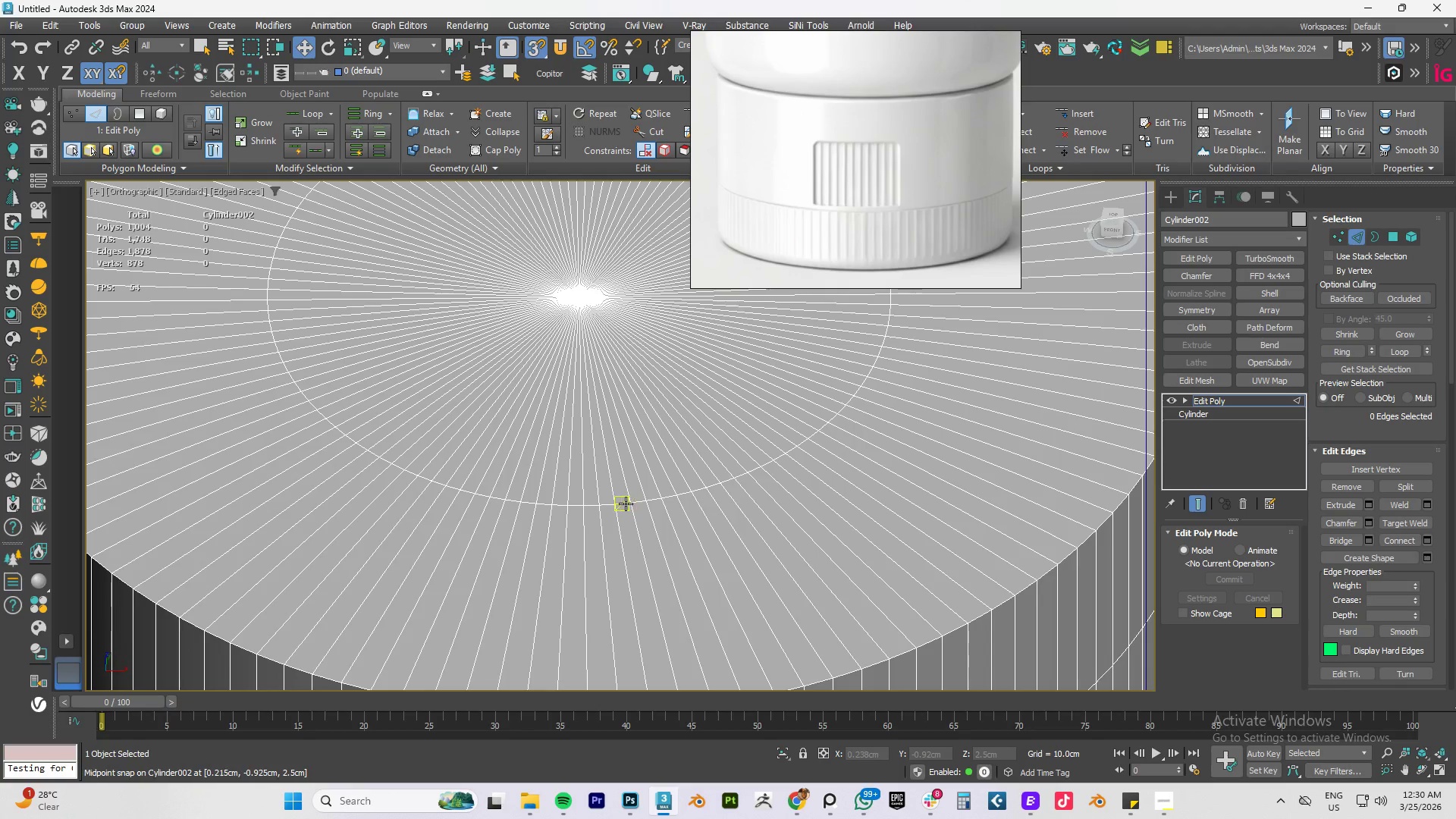 
double_click([626, 504])
 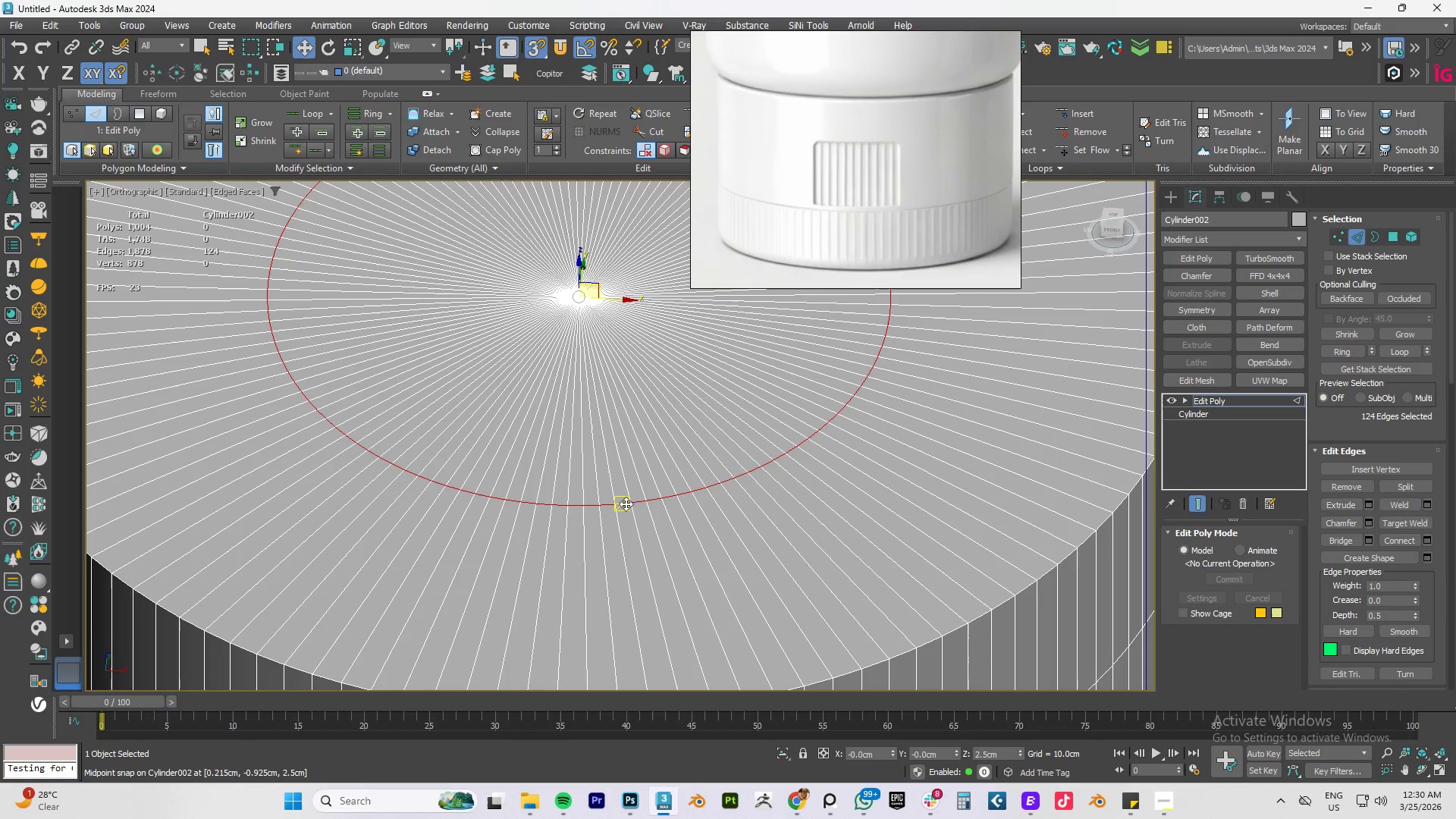 
key(Delete)
 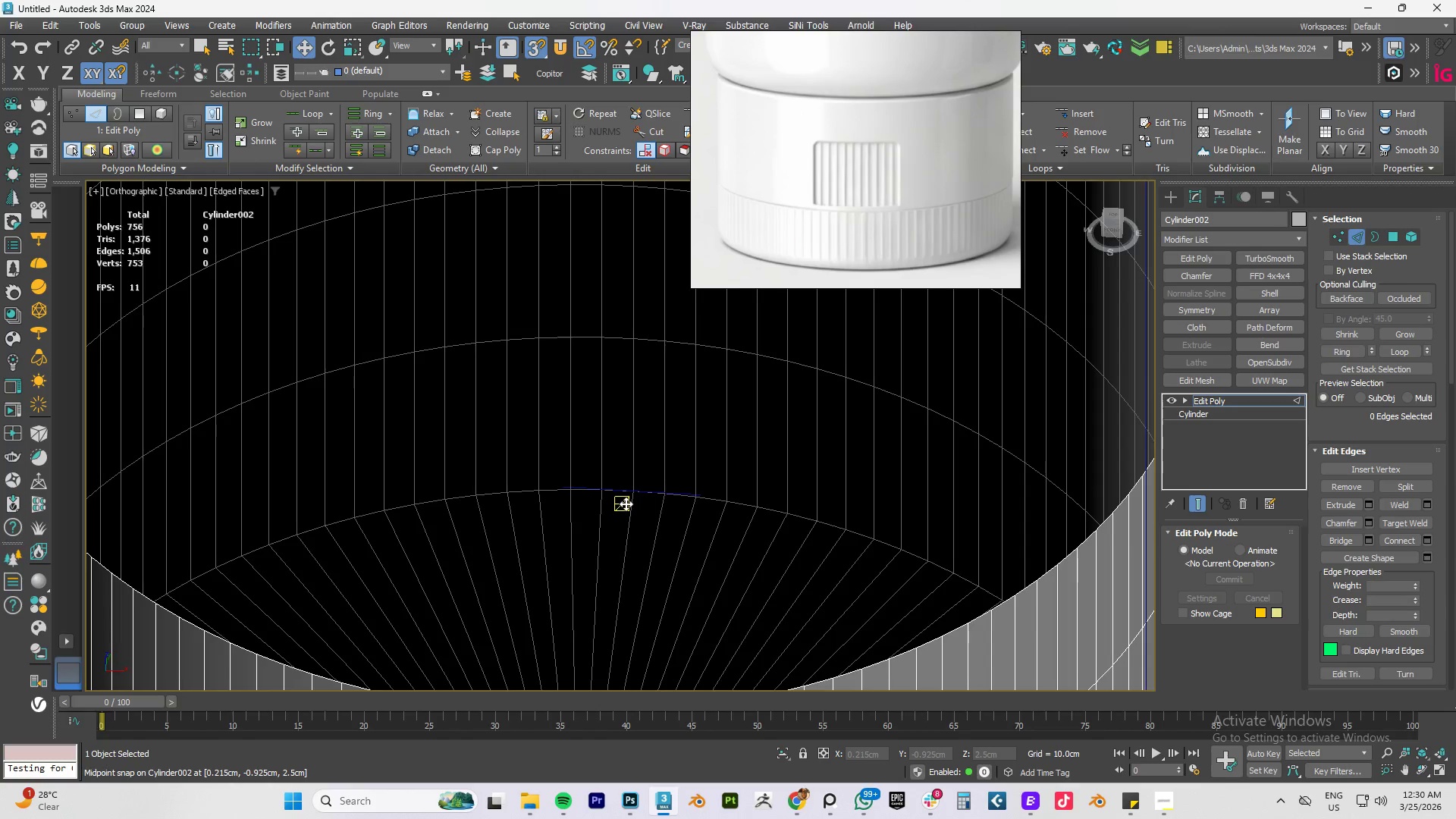 
scroll: coordinate [639, 504], scroll_direction: down, amount: 4.0
 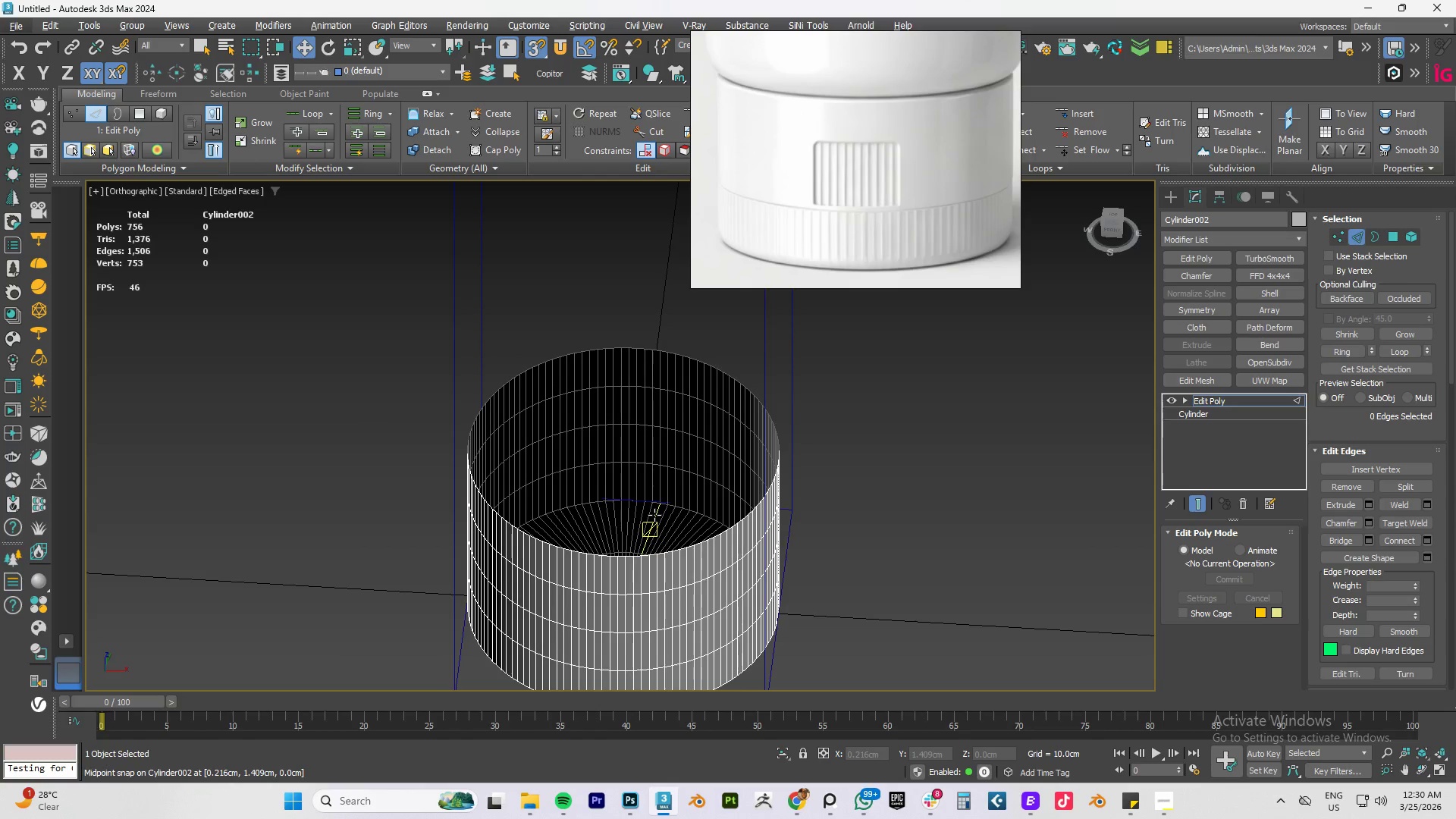 
type(fz)
 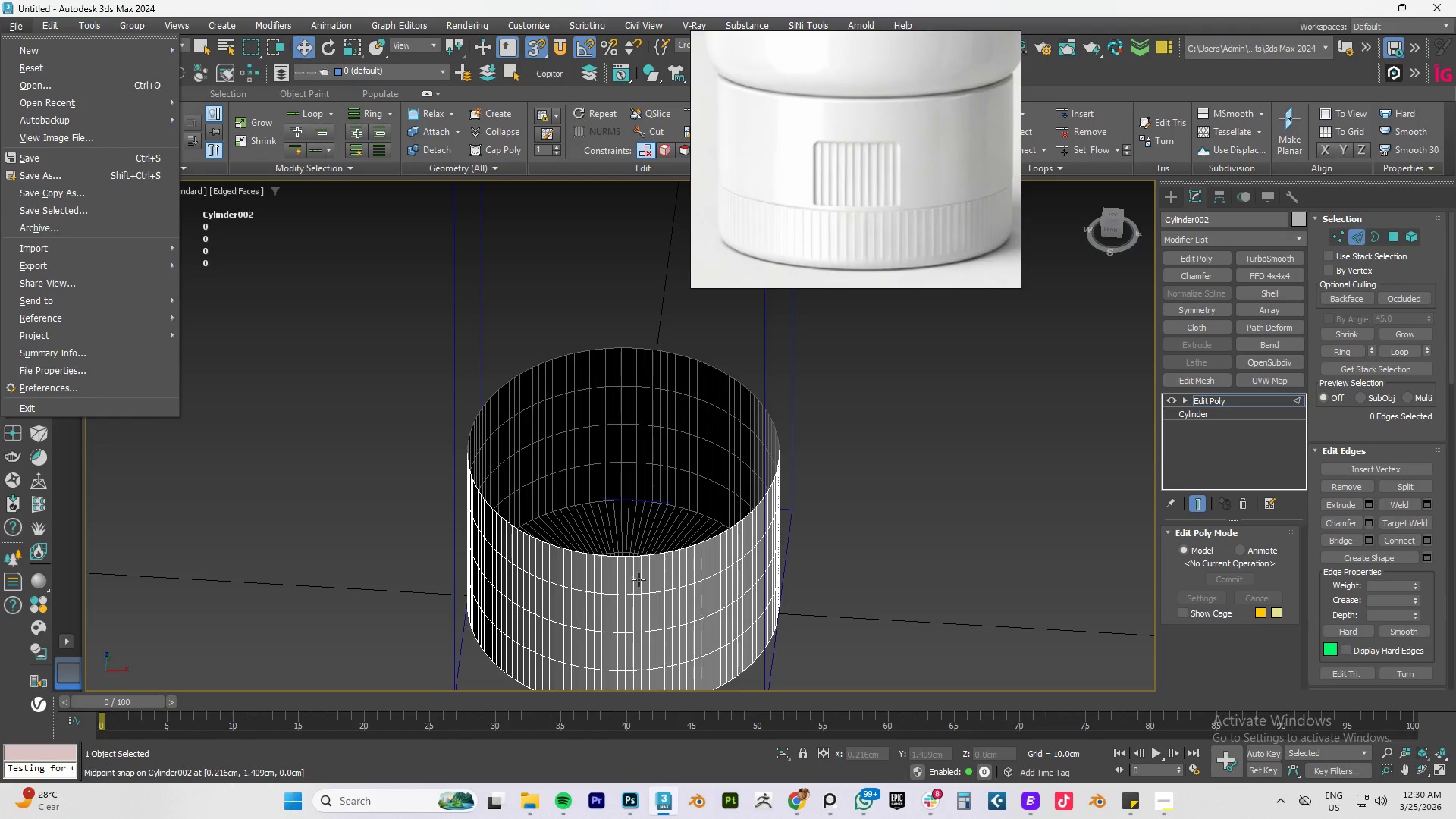 
left_click([644, 593])
 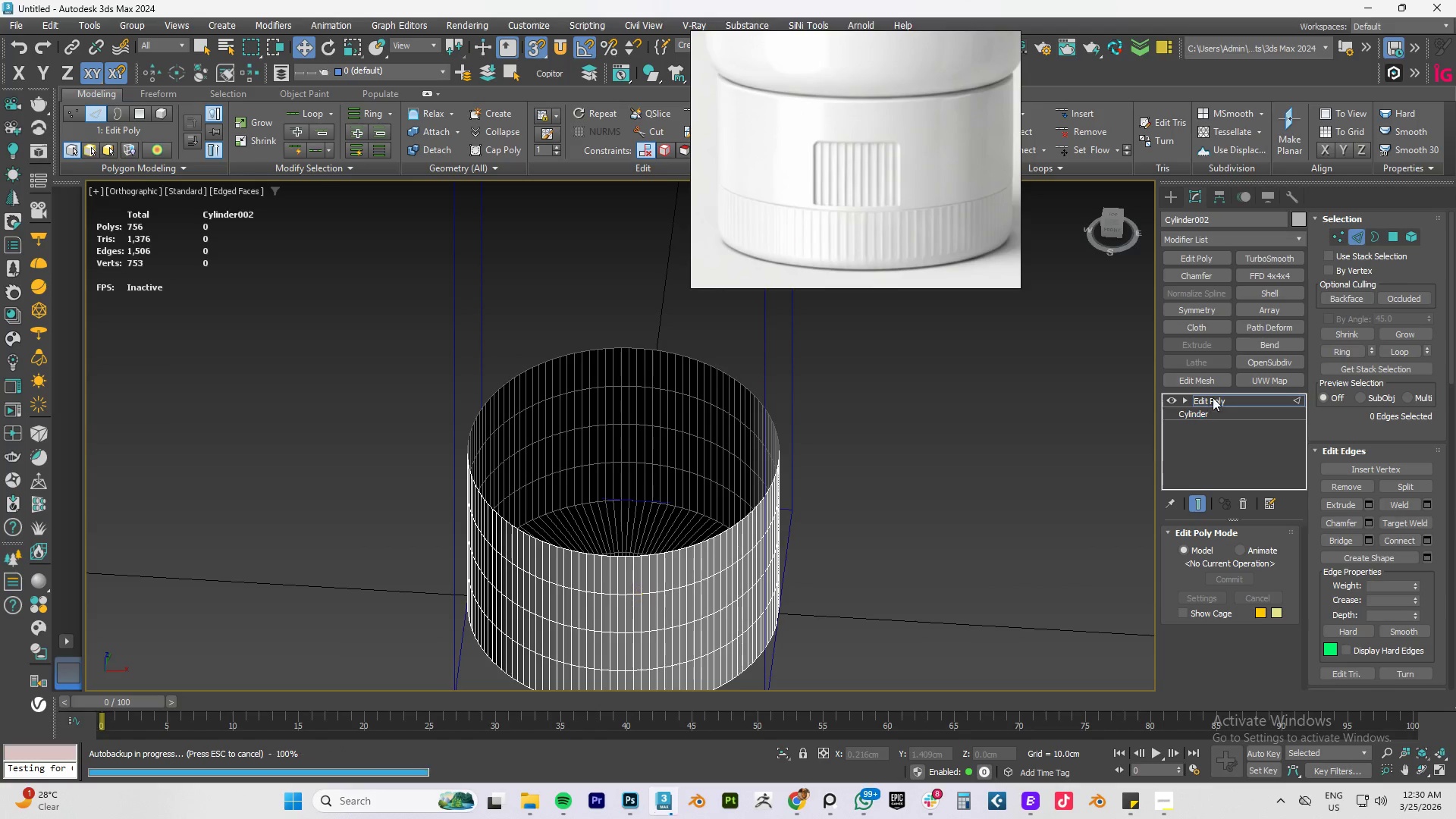 
left_click([1214, 397])
 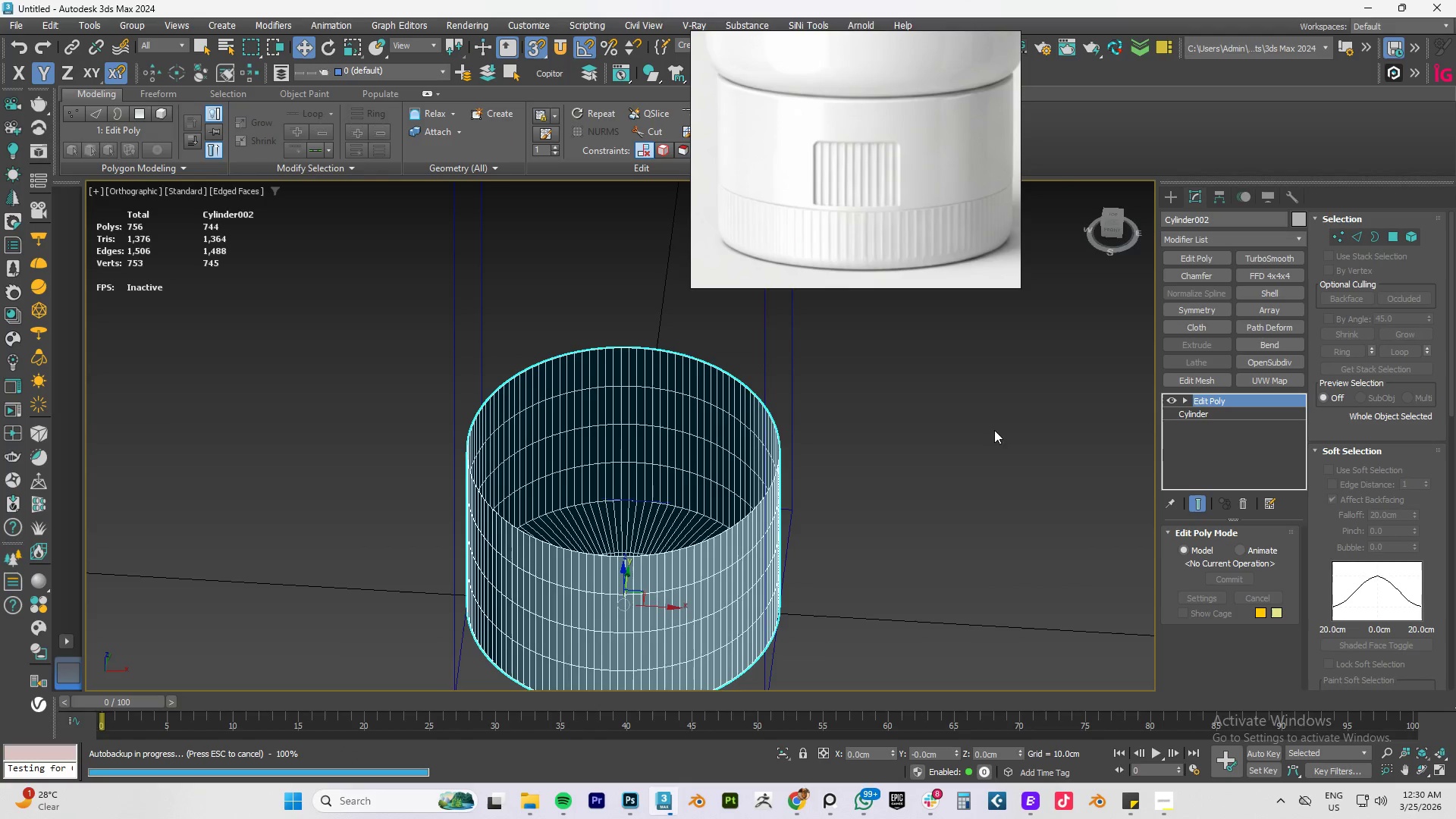 
type(fz)
 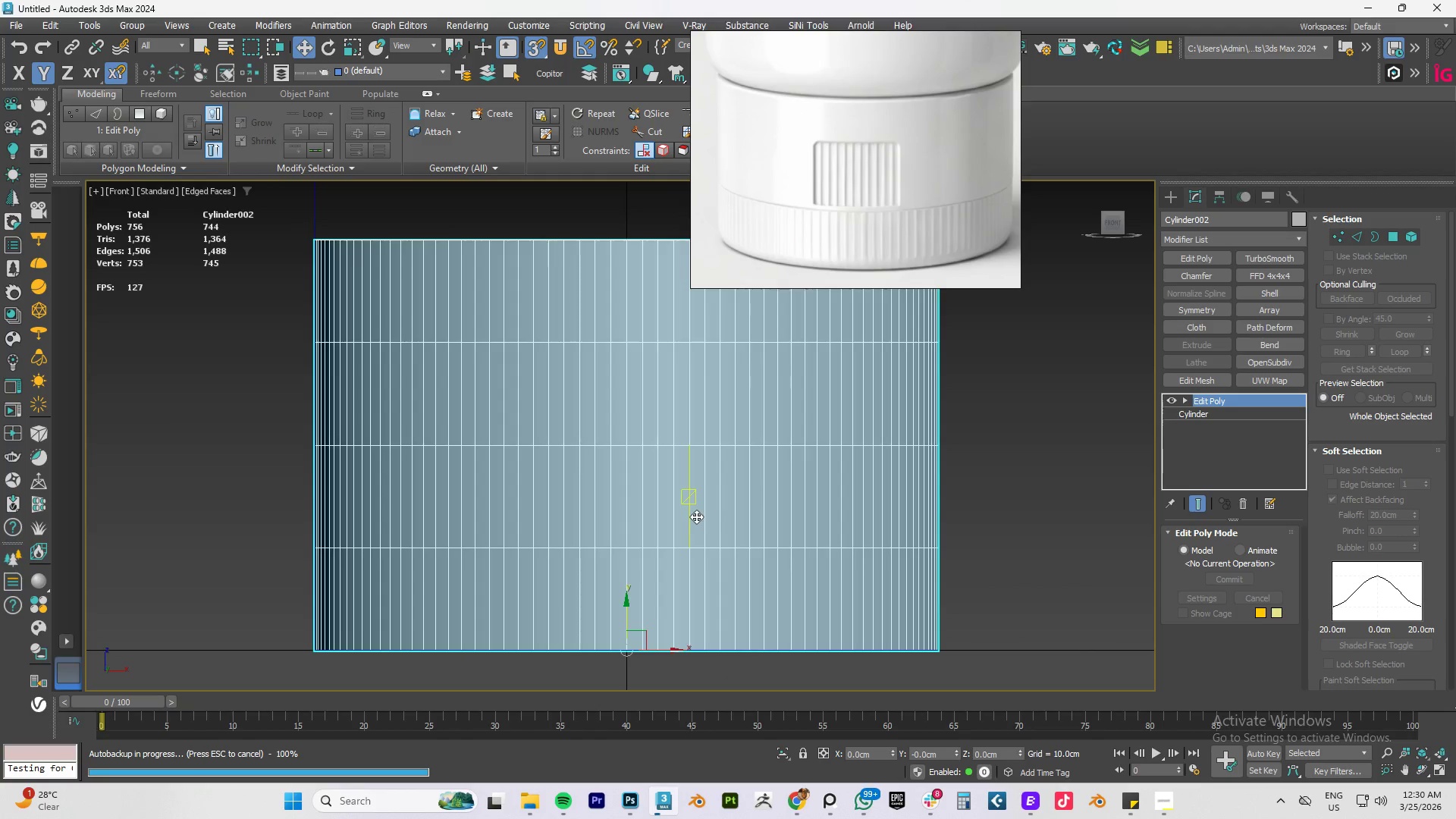 
scroll: coordinate [696, 516], scroll_direction: down, amount: 3.0
 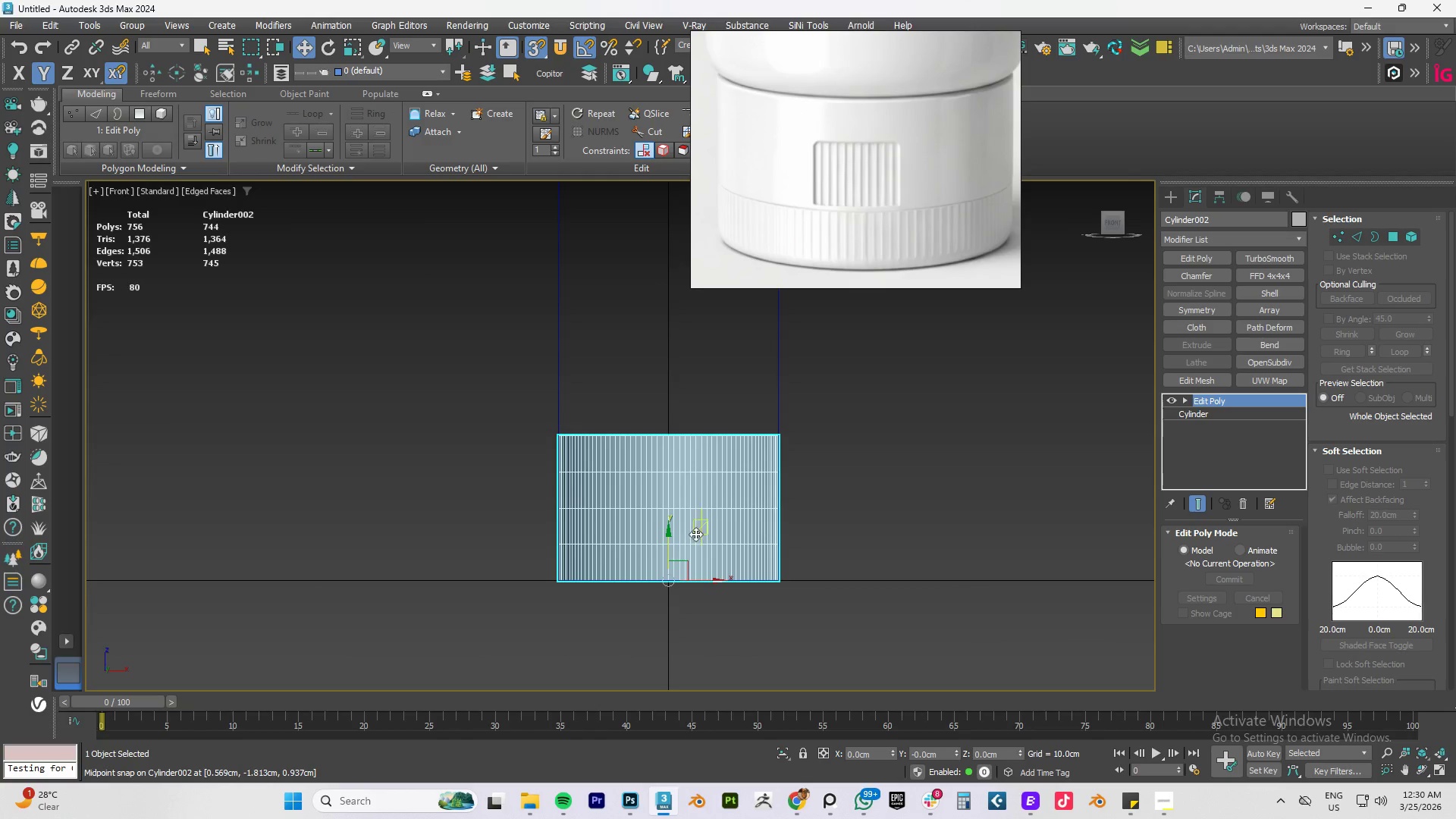 
scroll: coordinate [692, 537], scroll_direction: up, amount: 3.0
 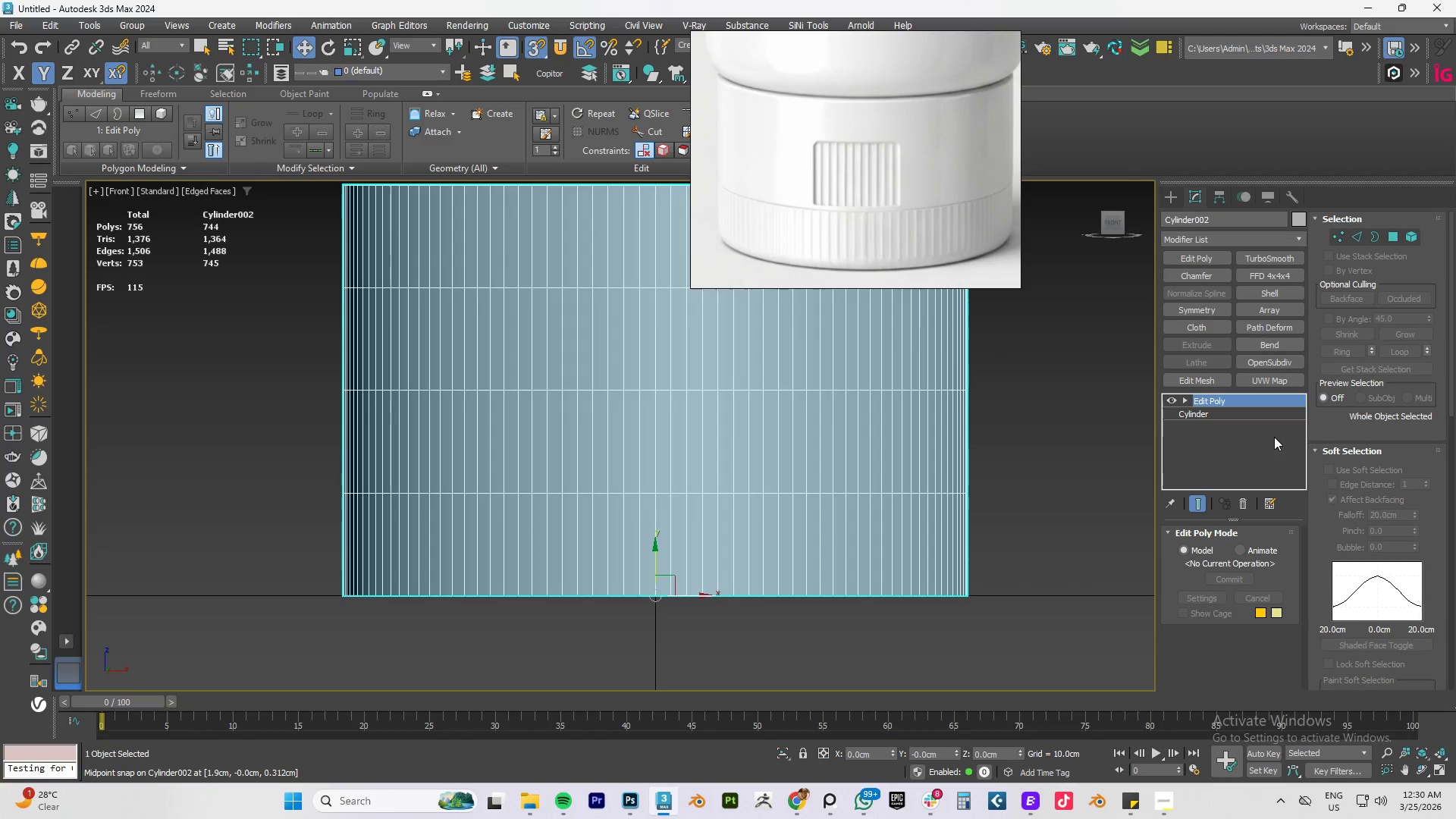 
key(Alt+AltLeft)
 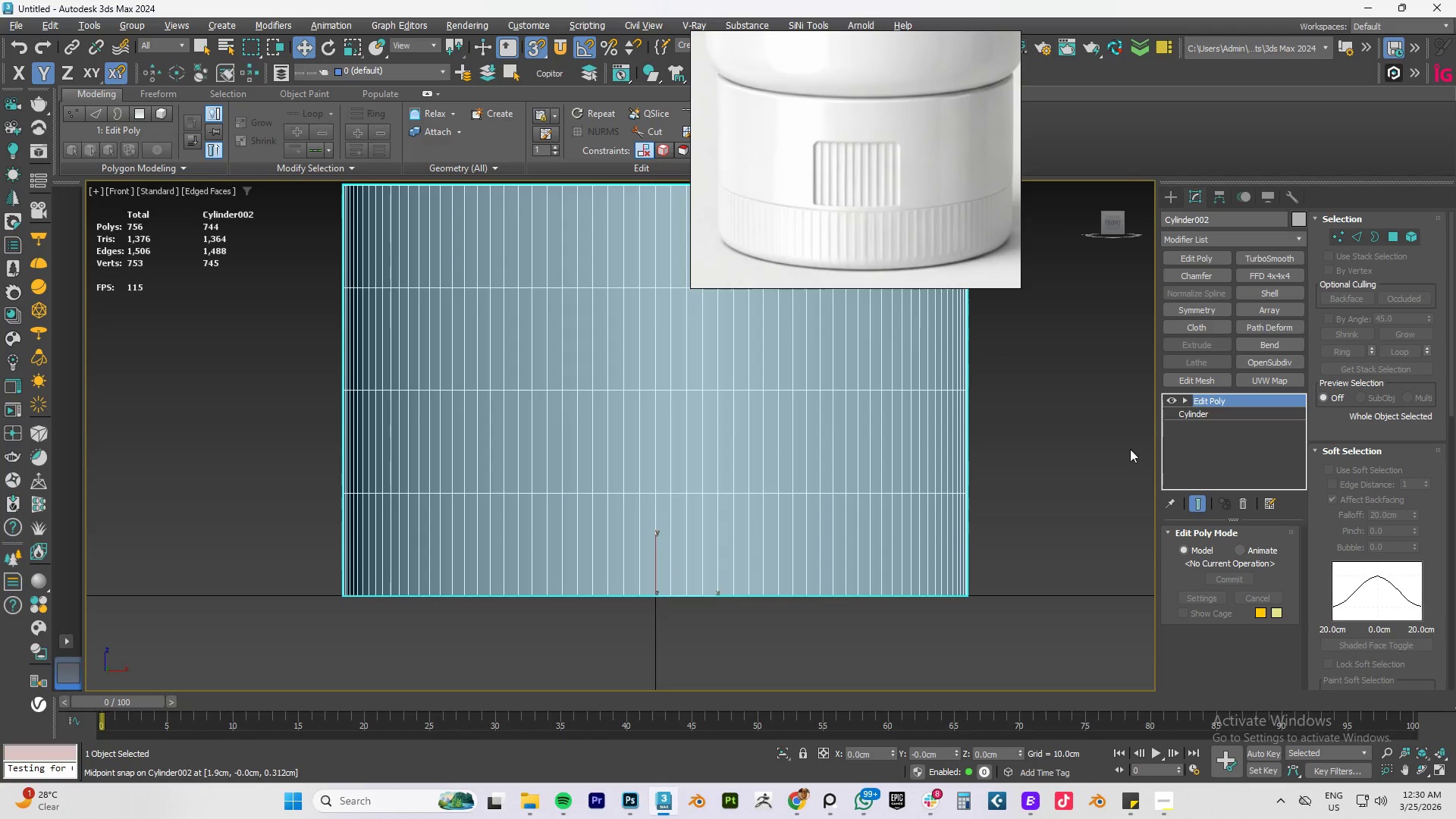 
key(Alt+1)
 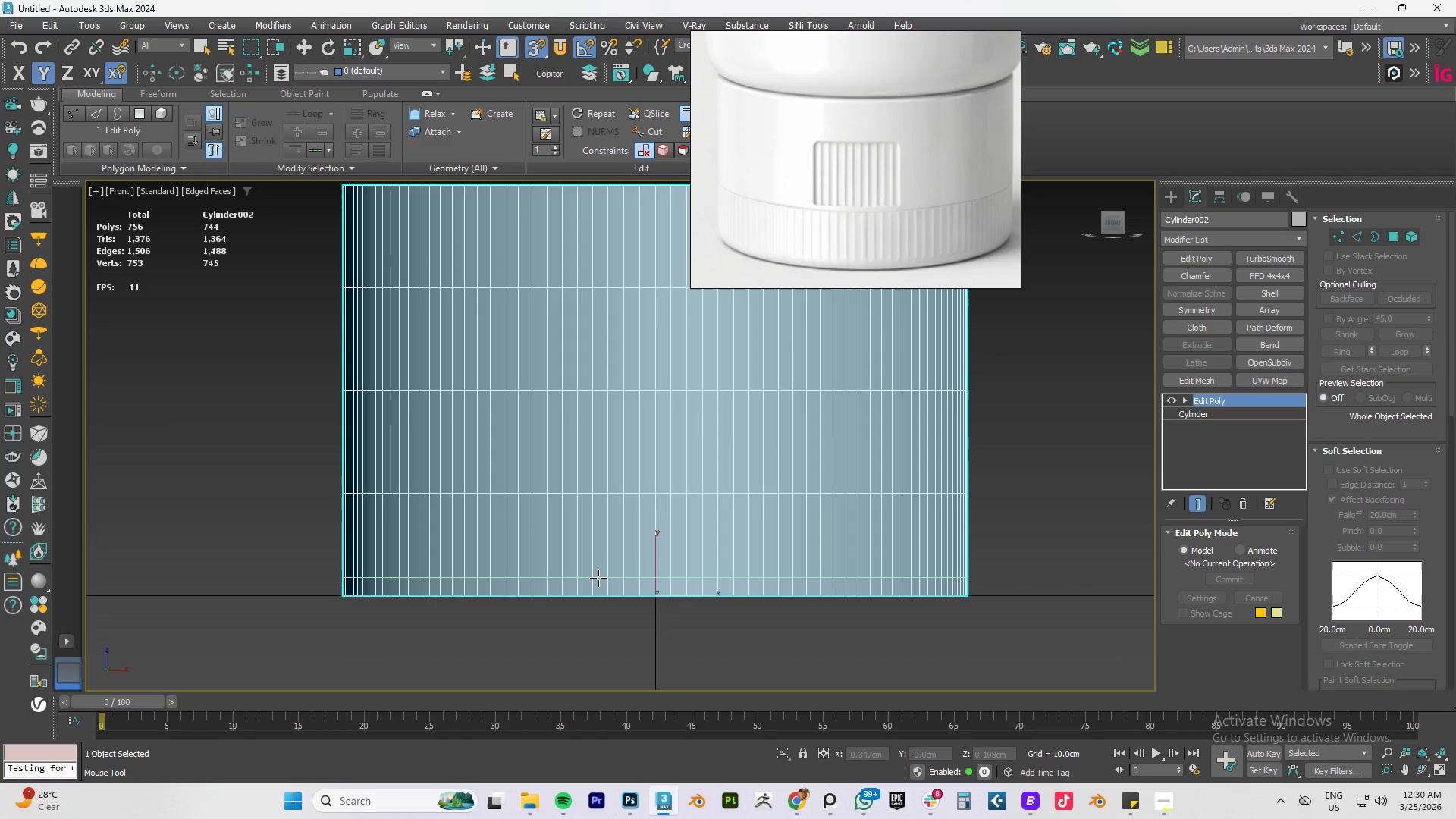 
left_click([601, 576])
 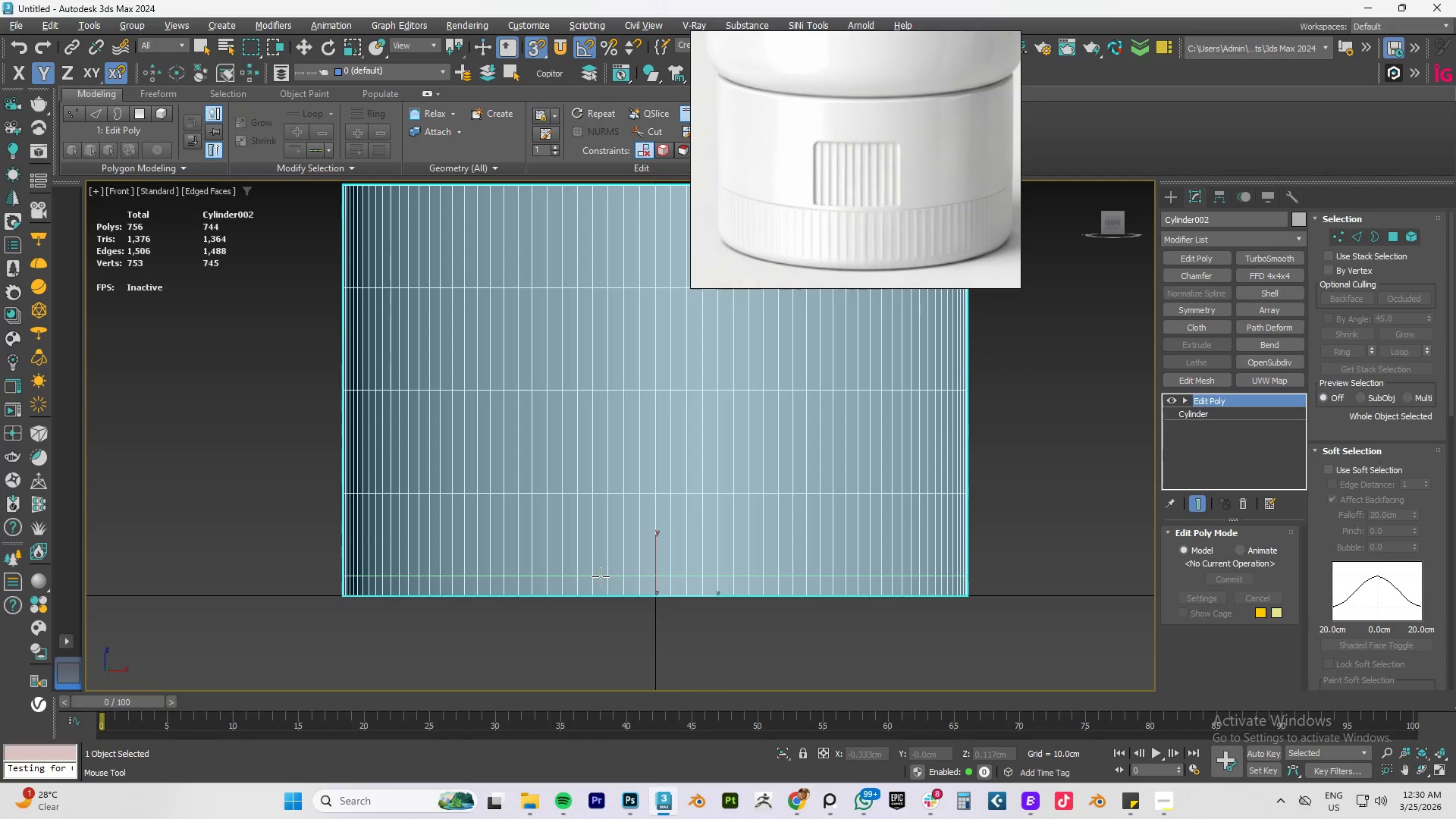 
right_click([601, 576])
 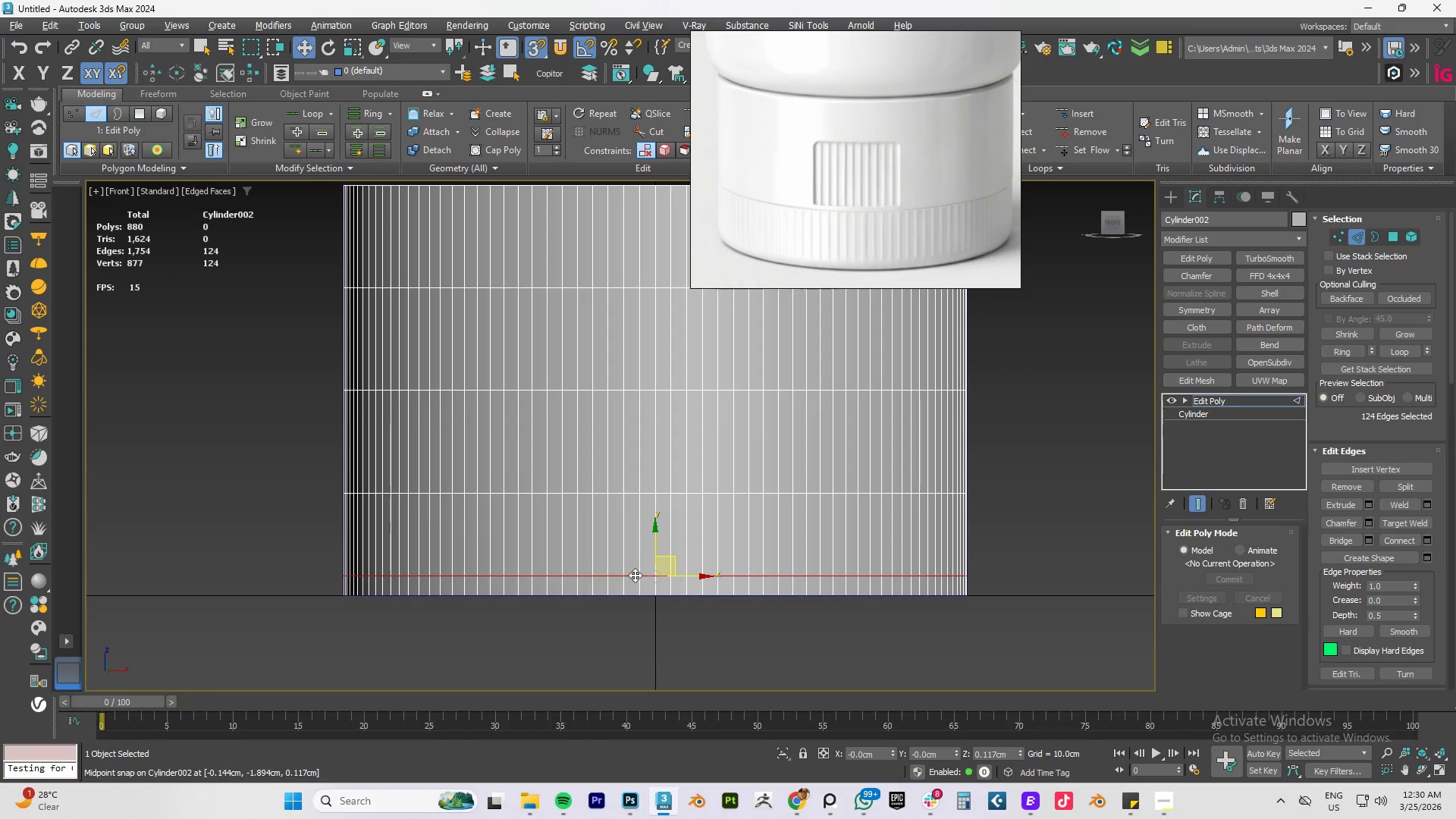 
hold_key(key=AltLeft, duration=1.03)
 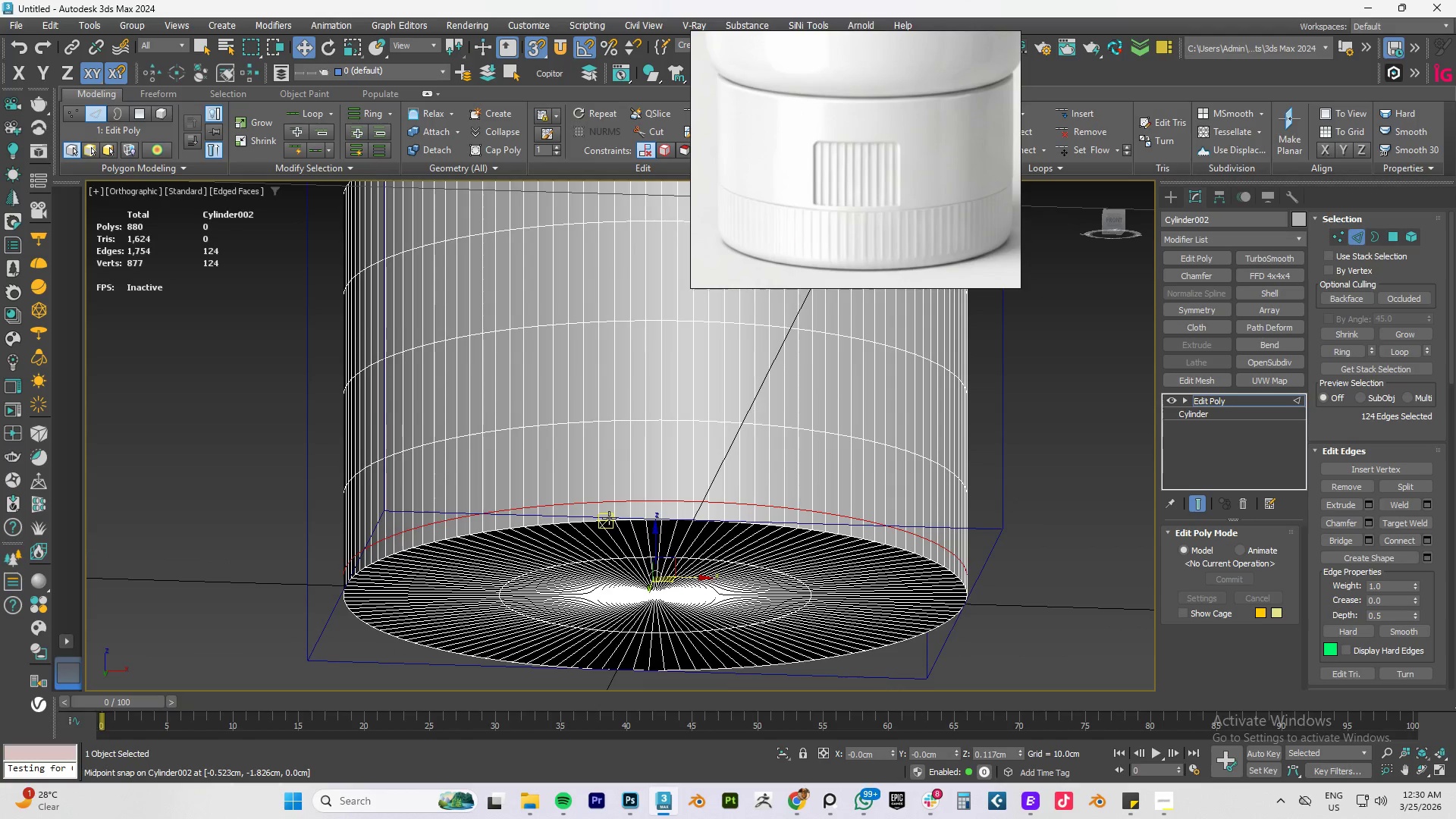 
double_click([609, 518])
 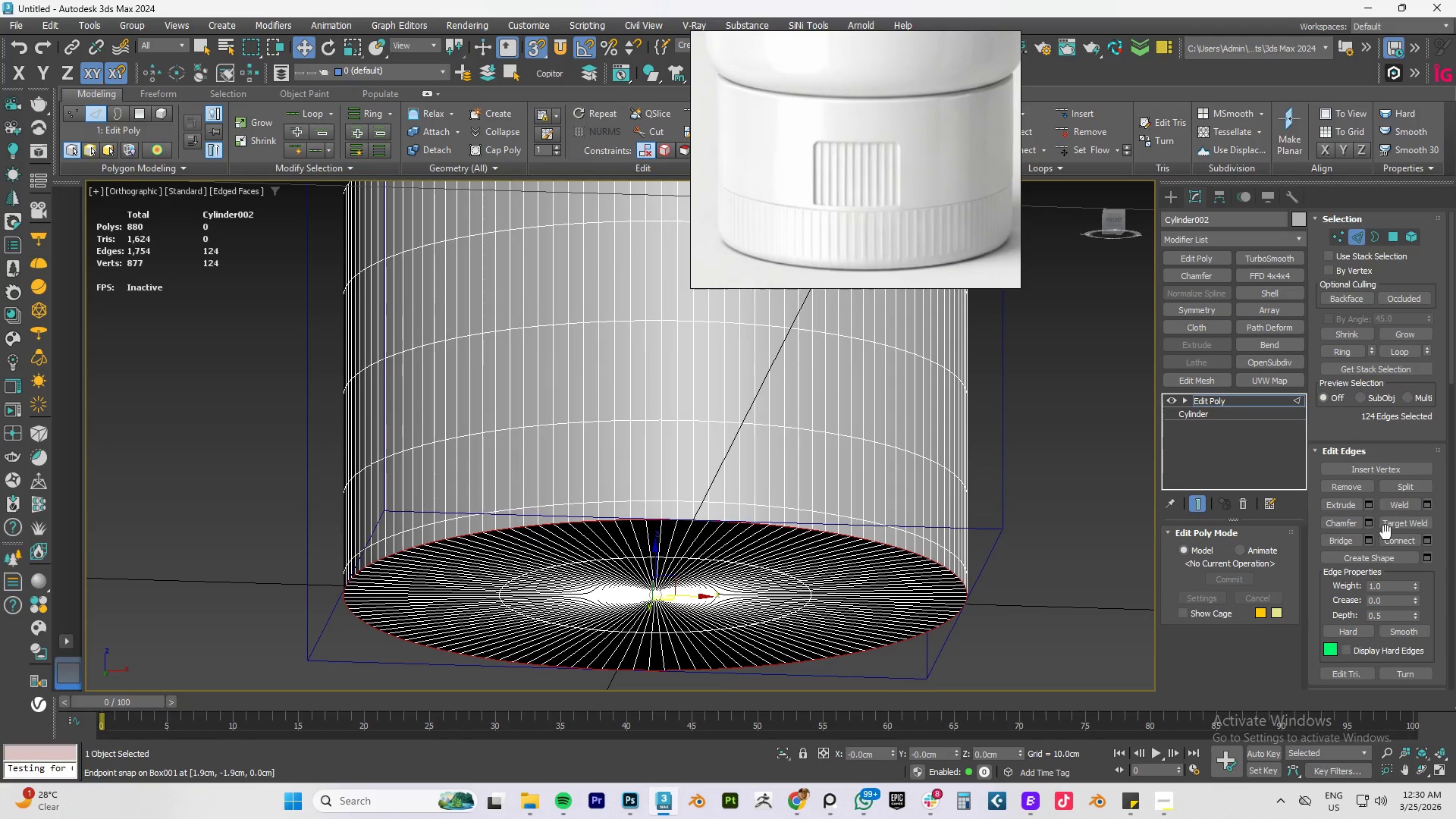 
left_click([1375, 525])
 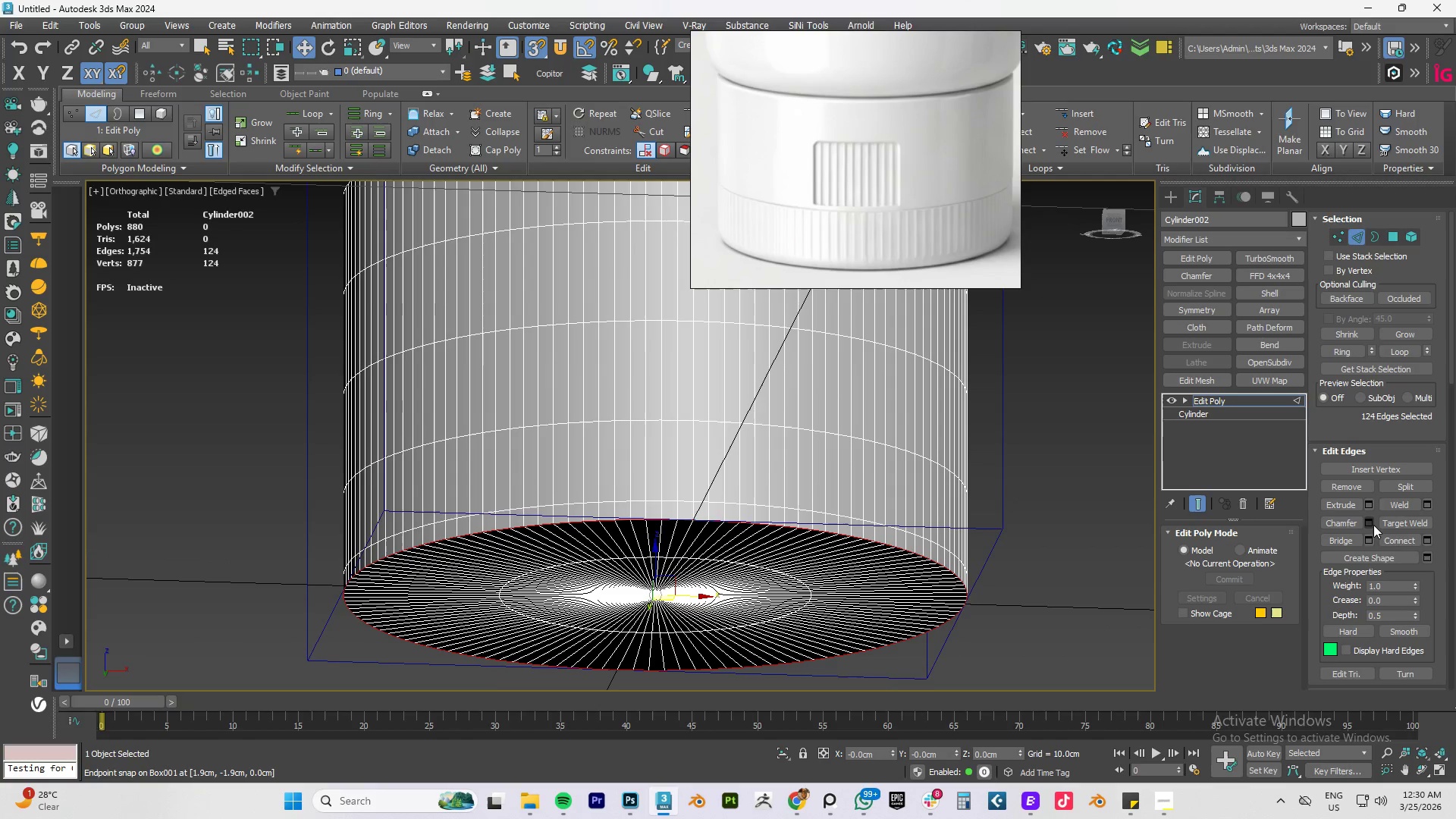 
left_click([1372, 525])
 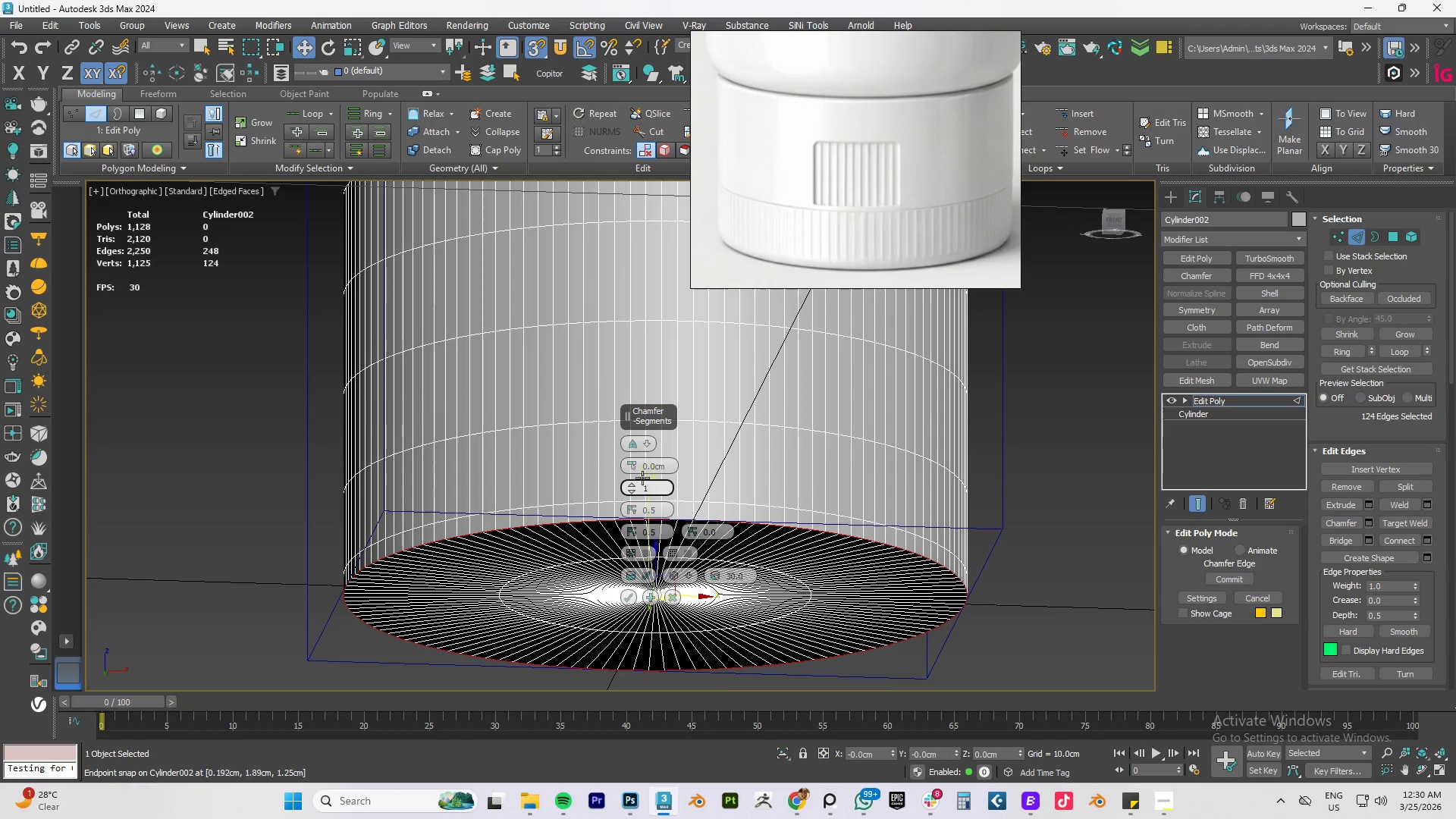 
left_click_drag(start_coordinate=[632, 467], to_coordinate=[635, 461])
 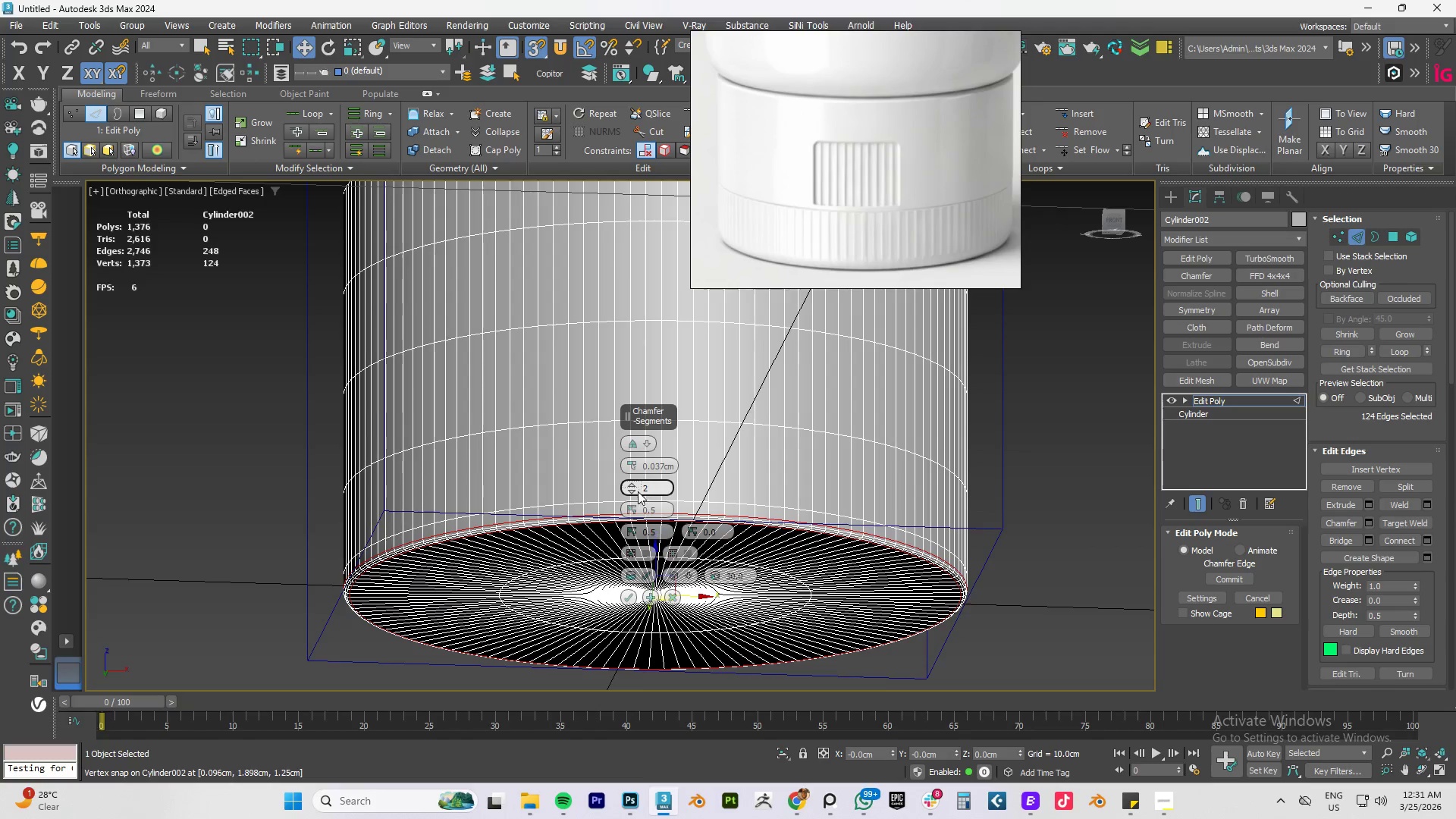 
scroll: coordinate [540, 521], scroll_direction: up, amount: 2.0
 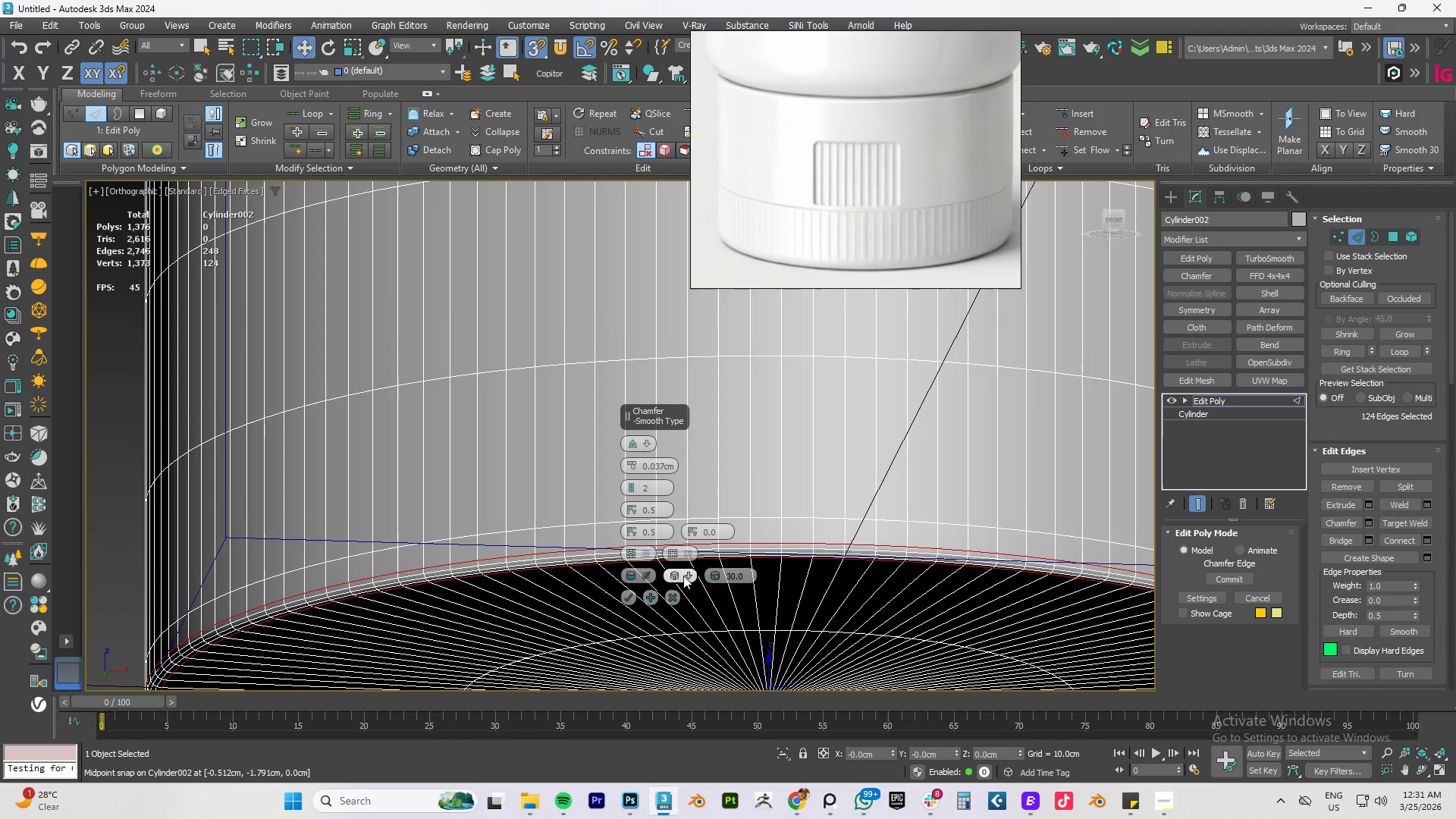 
left_click([691, 574])
 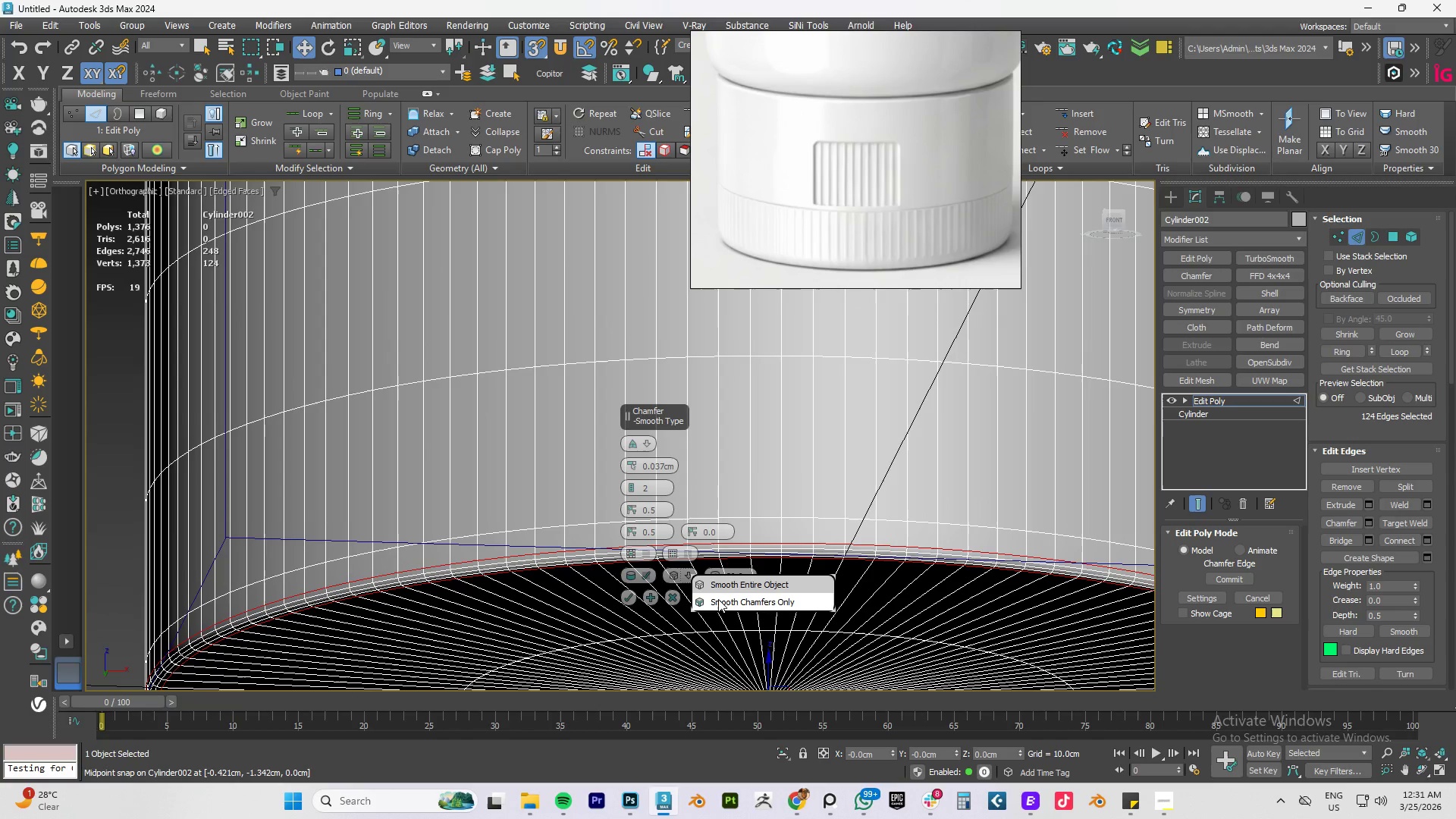 
left_click([718, 599])
 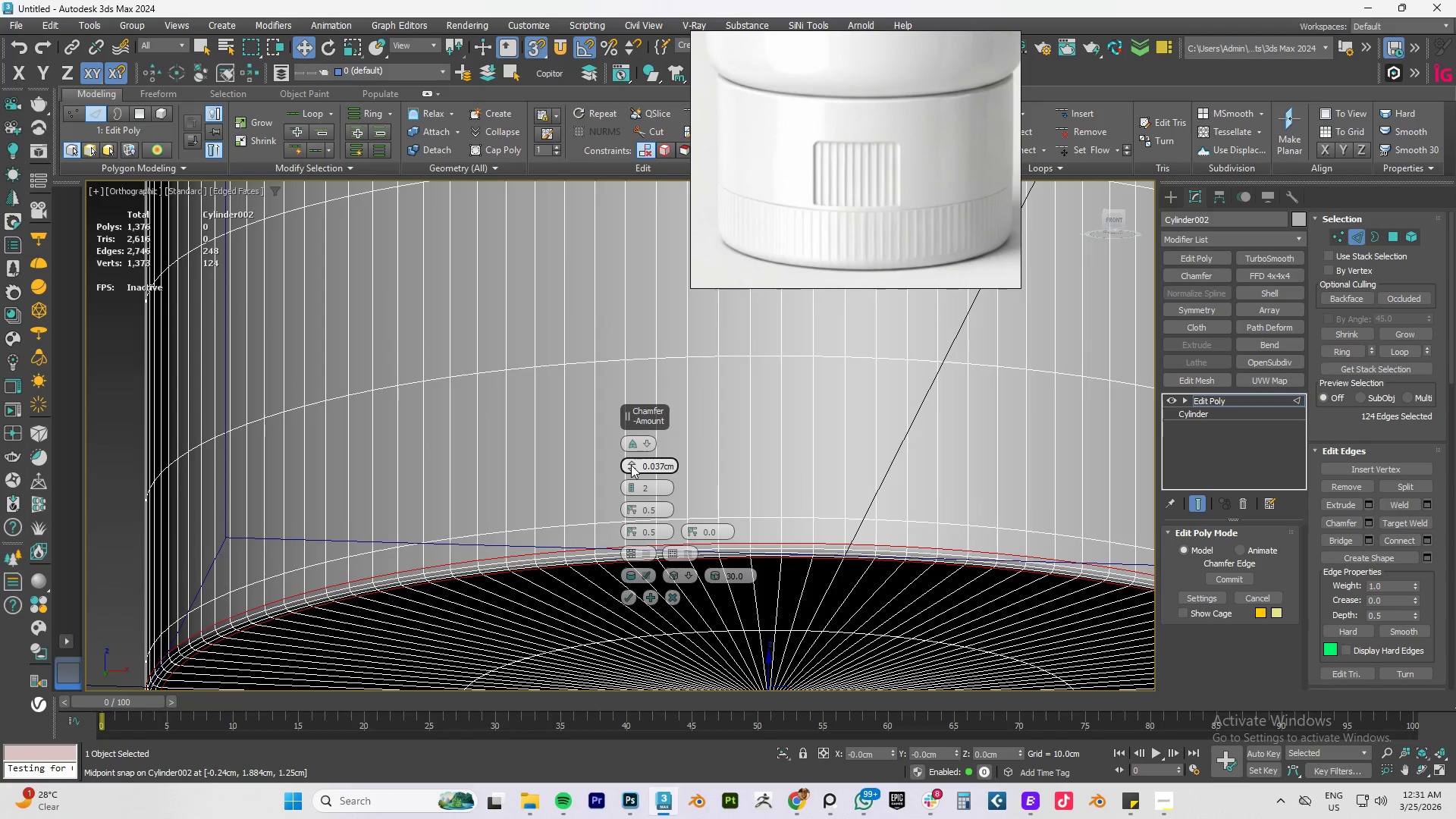 
left_click_drag(start_coordinate=[631, 465], to_coordinate=[640, 448])
 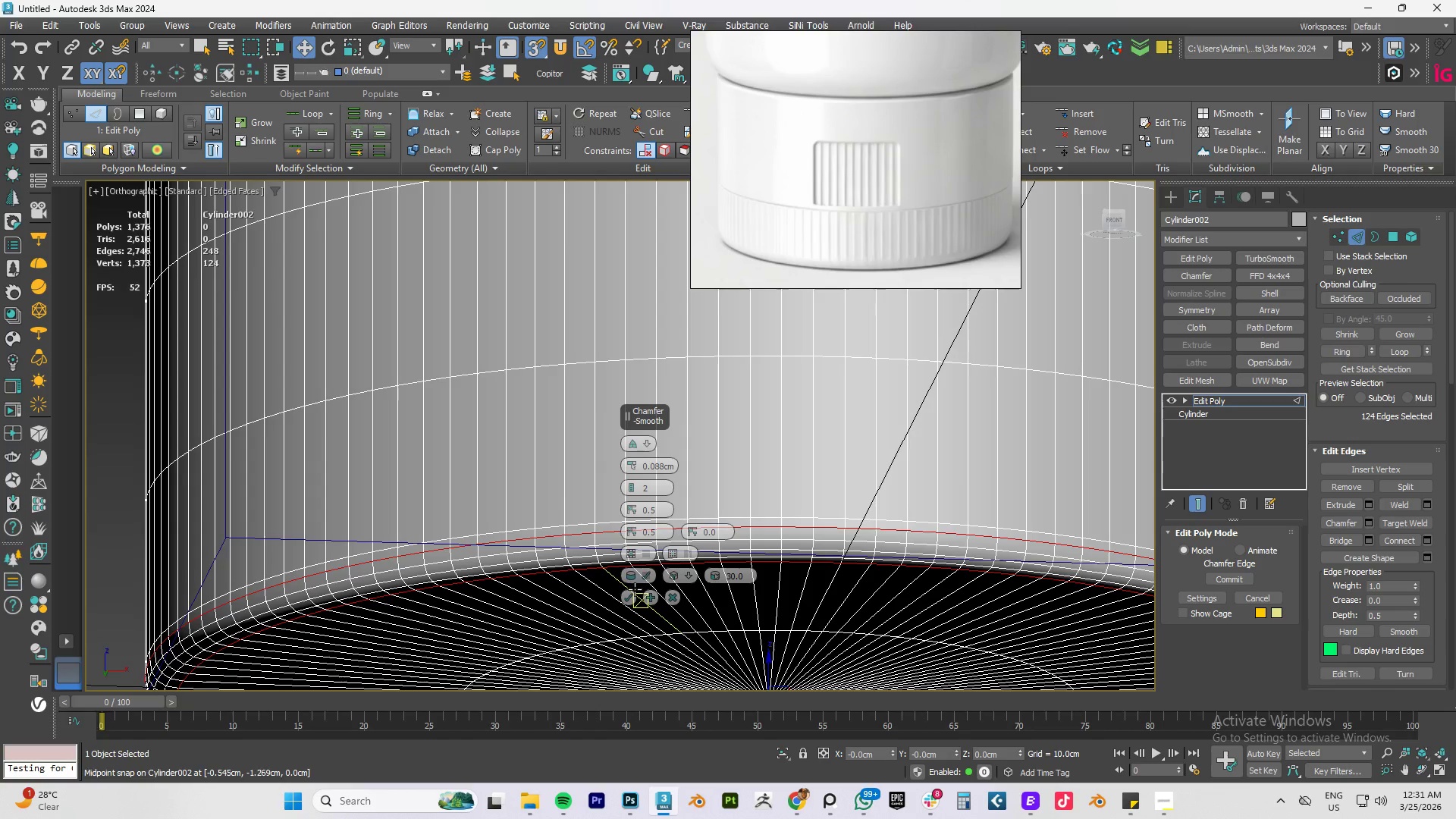 
left_click([631, 590])
 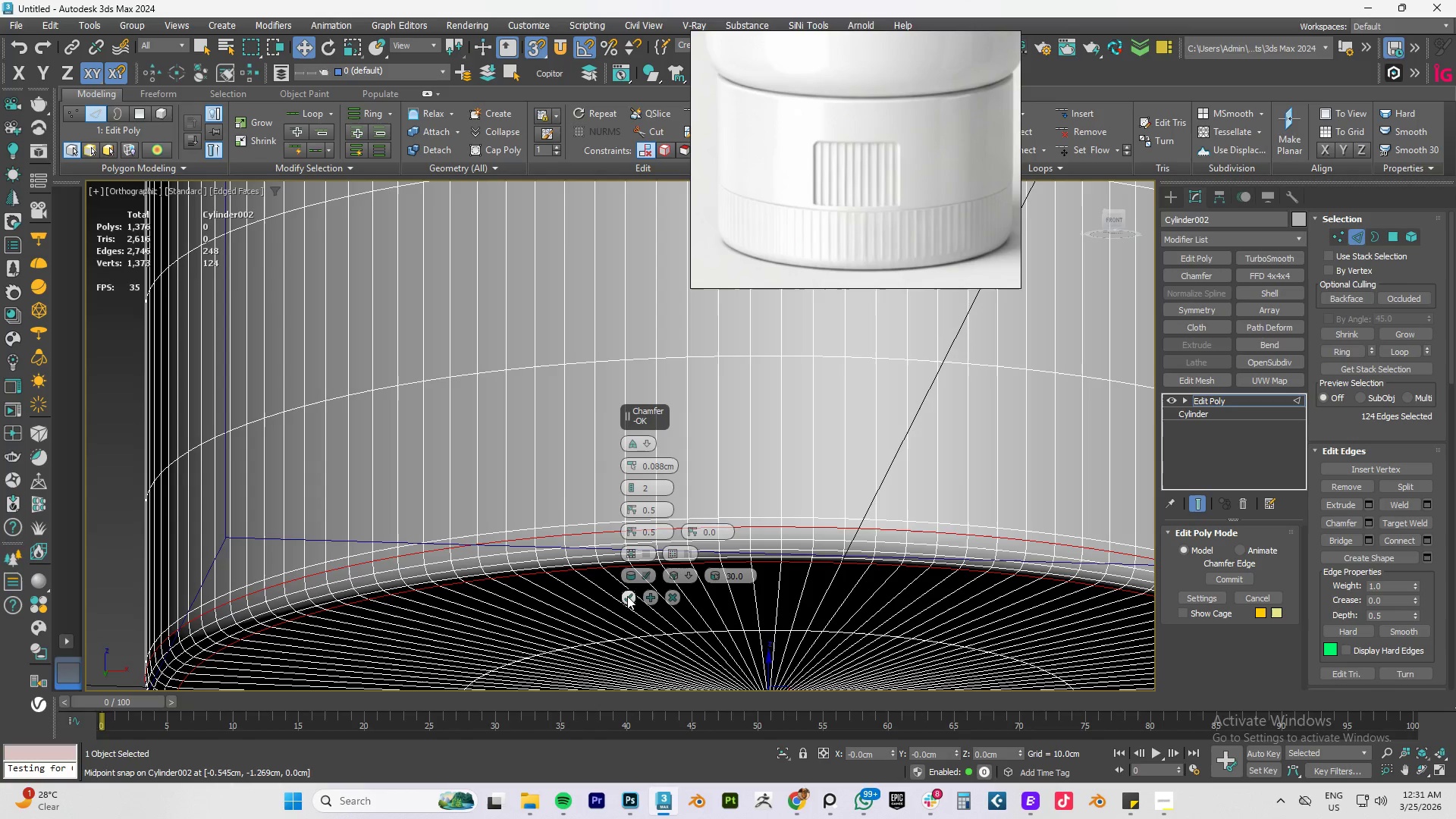 
left_click([626, 596])
 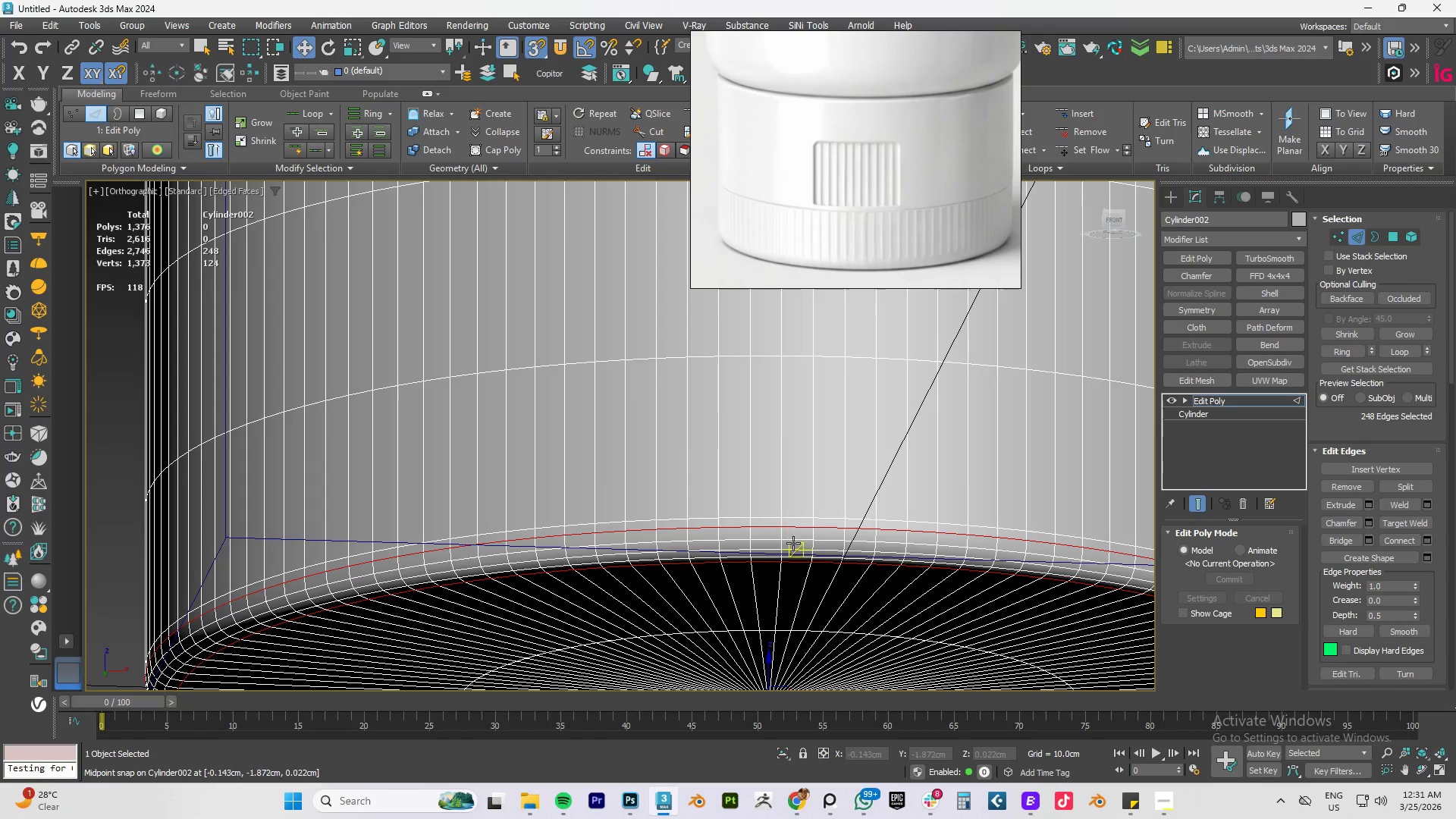 
hold_key(key=AltLeft, duration=0.36)
 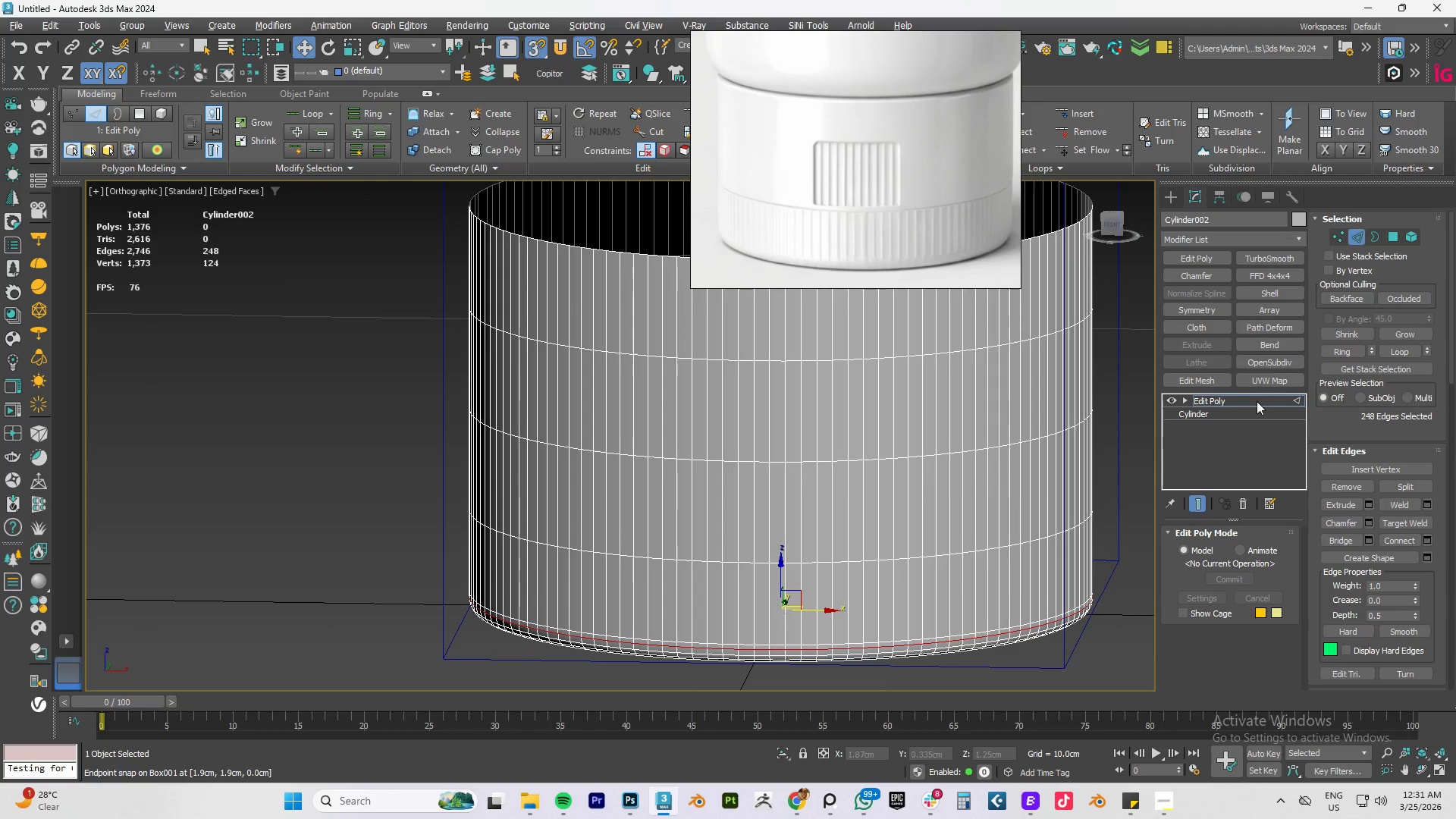 
scroll: coordinate [793, 513], scroll_direction: down, amount: 2.0
 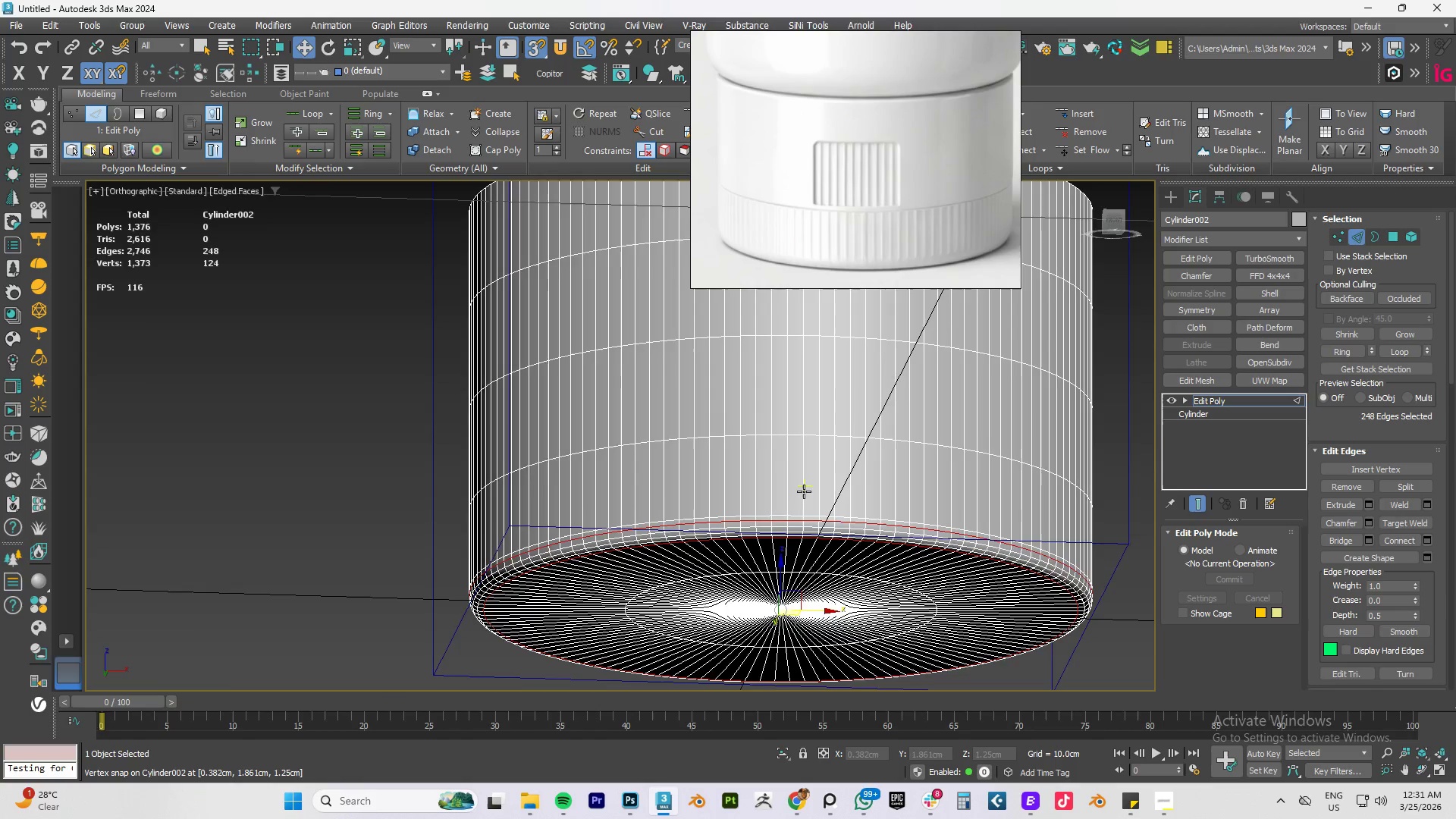 
left_click([1244, 397])
 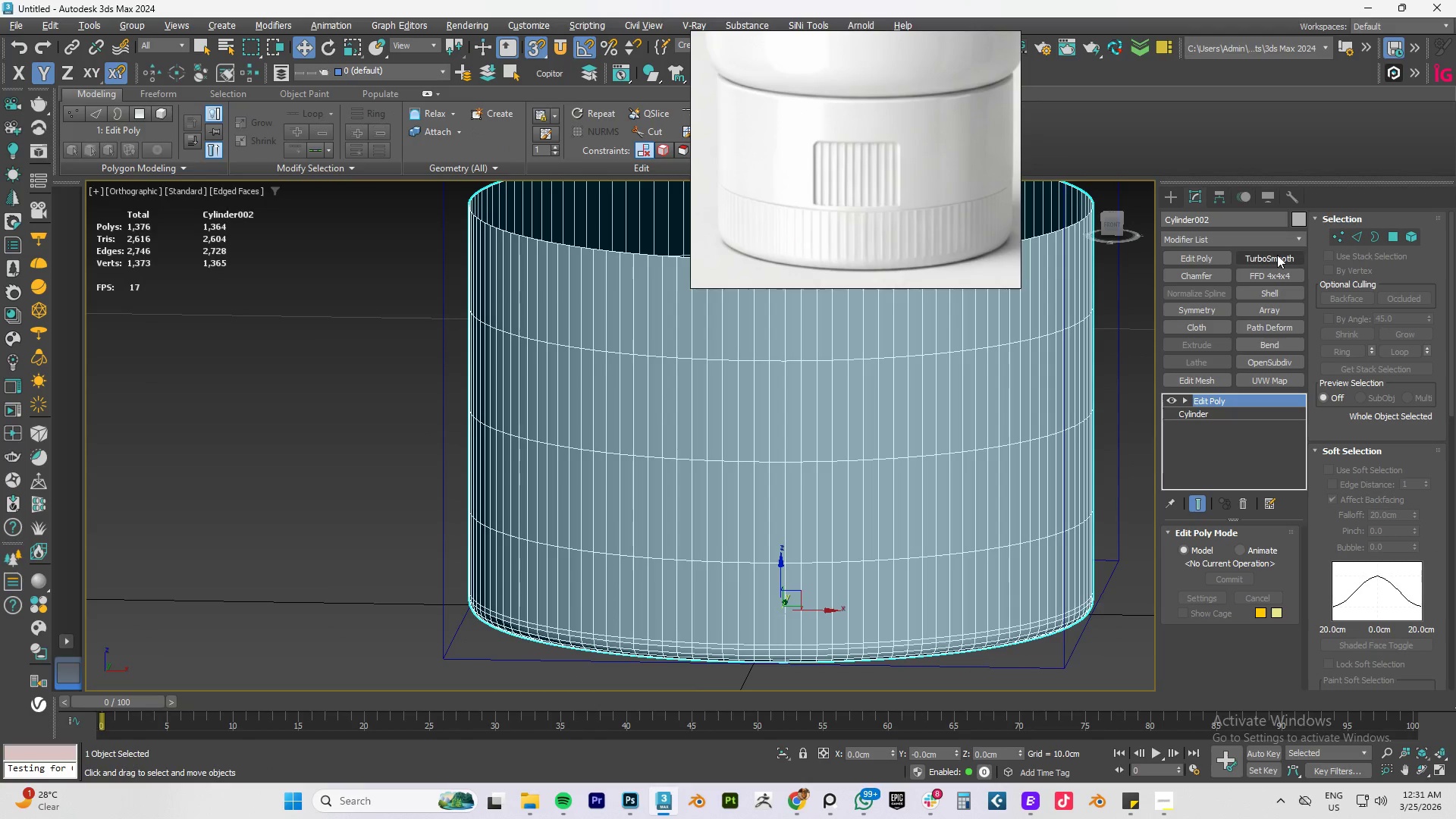 
left_click([1277, 255])
 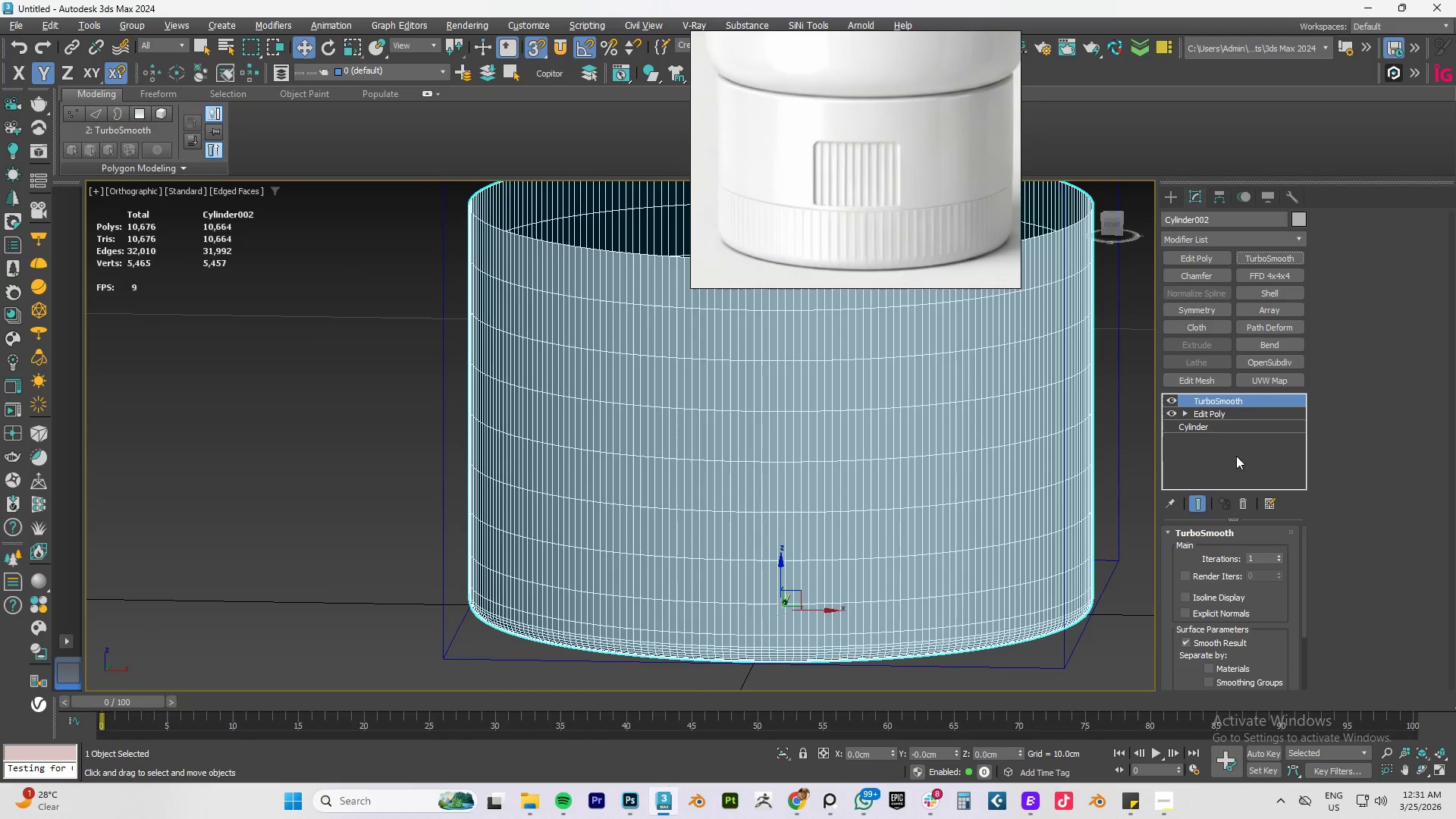 
key(F3)
 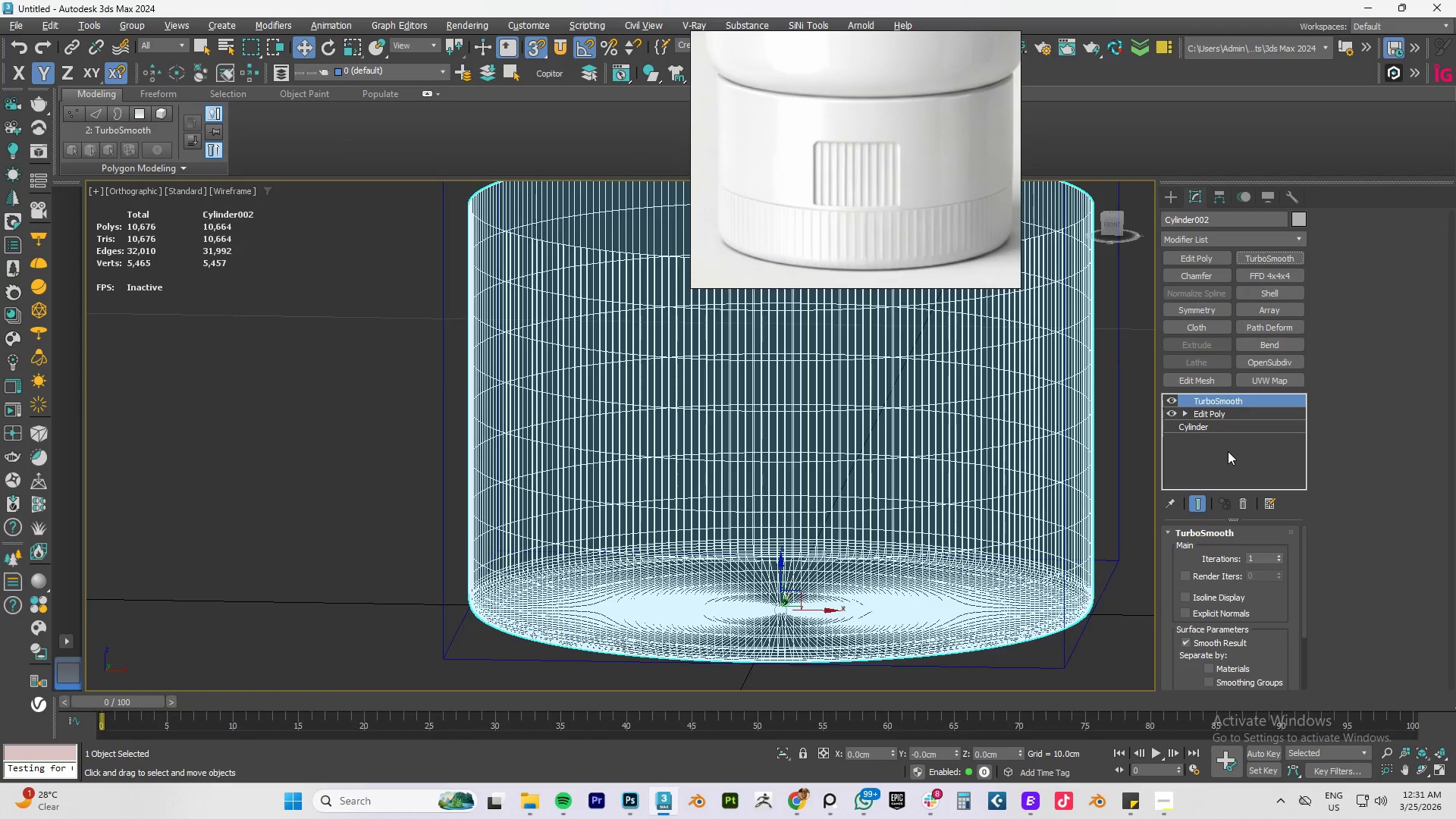 
key(F3)
 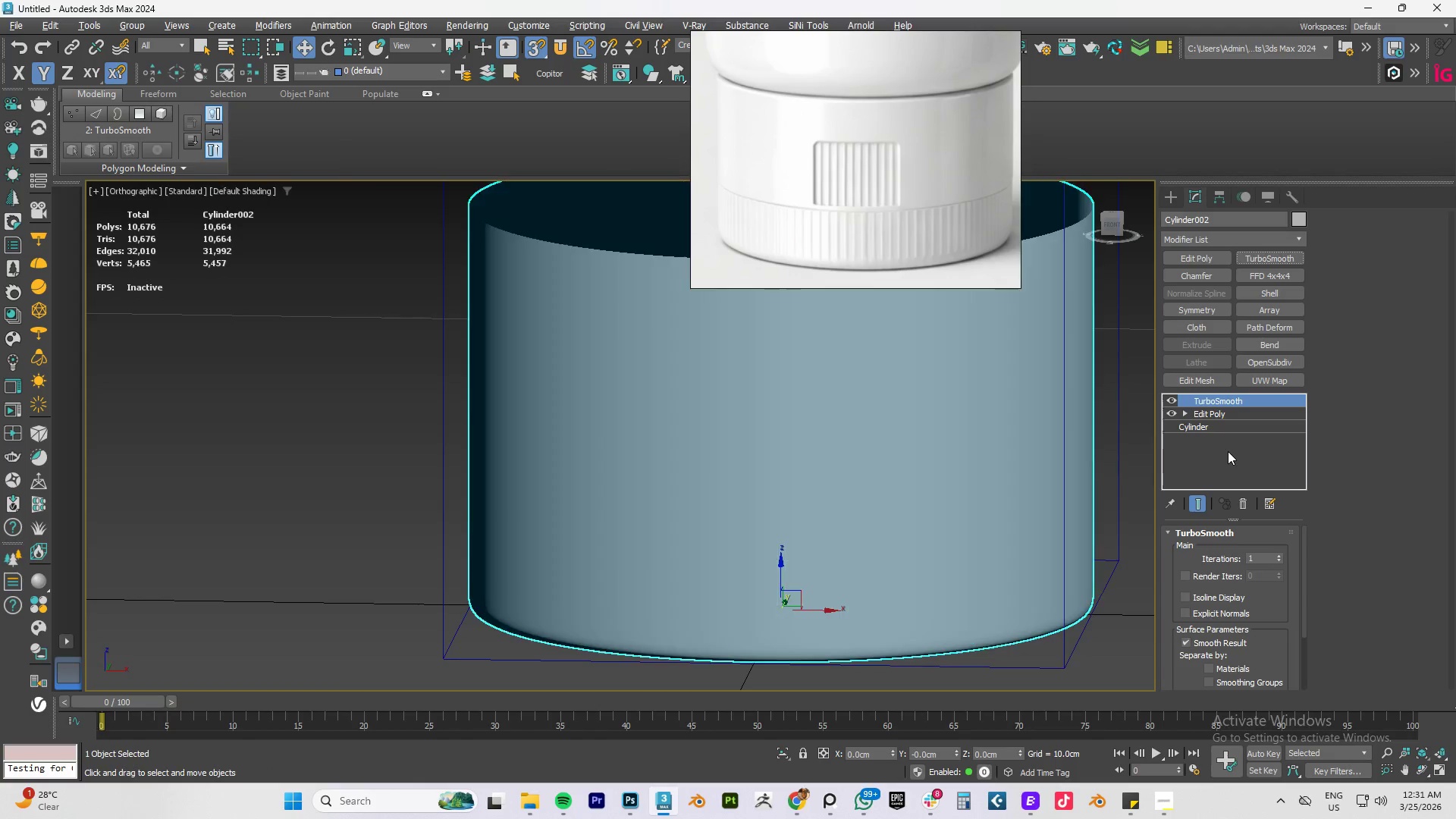 
key(F4)
 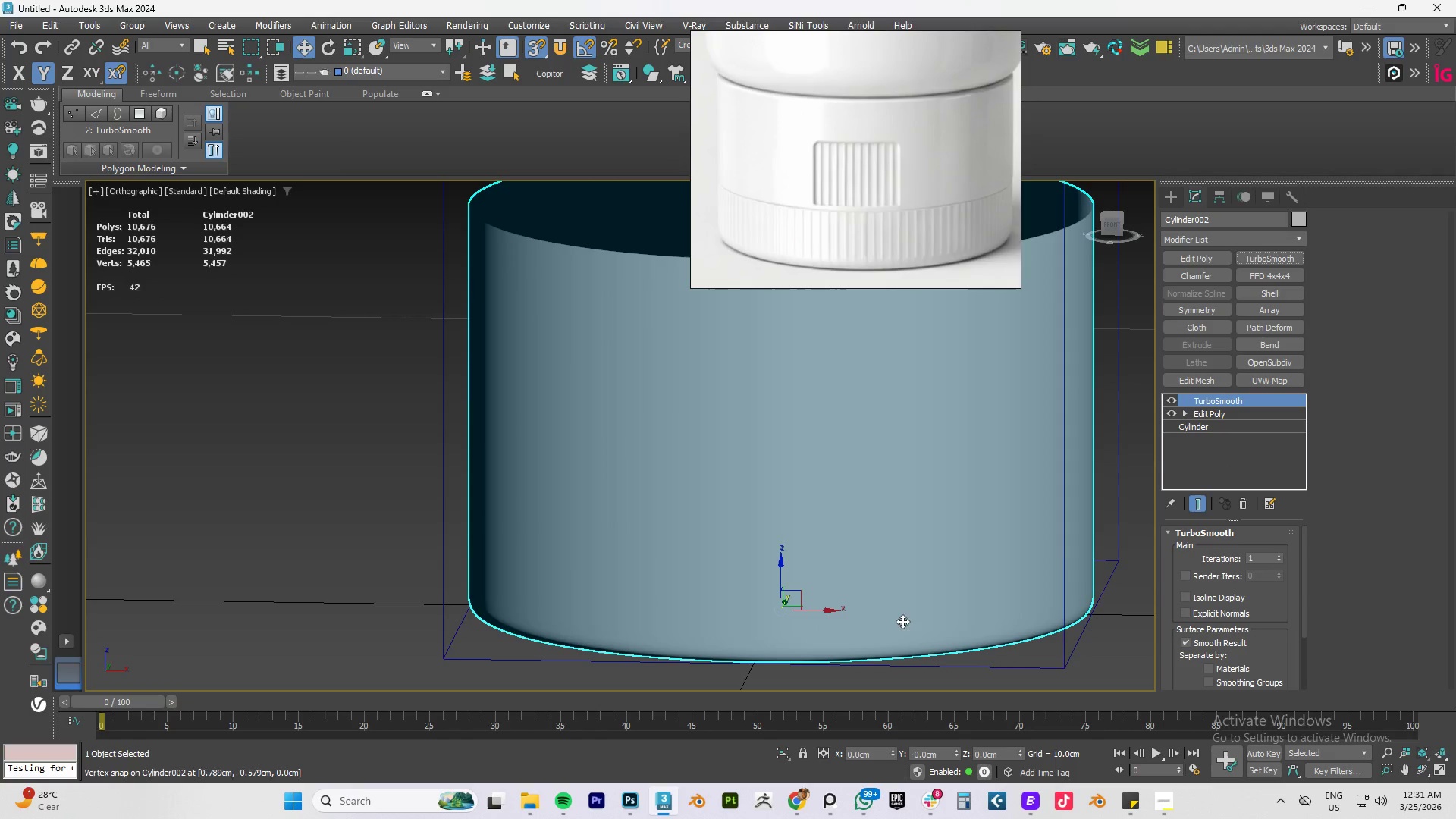 
key(F4)
 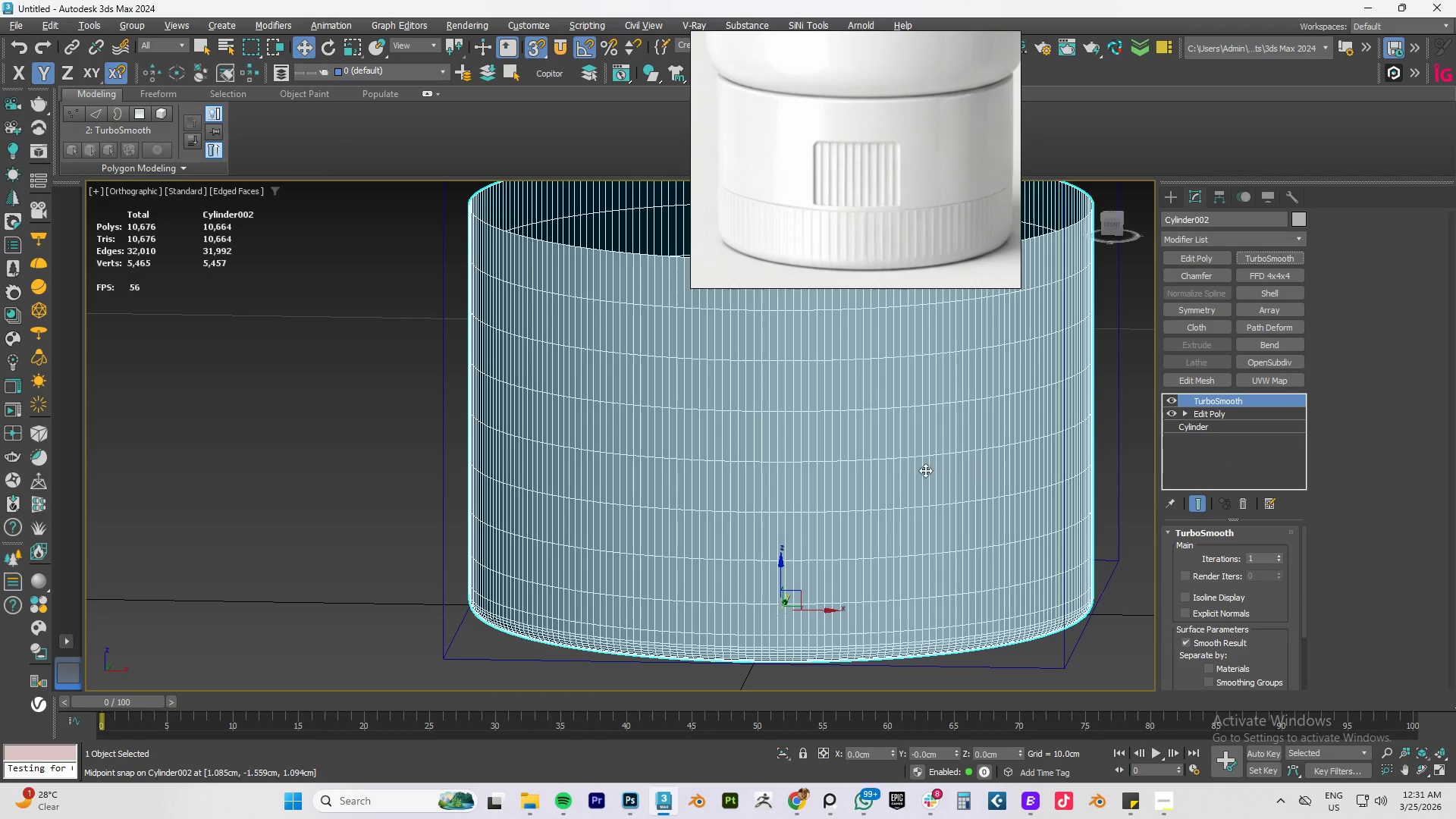 
key(F)
 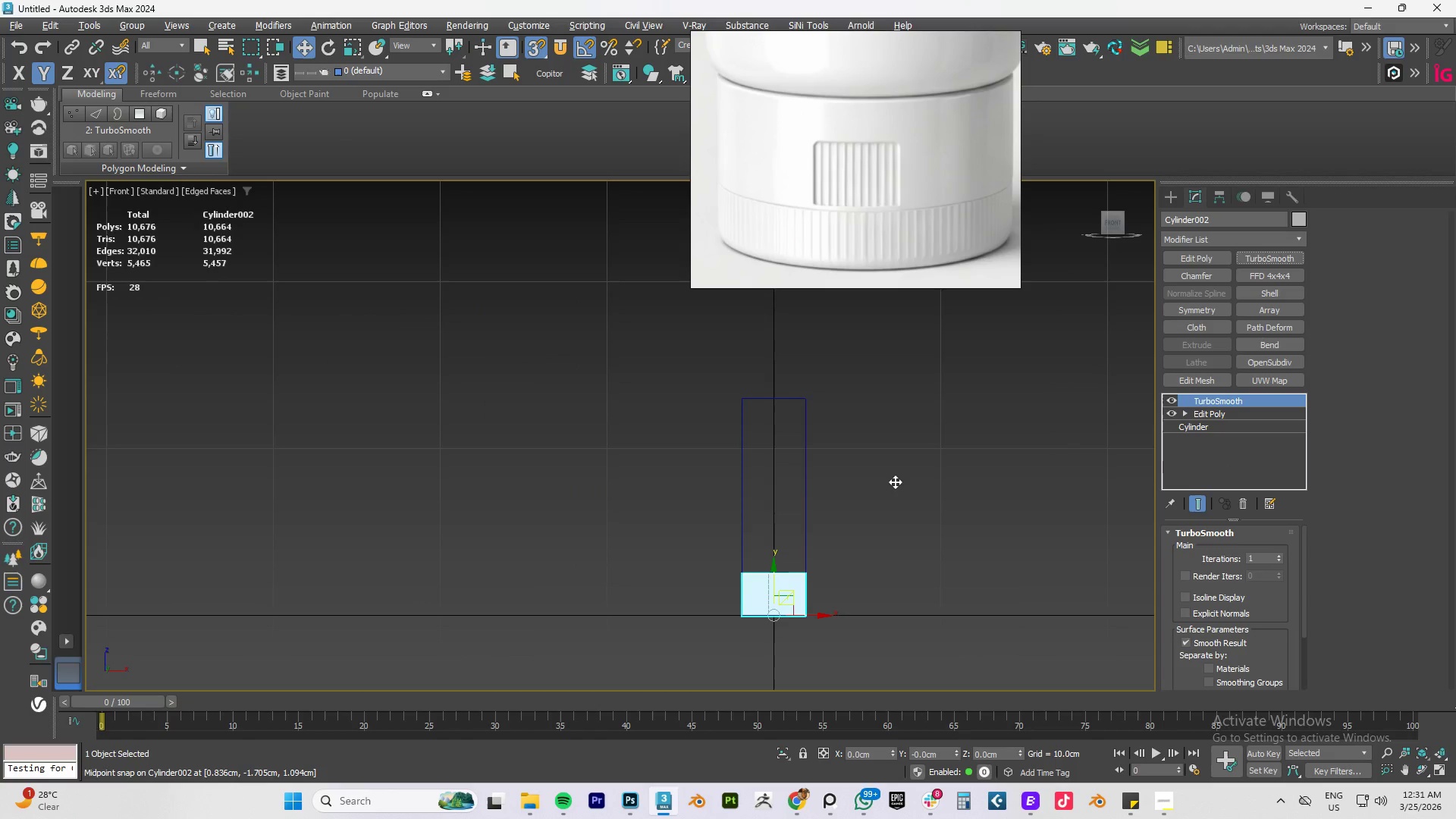 
scroll: coordinate [896, 481], scroll_direction: down, amount: 1.0
 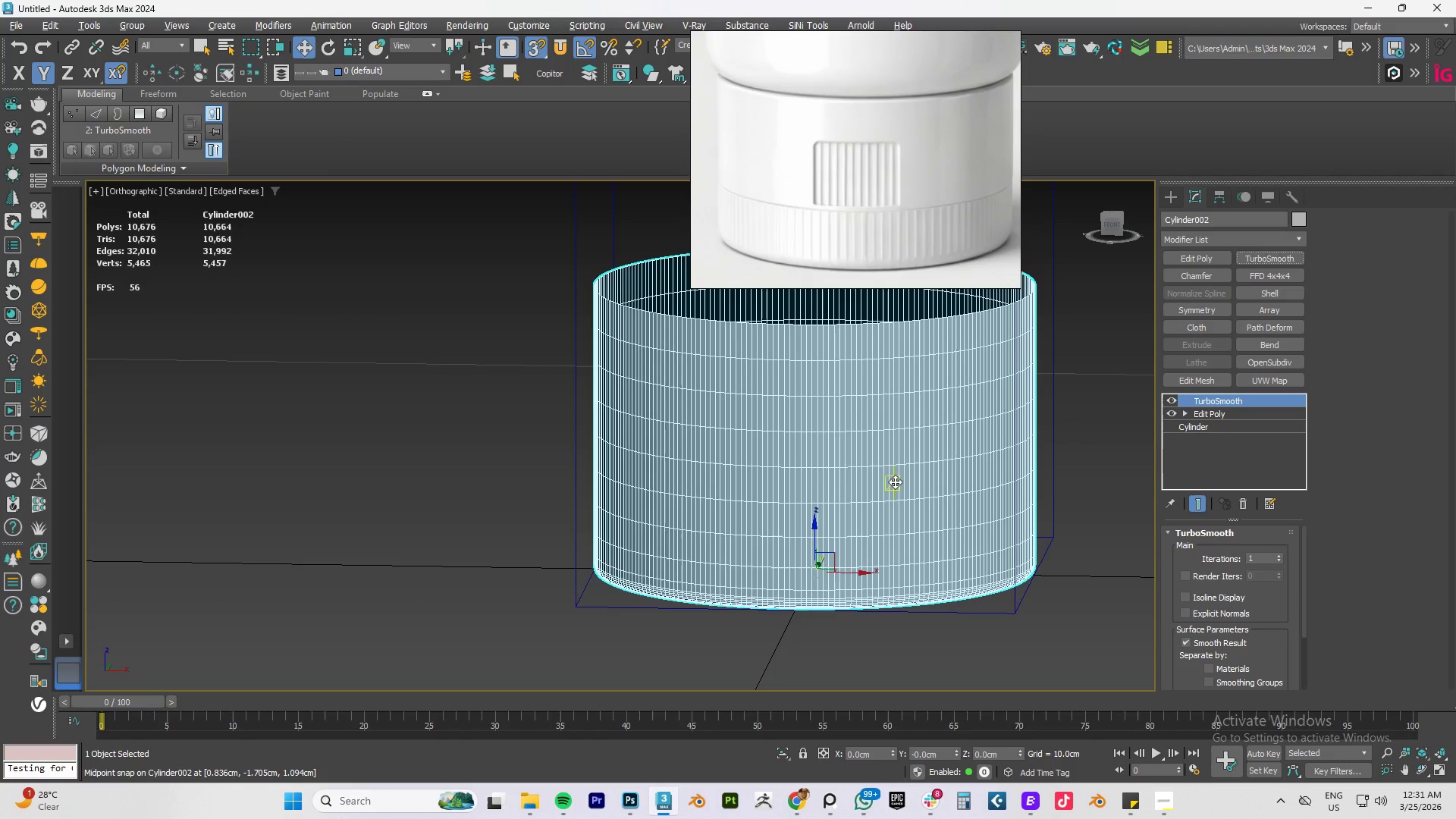 
key(Z)
 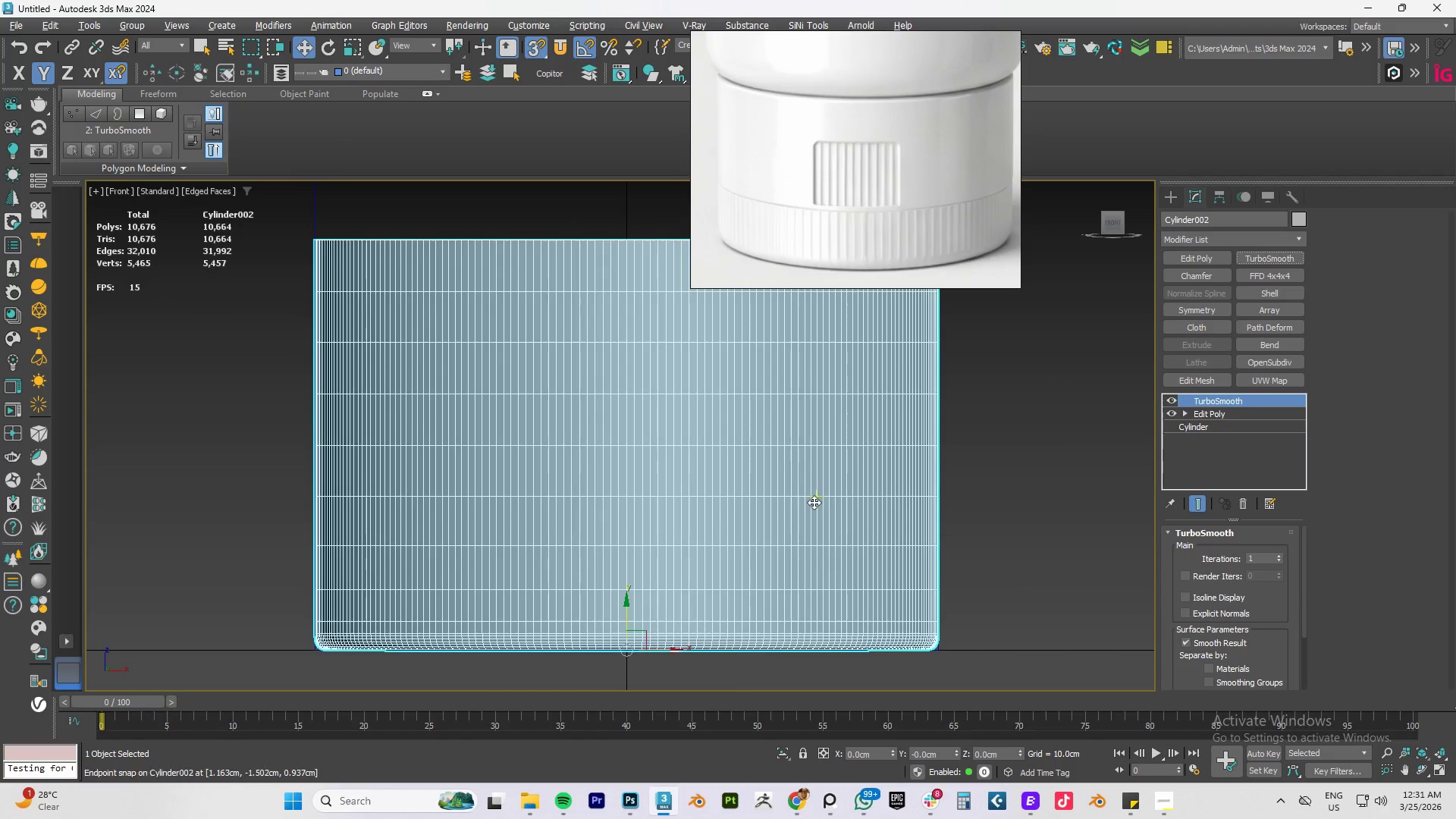 
scroll: coordinate [814, 503], scroll_direction: down, amount: 2.0
 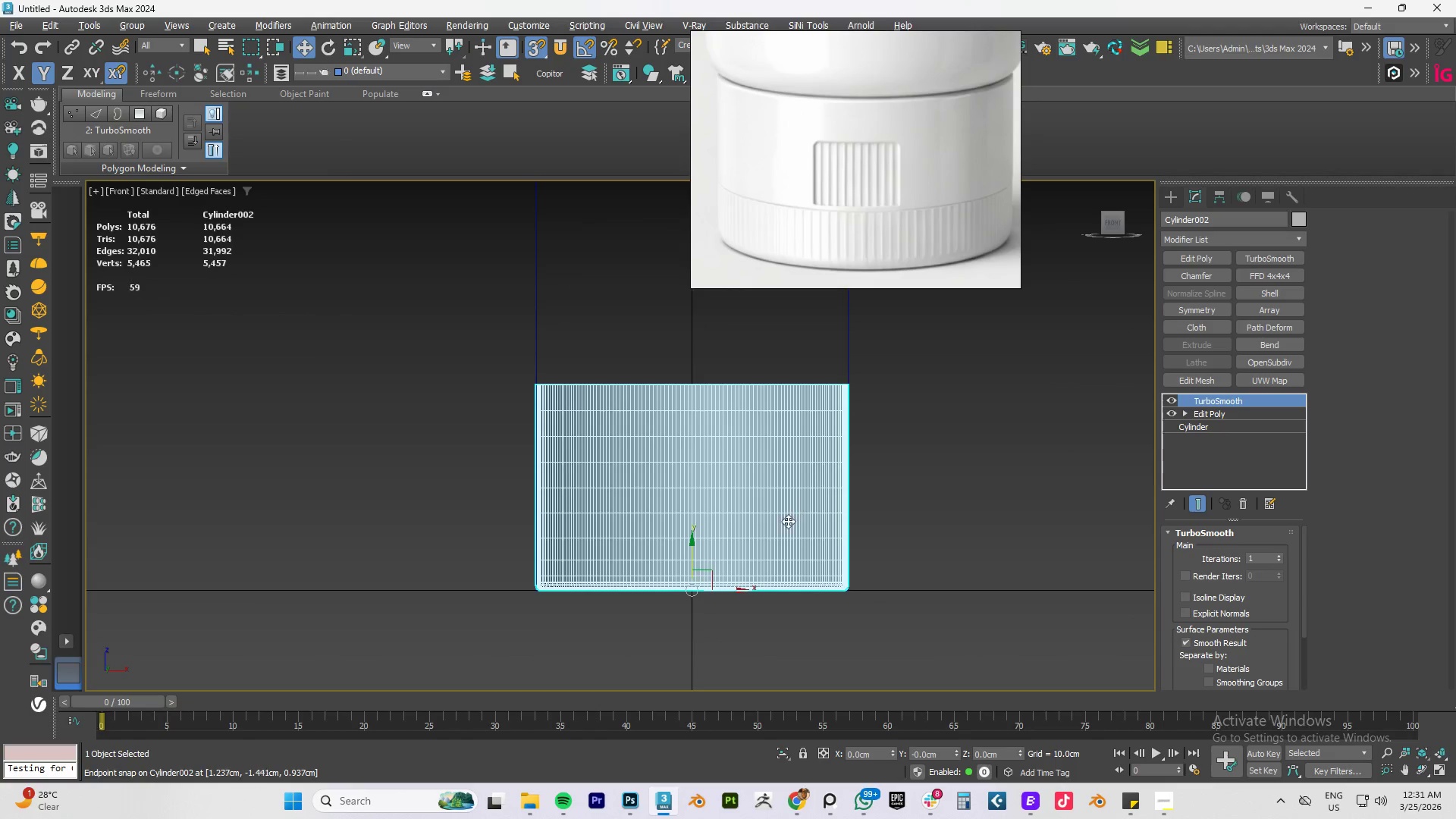 
scroll: coordinate [780, 563], scroll_direction: up, amount: 3.0
 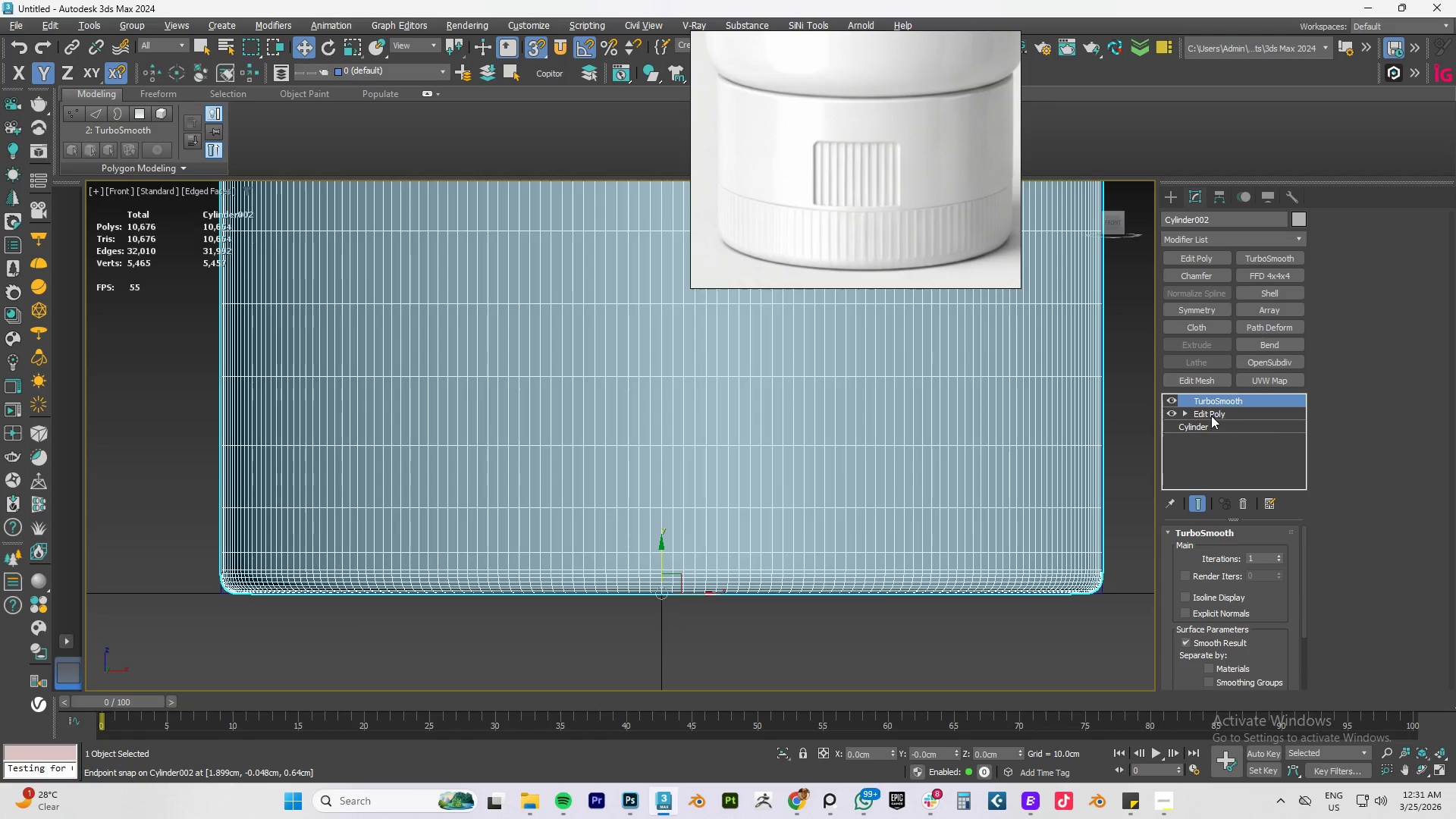 
left_click([1169, 399])
 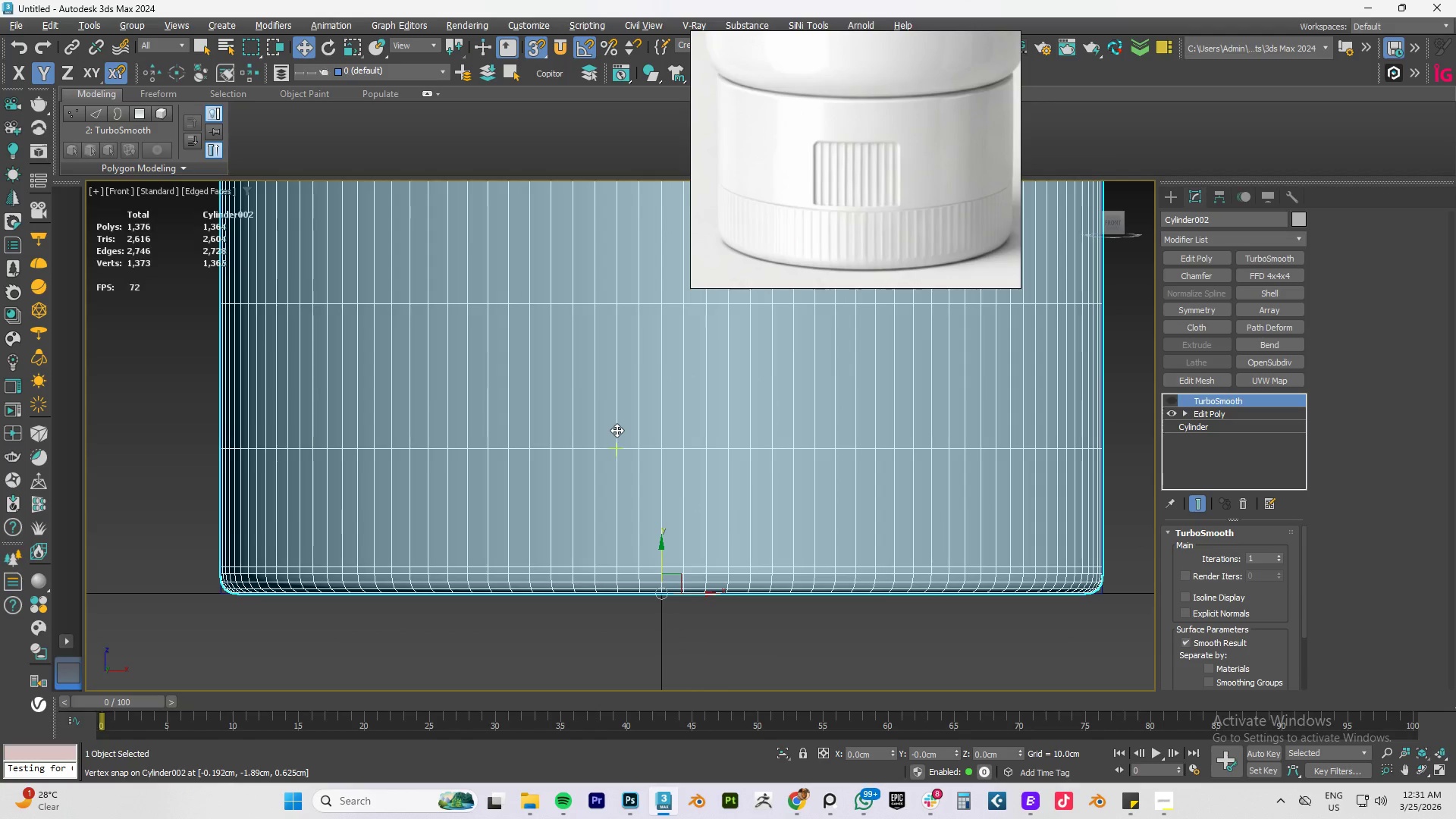 
scroll: coordinate [622, 423], scroll_direction: down, amount: 2.0
 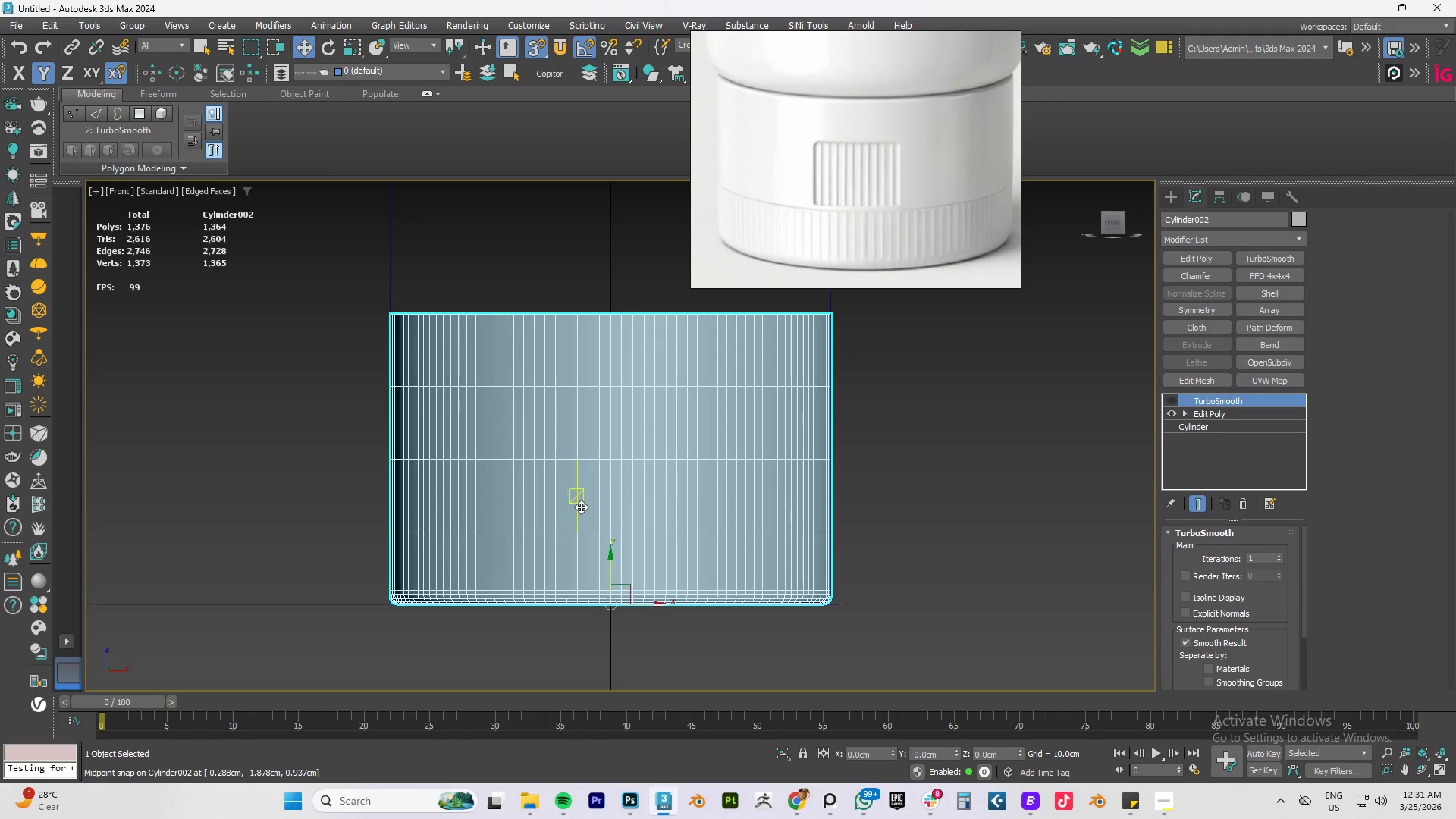 
left_click([574, 501])
 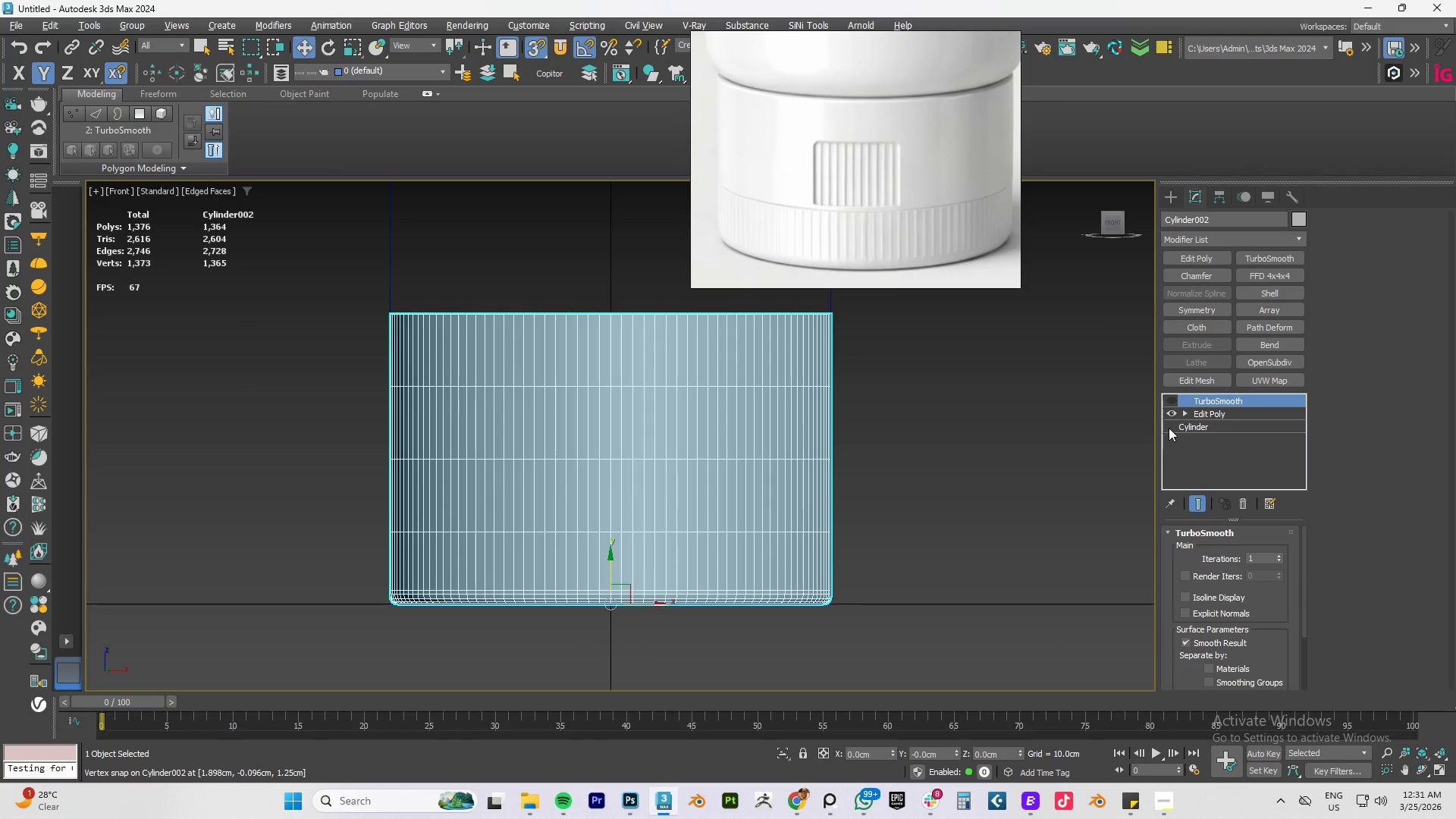 
left_click([1216, 410])
 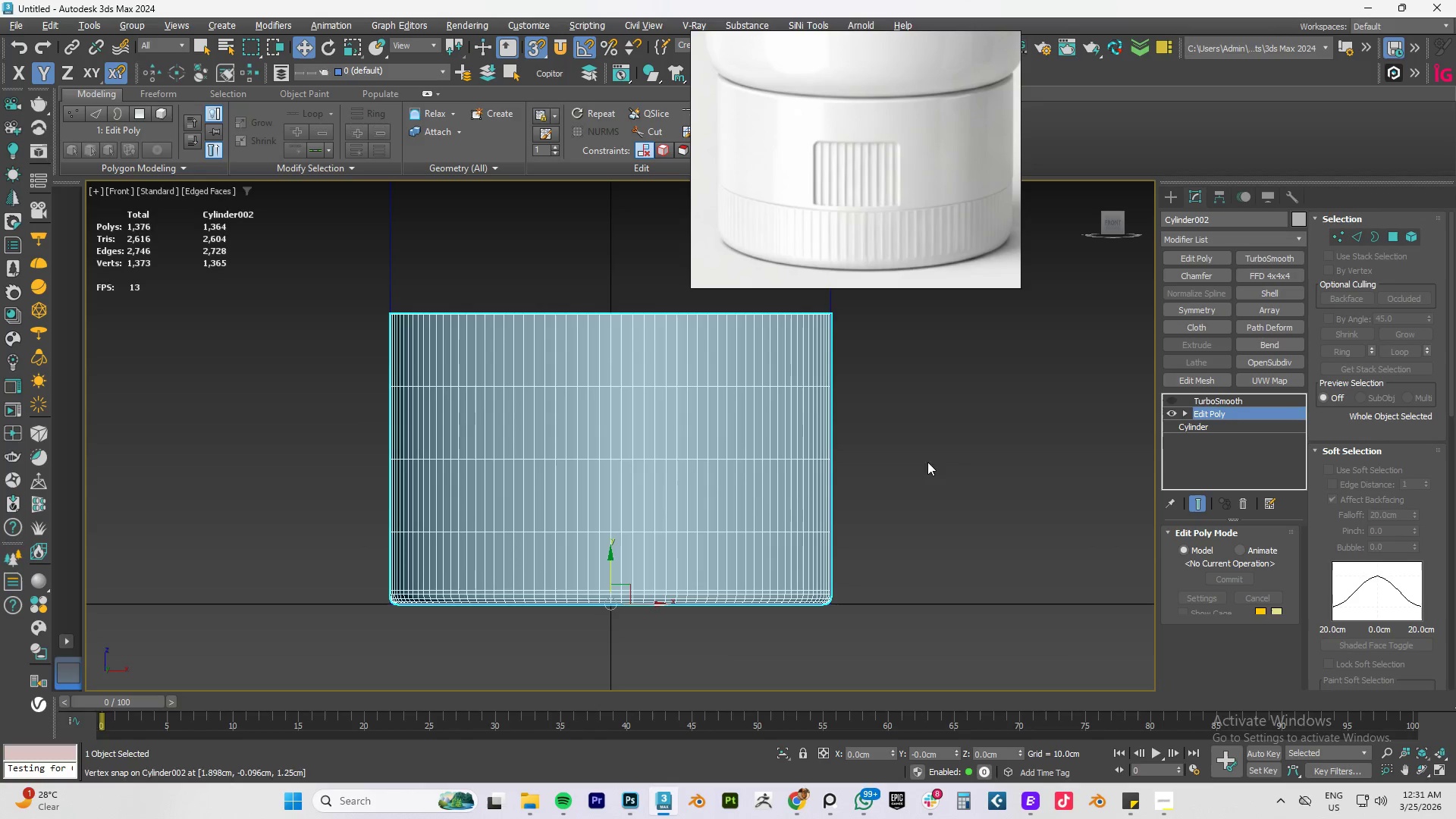 
key(2)
 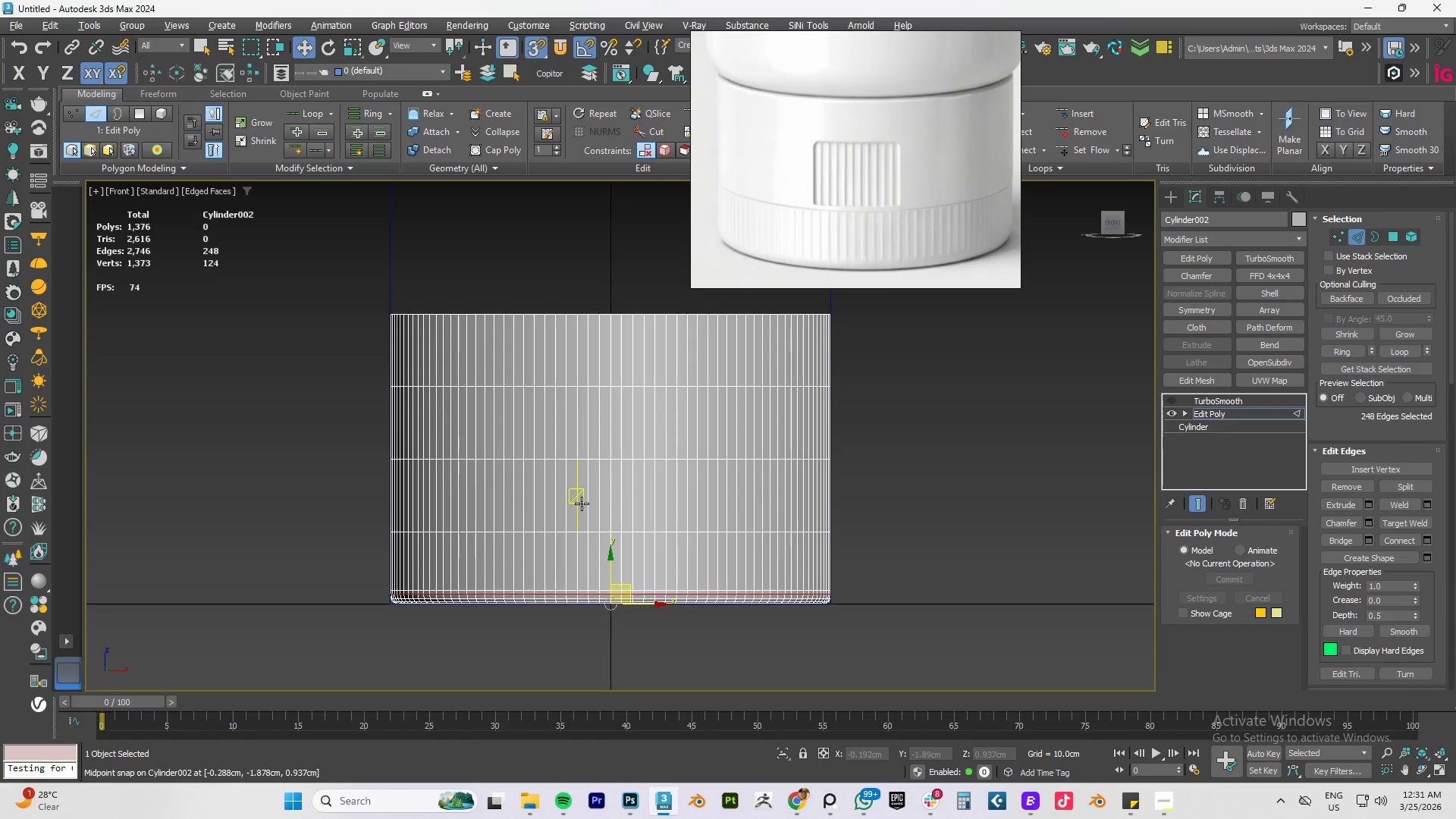 
left_click([589, 501])
 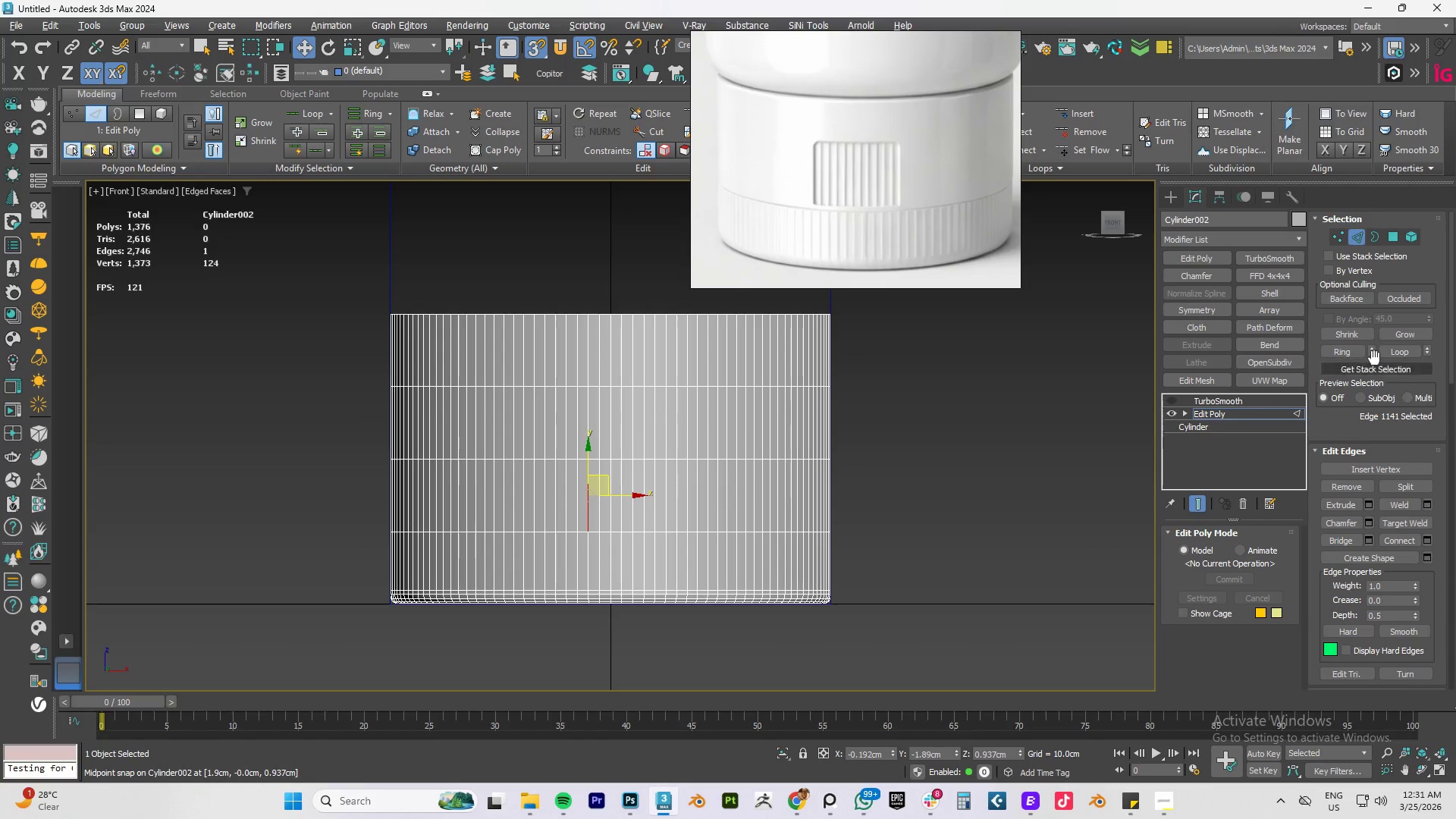 
left_click([1351, 351])
 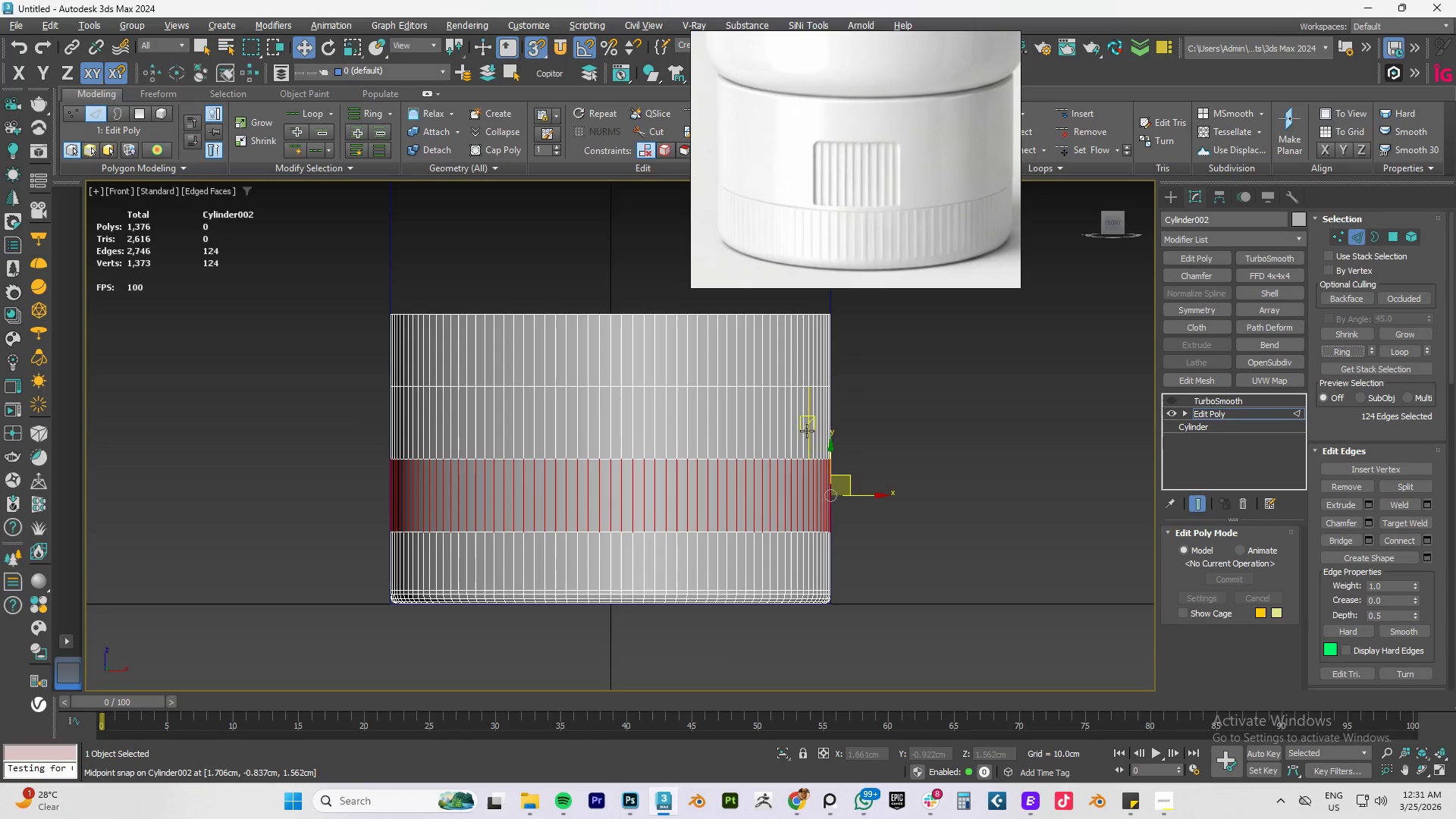 
scroll: coordinate [647, 493], scroll_direction: up, amount: 3.0
 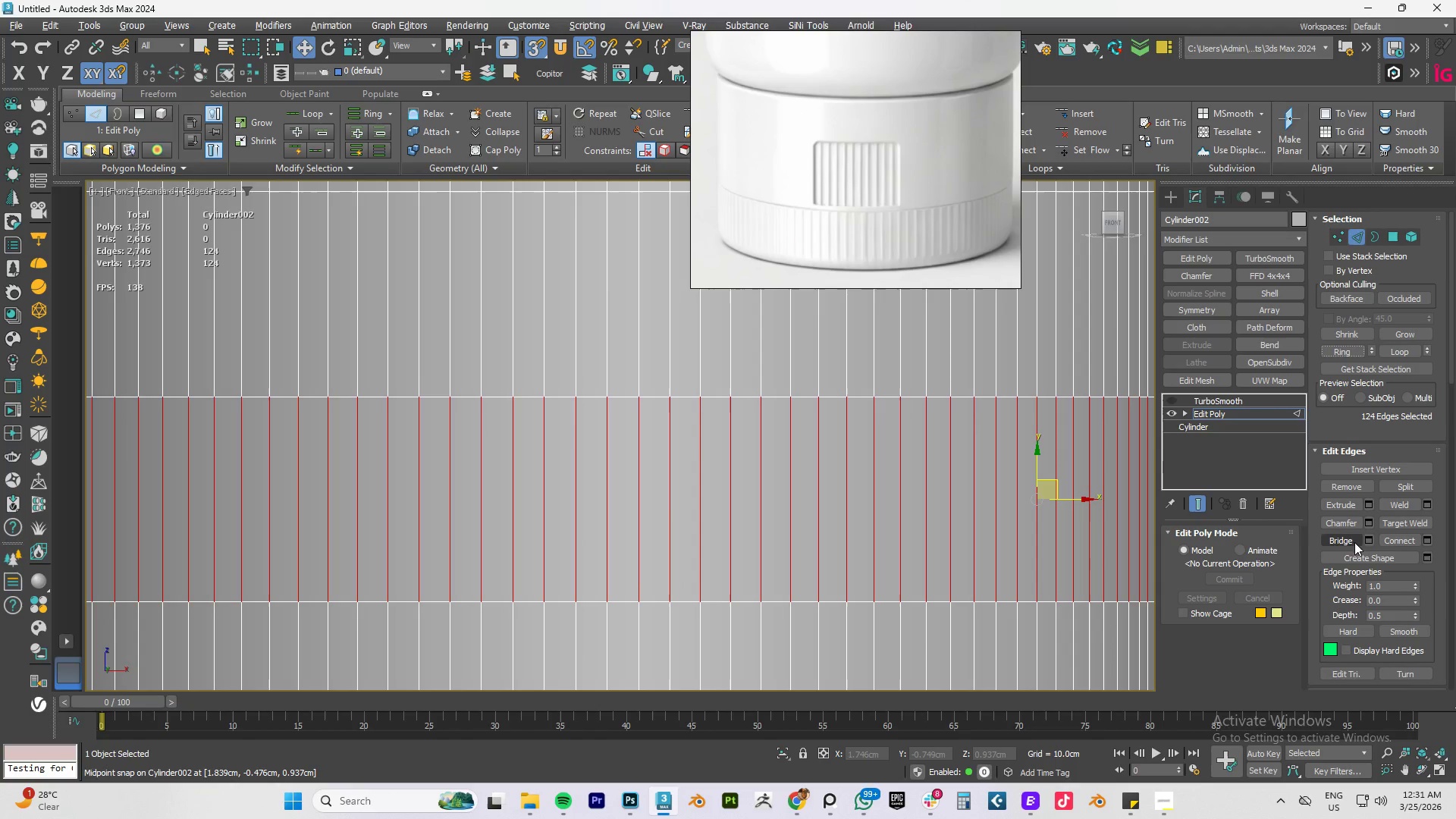 
left_click([1368, 524])
 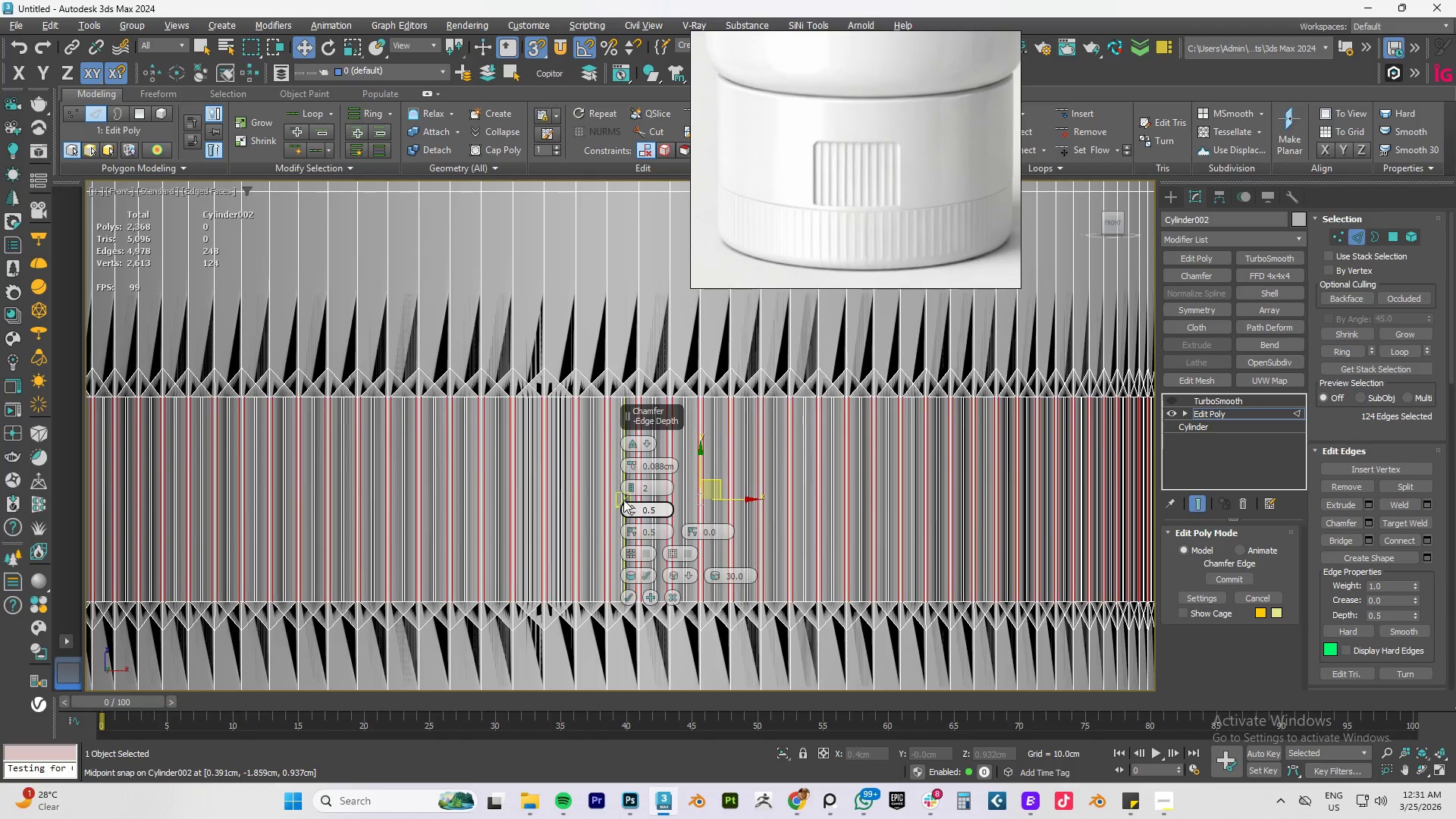 
right_click([630, 485])
 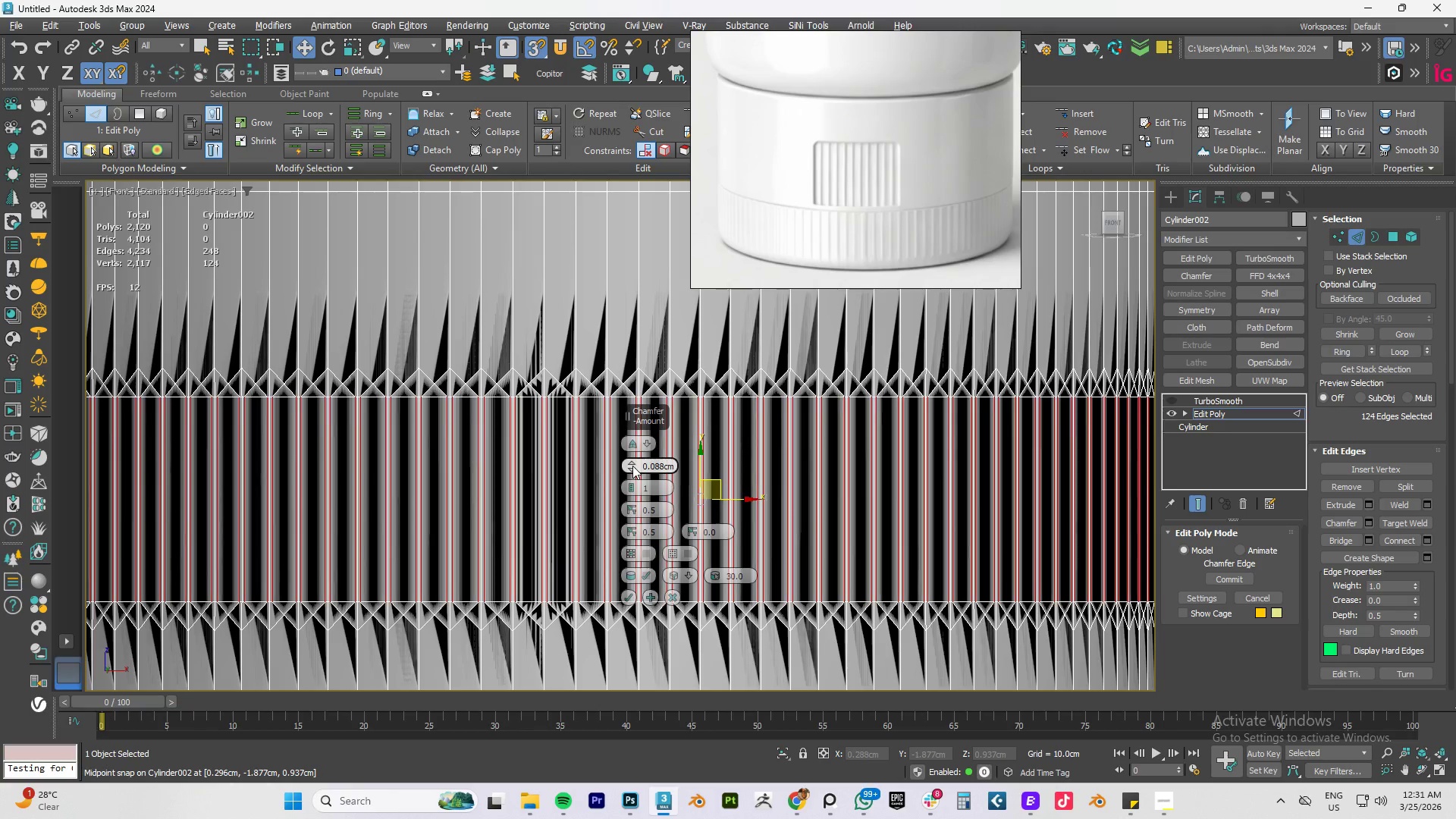 
left_click_drag(start_coordinate=[633, 466], to_coordinate=[633, 492])
 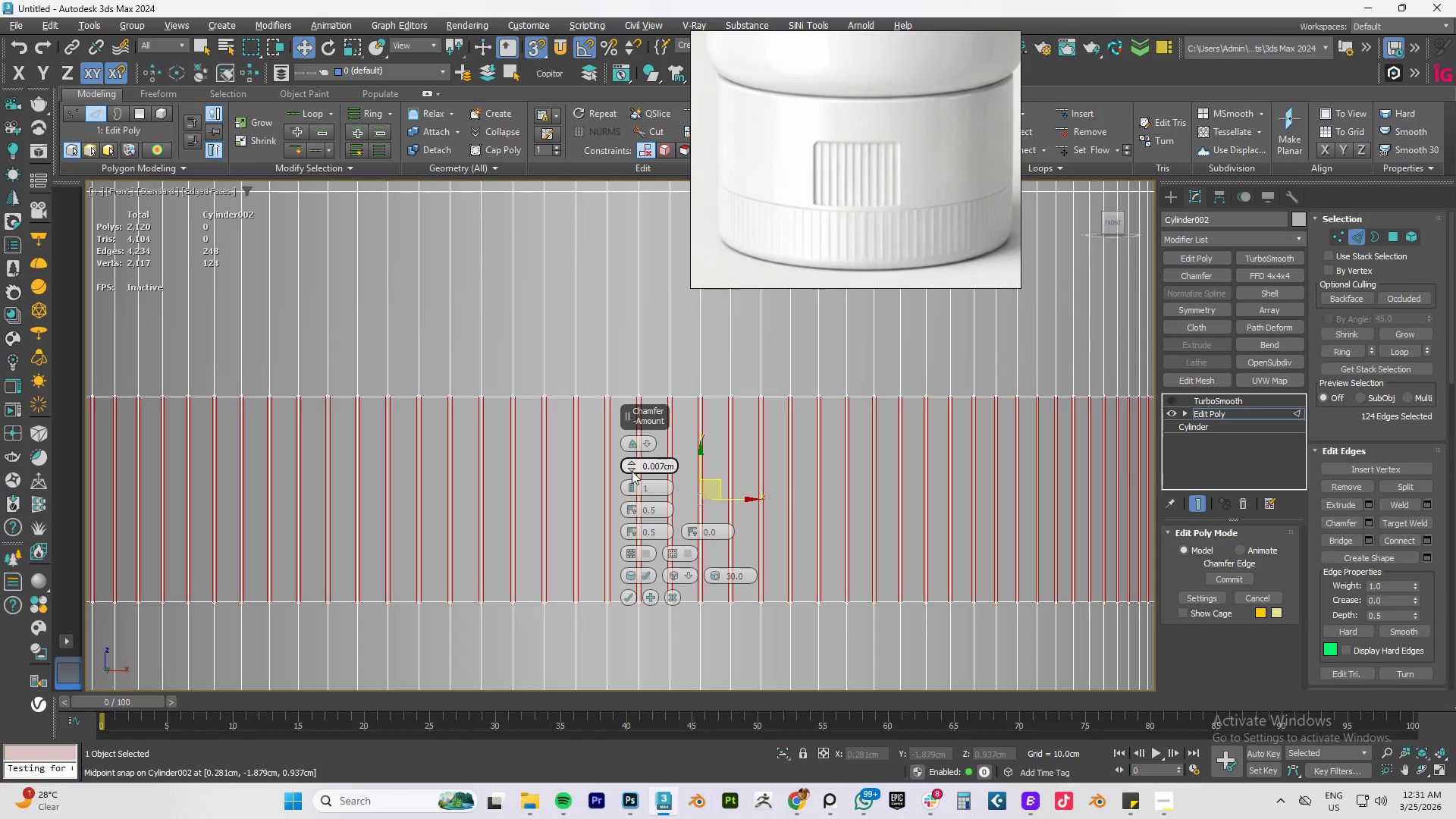 
left_click([632, 471])
 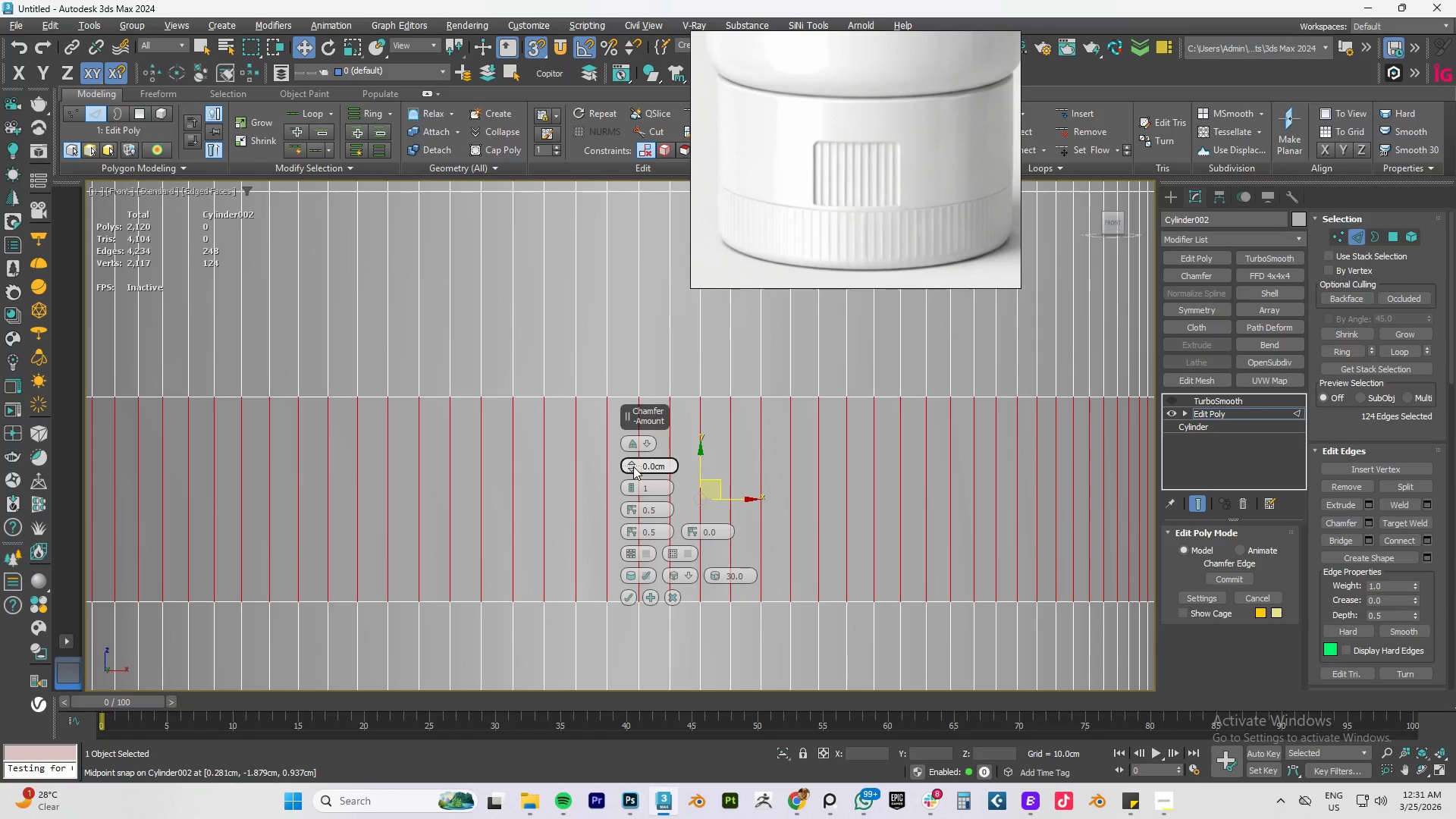 
left_click([633, 465])
 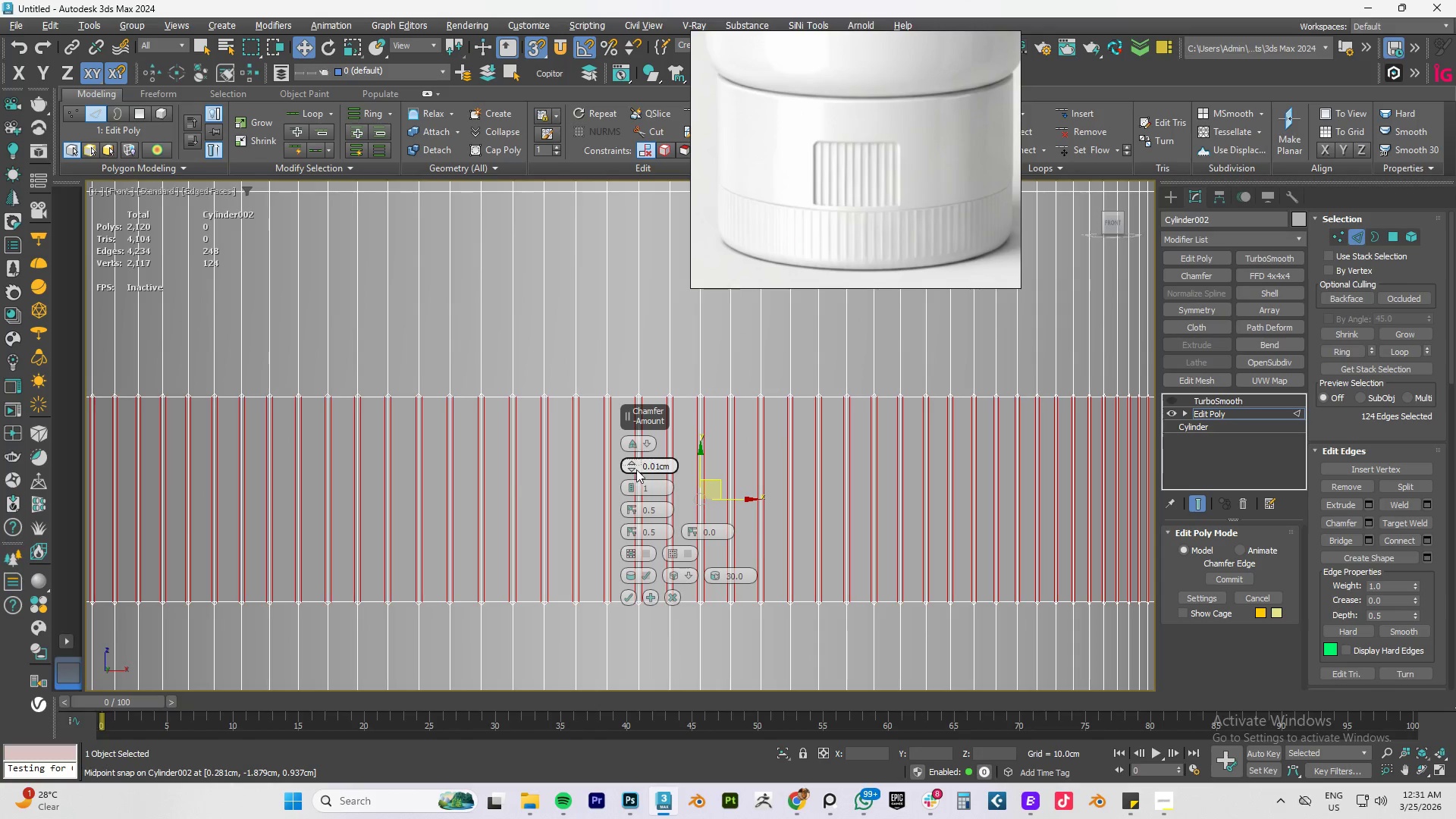 
left_click([655, 464])
 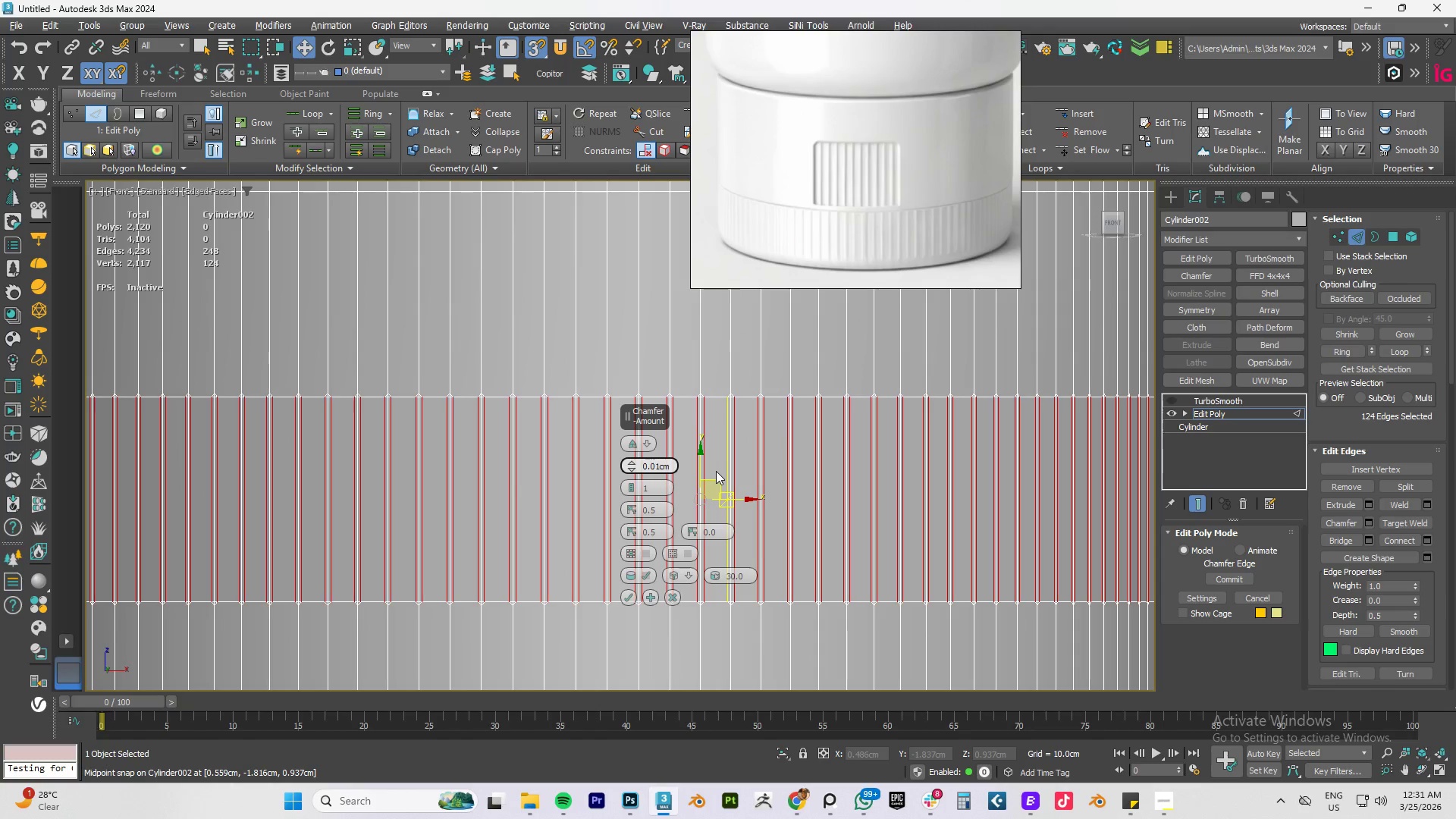 
key(Numpad0)
 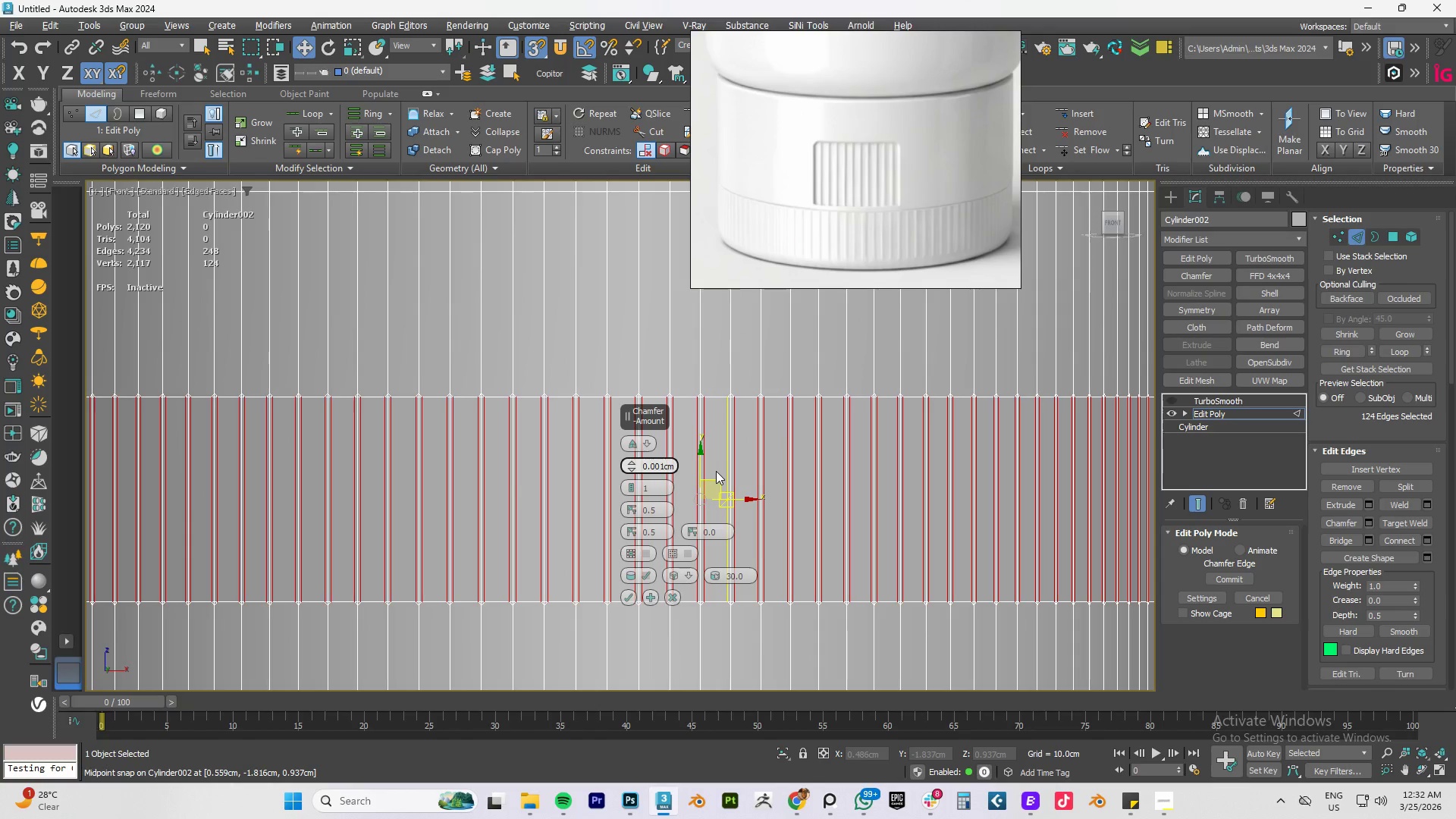 
key(Delete)
 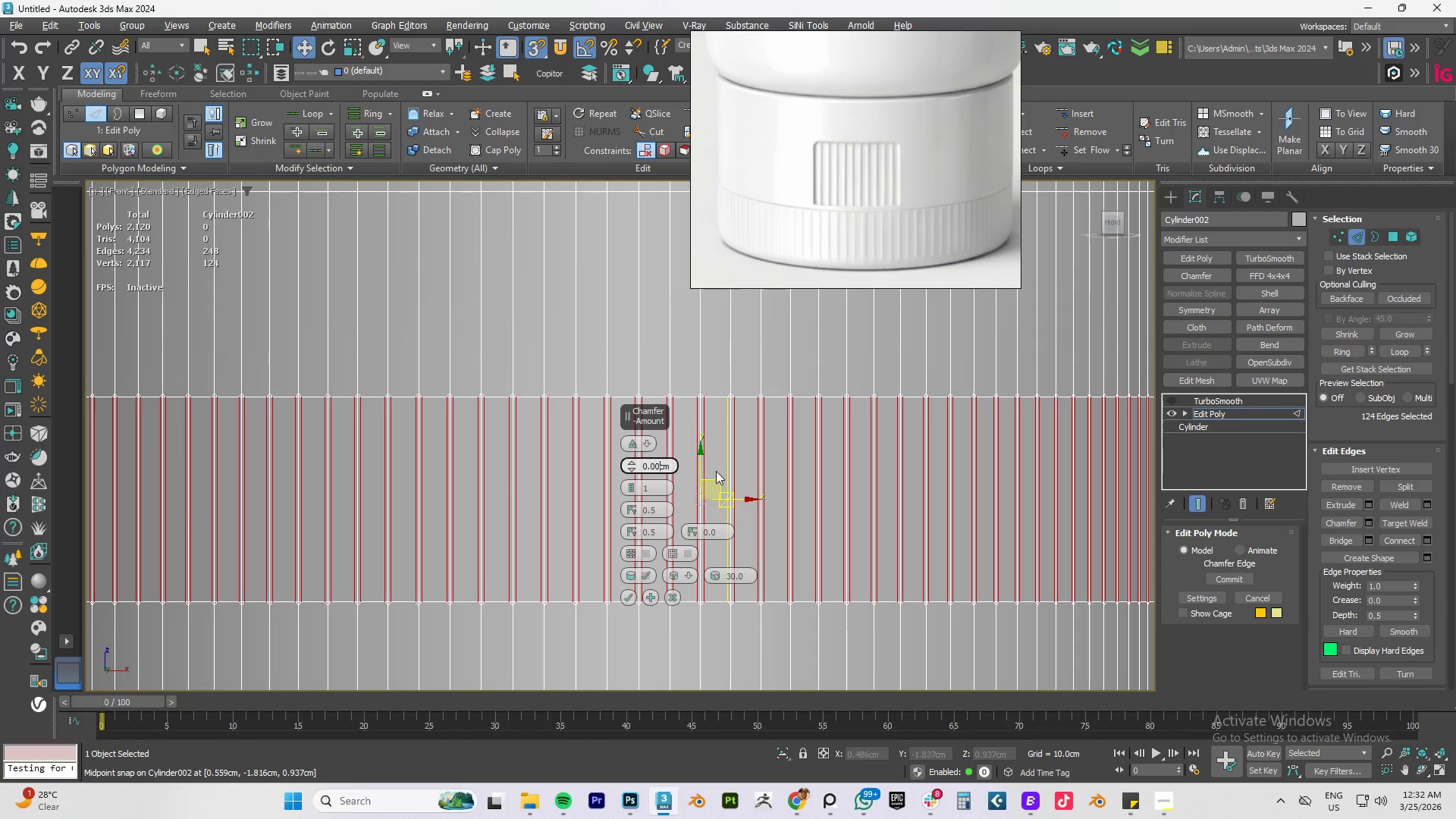 
key(Numpad3)
 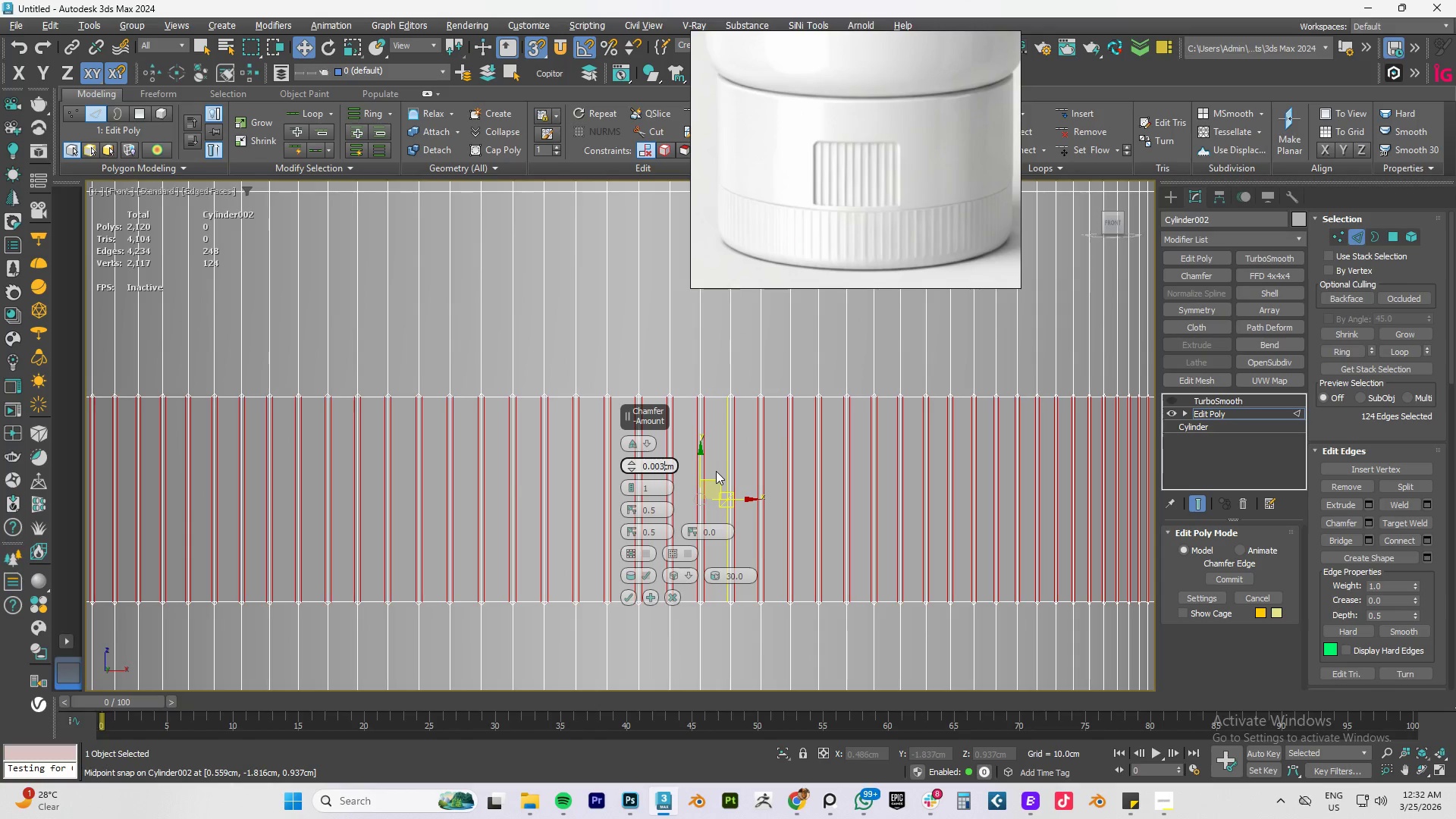 
key(NumpadEnter)
 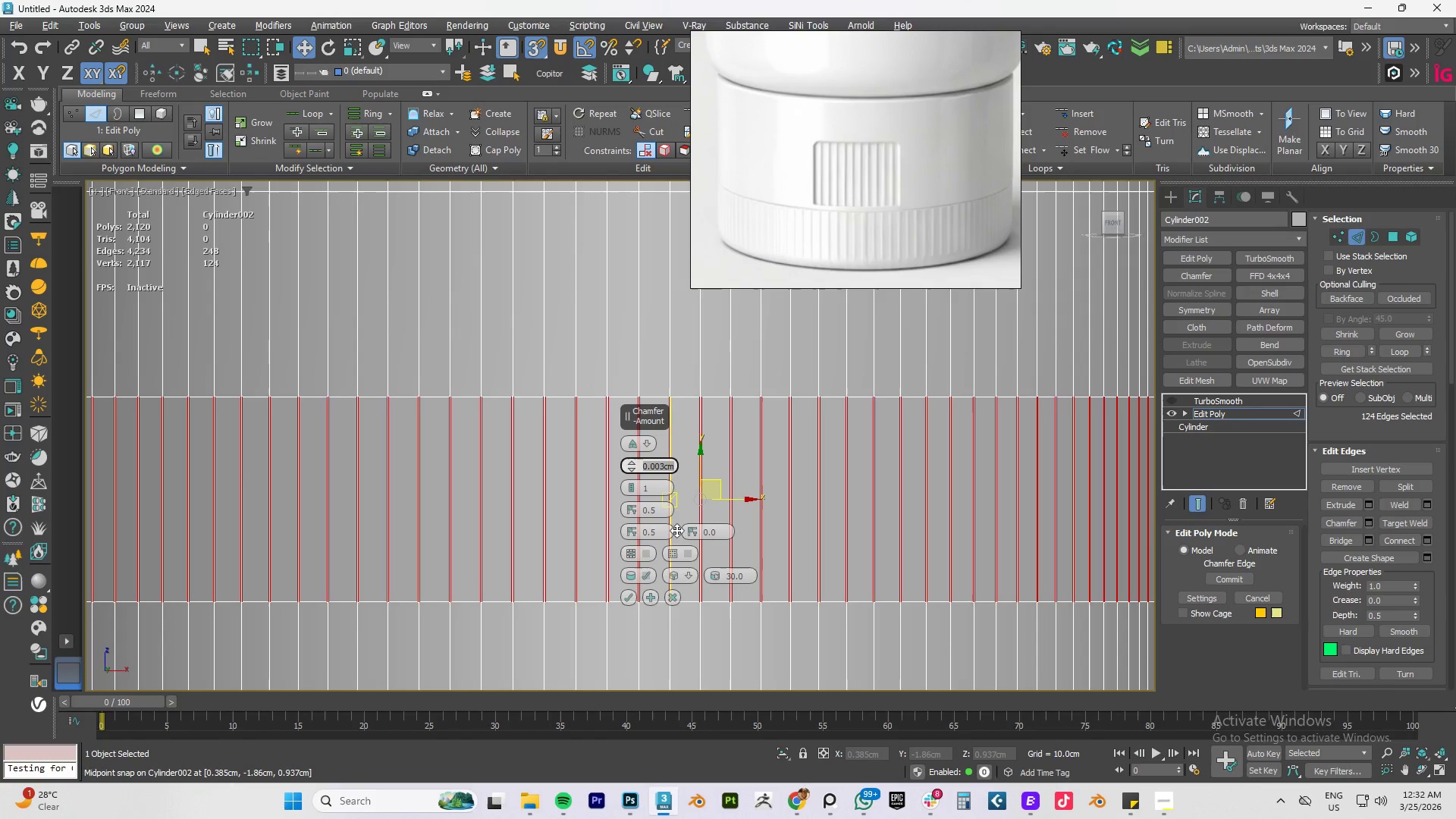 
left_click([626, 597])
 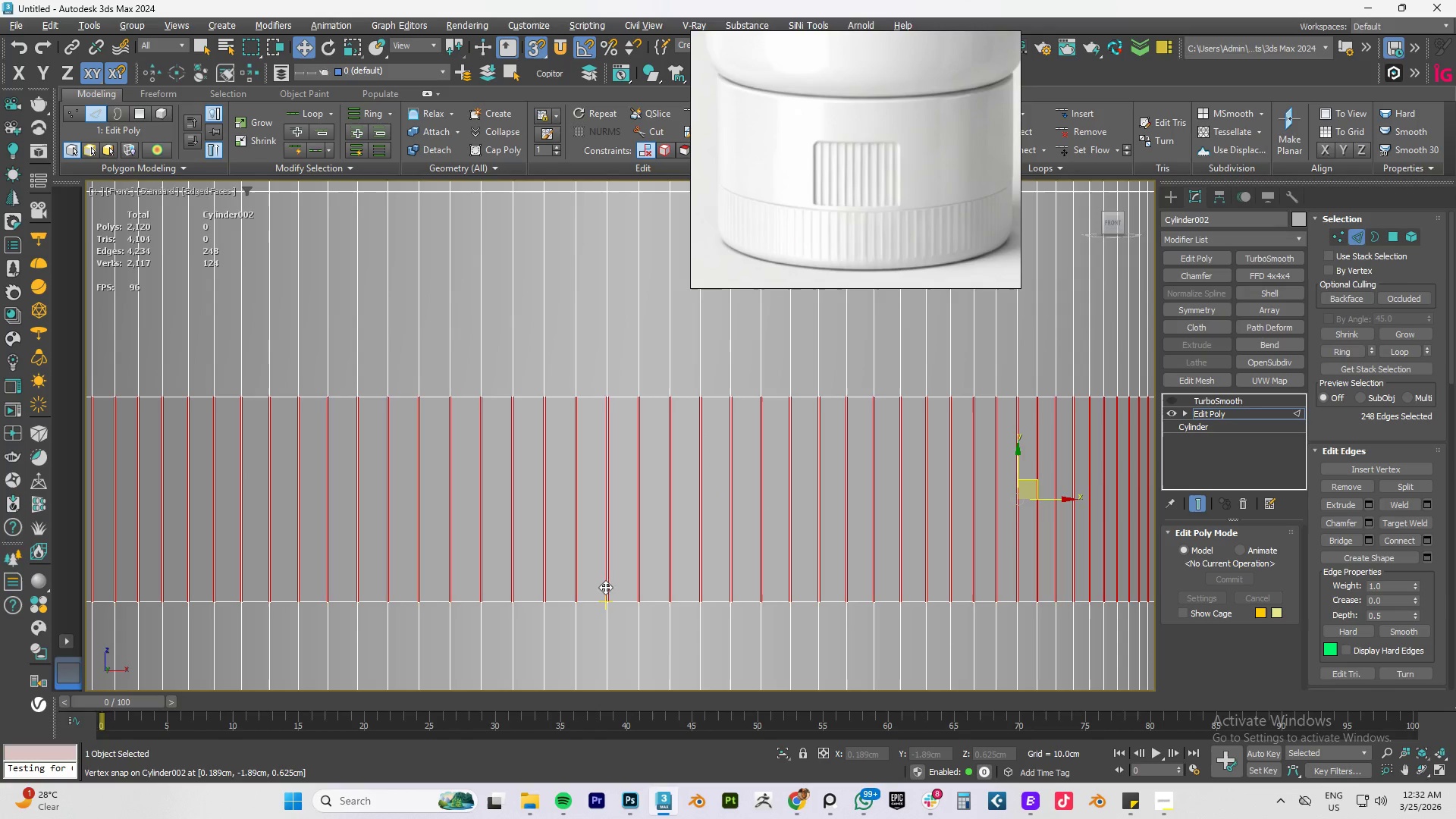 
key(4)
 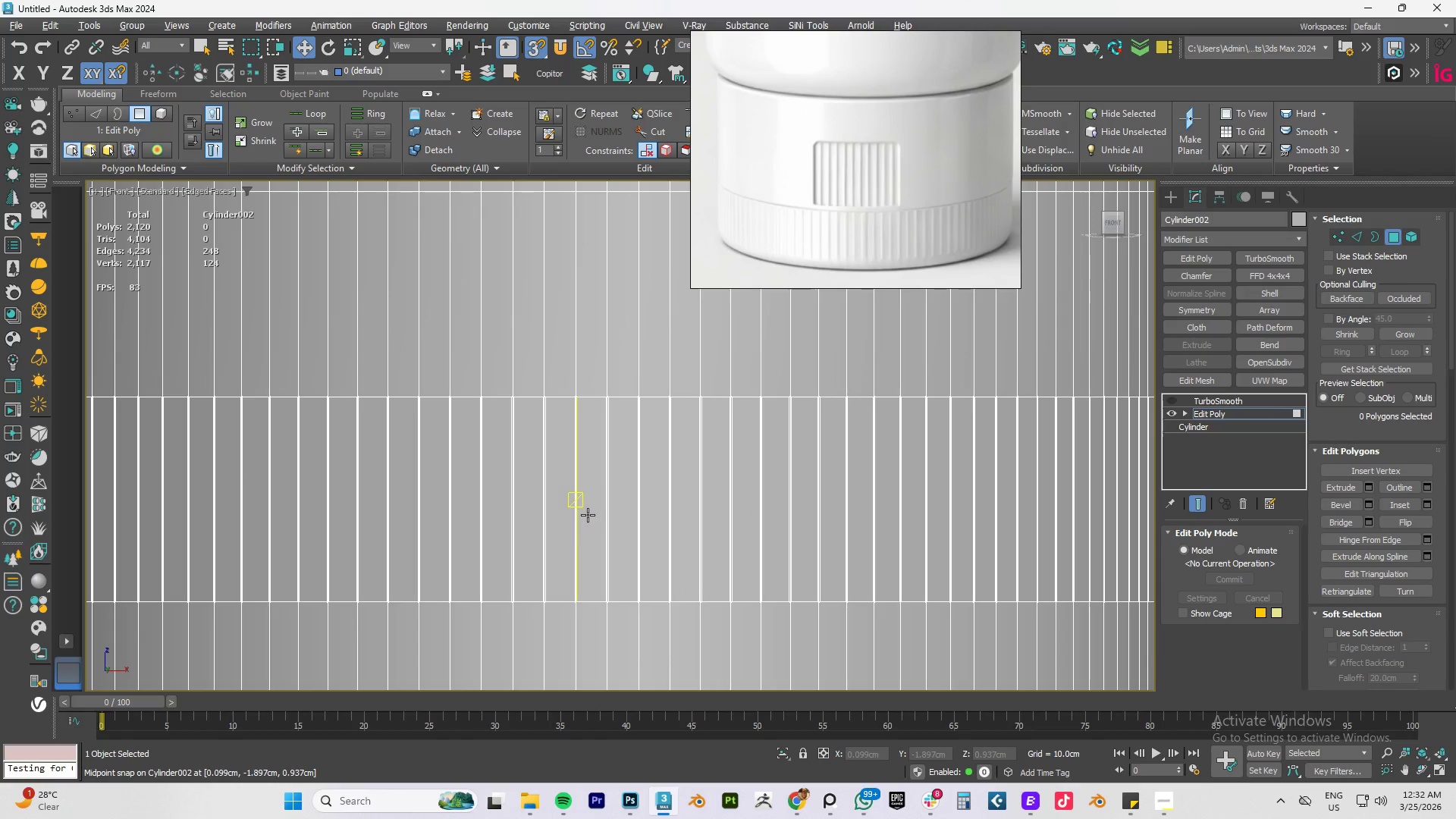 
left_click([588, 515])
 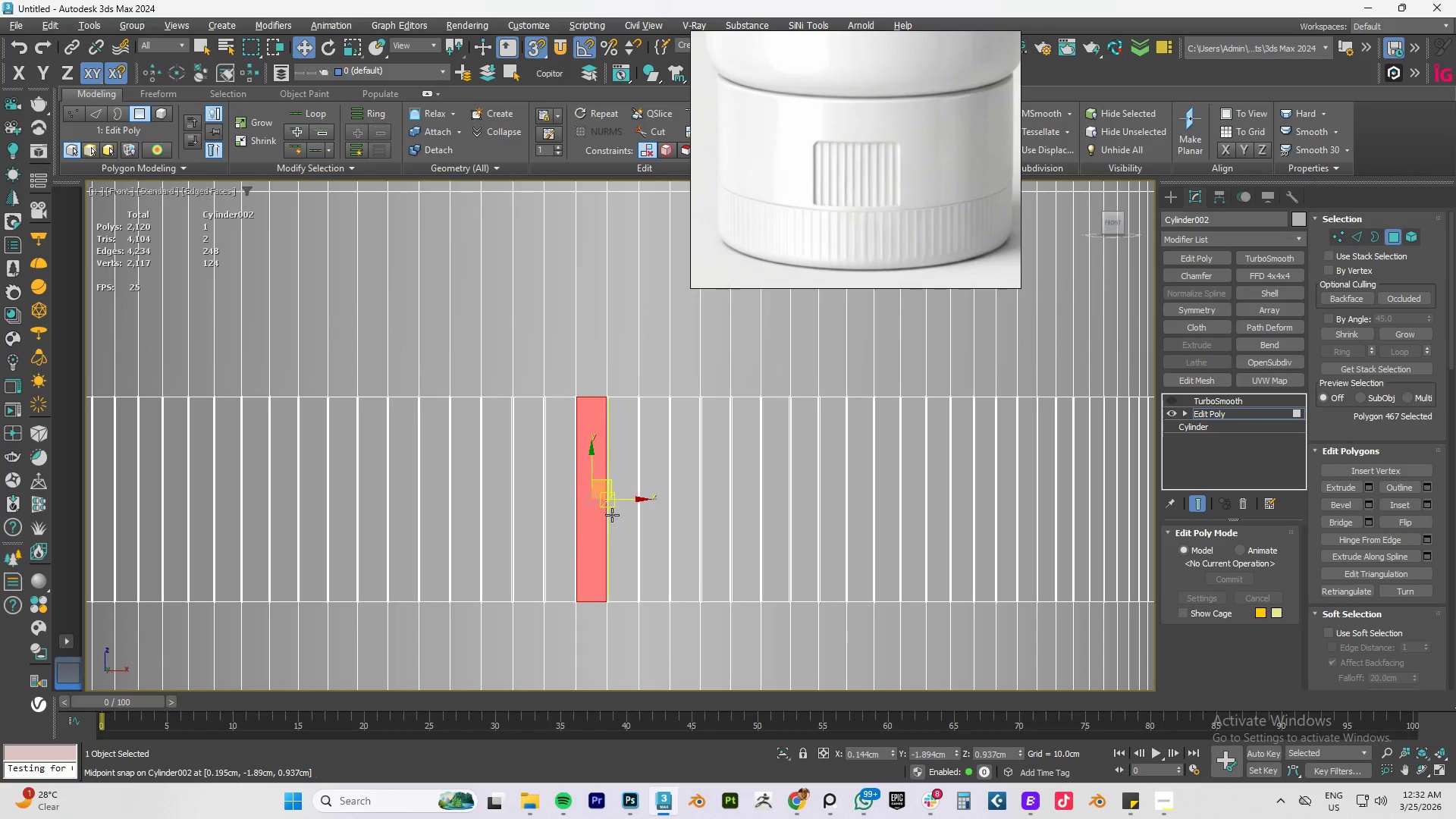 
hold_key(key=ControlLeft, duration=1.5)
left_click([621, 525])
 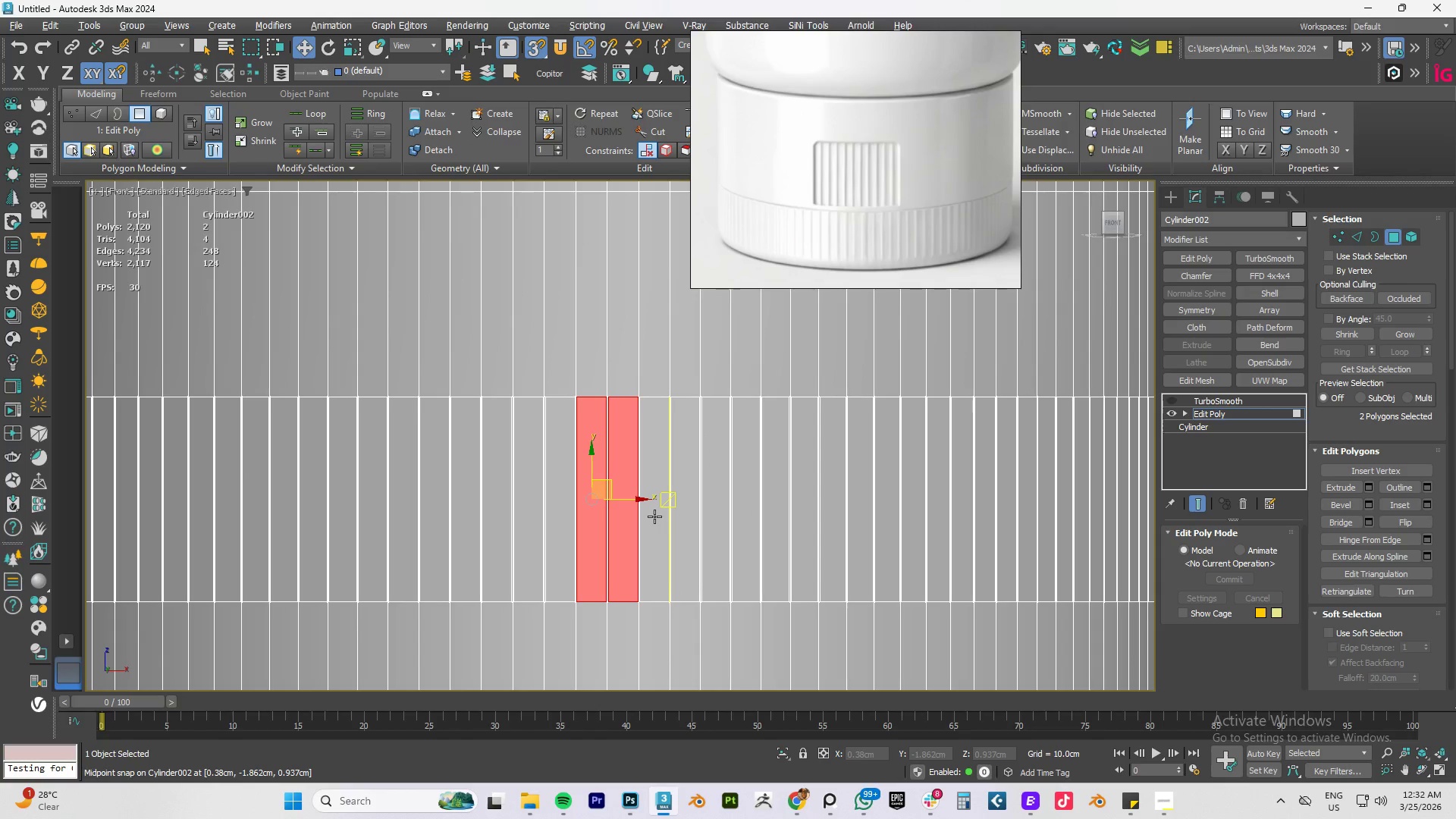 
left_click([654, 516])
 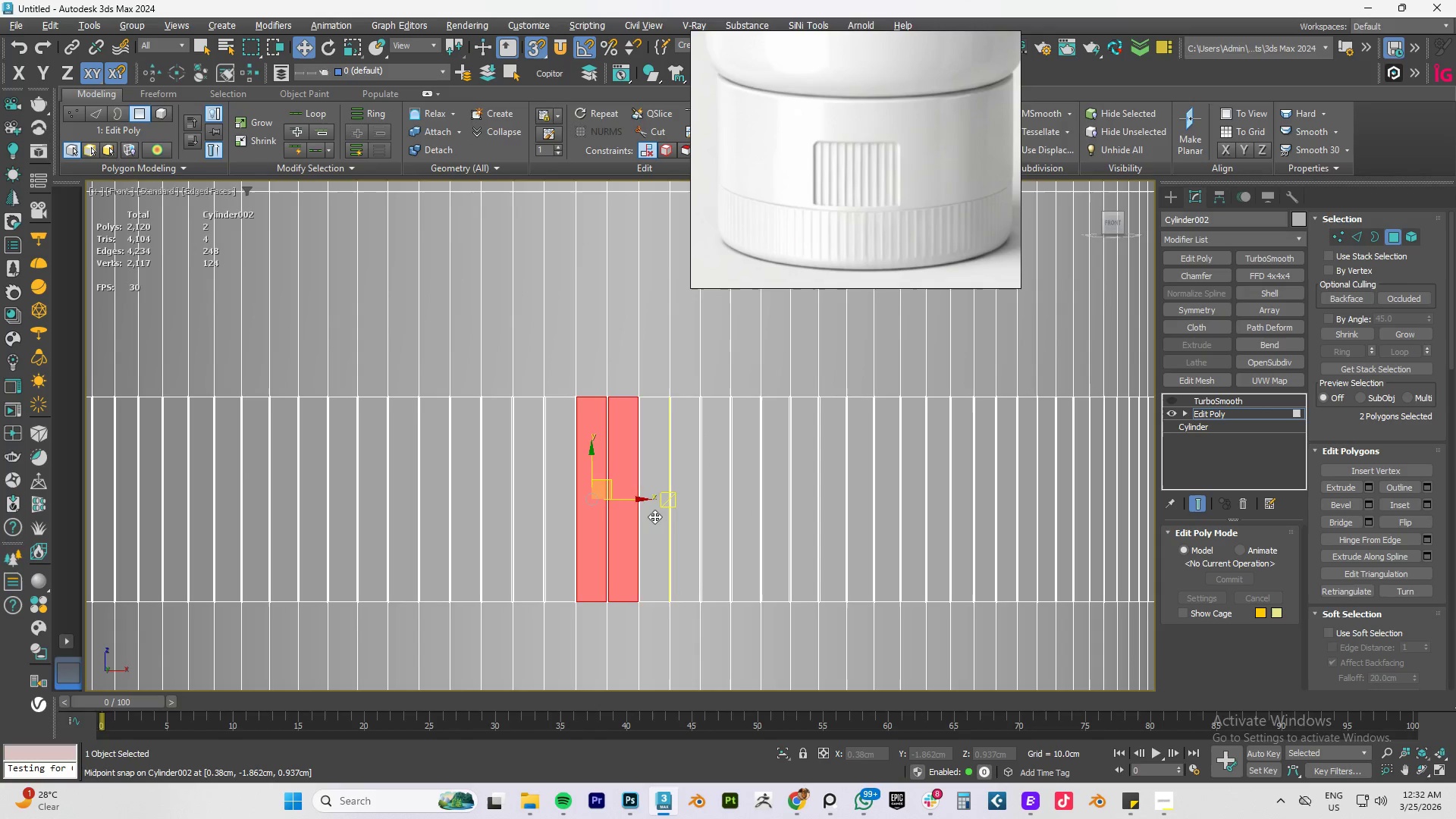 
hold_key(key=ControlLeft, duration=0.41)
 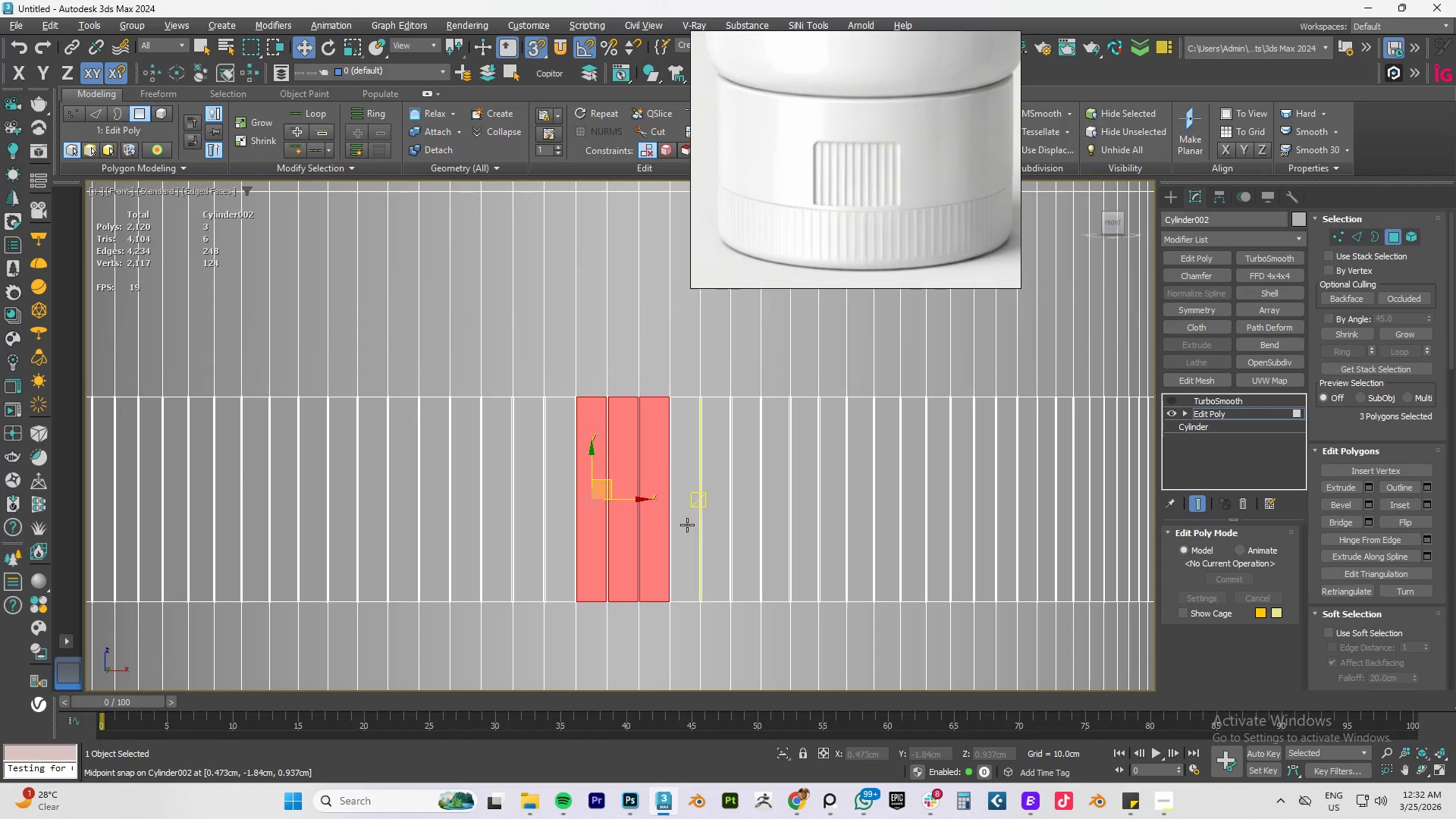 
hold_key(key=ControlLeft, duration=0.52)
left_click([687, 526])
 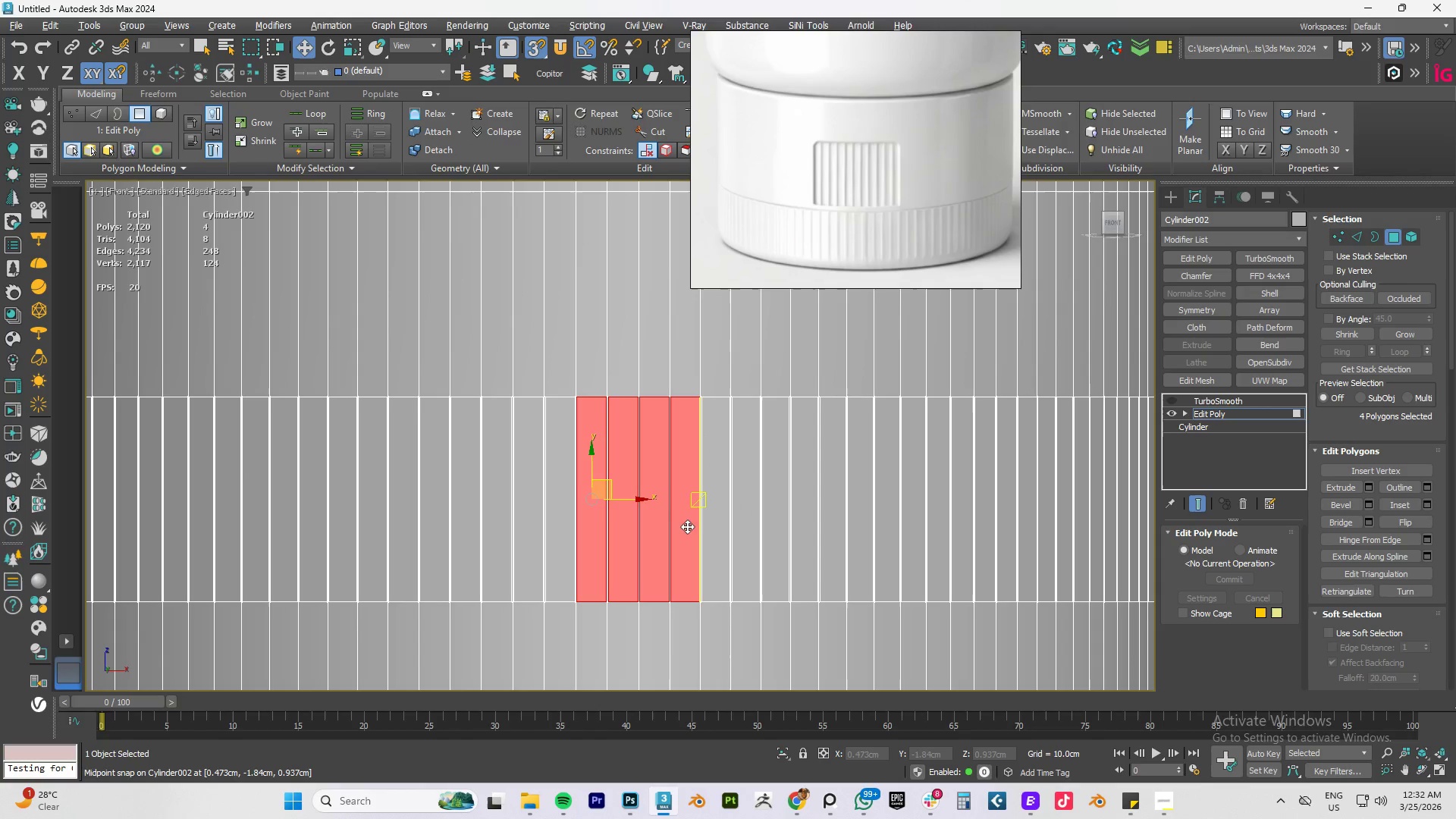 
key(Space)
 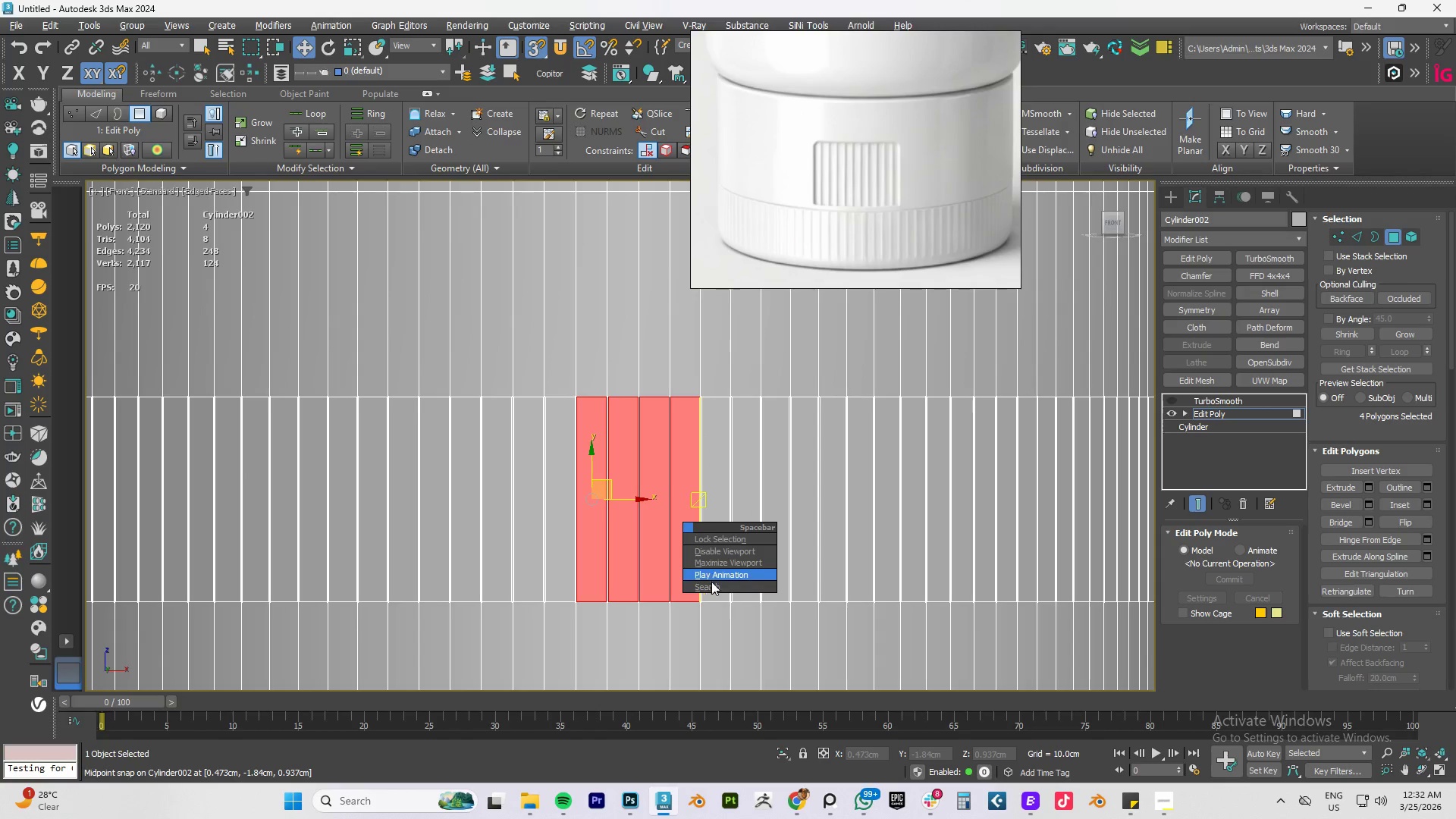 
left_click([711, 586])
 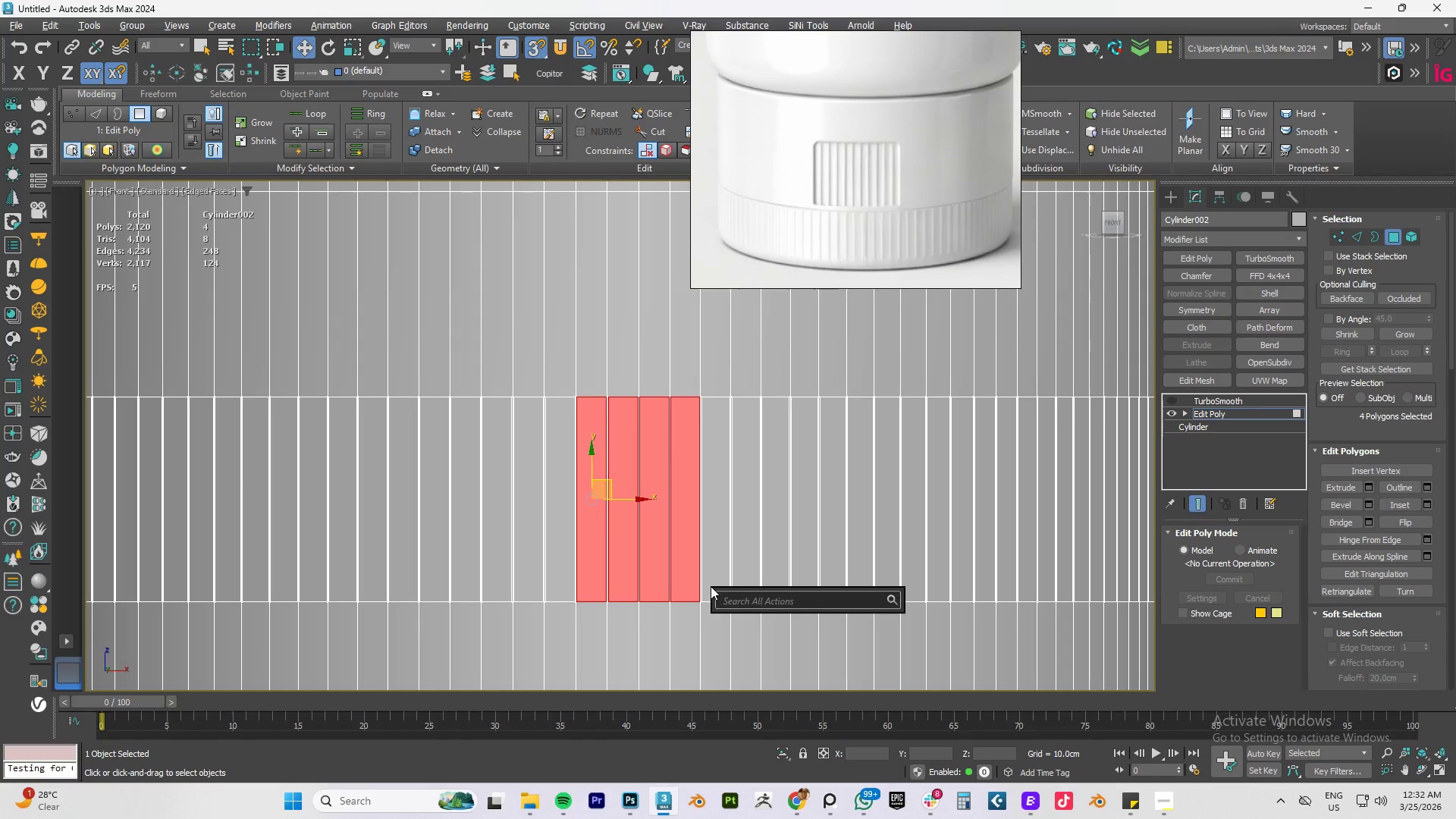 
type(simi)
 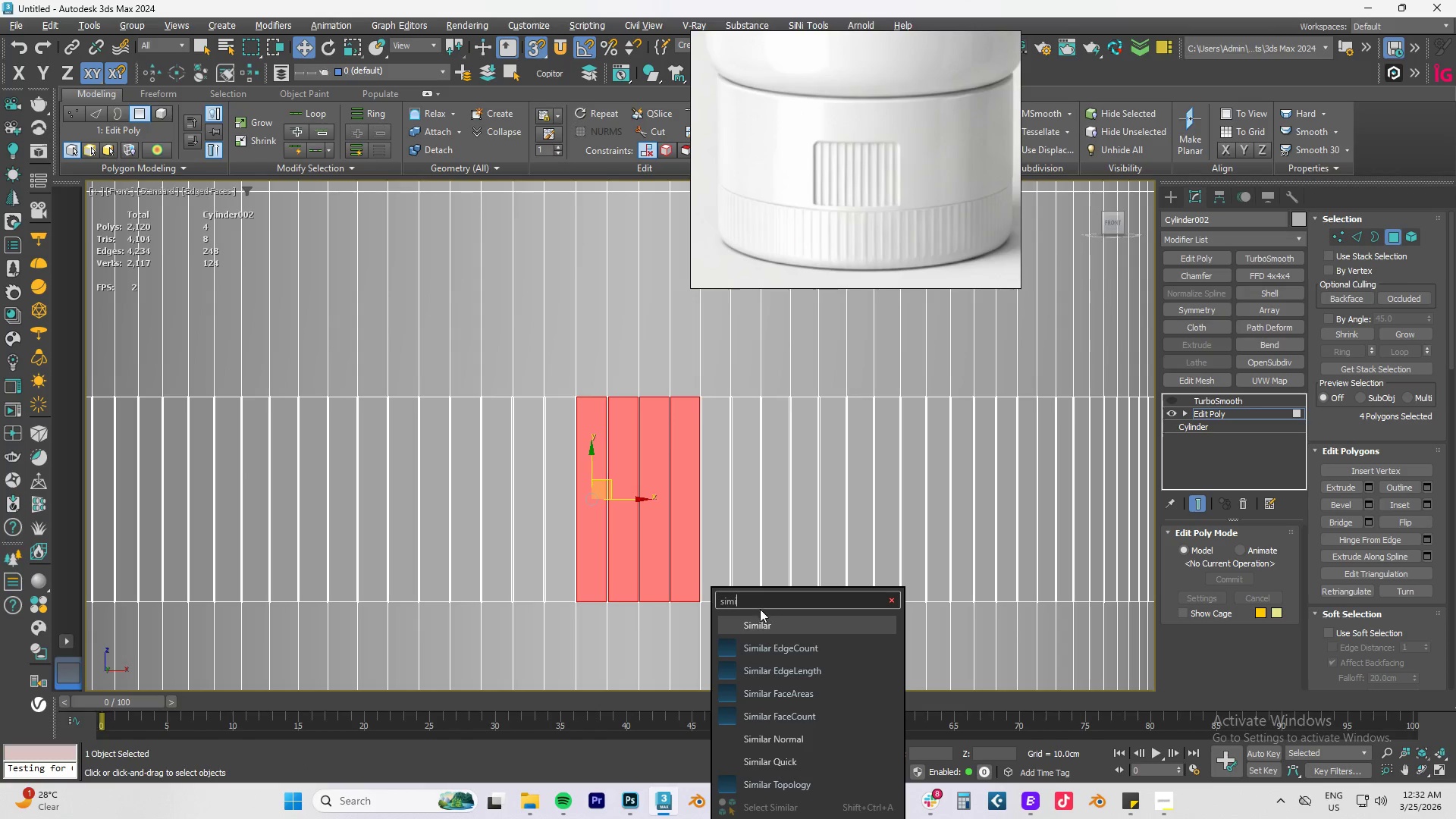 
left_click([761, 624])
 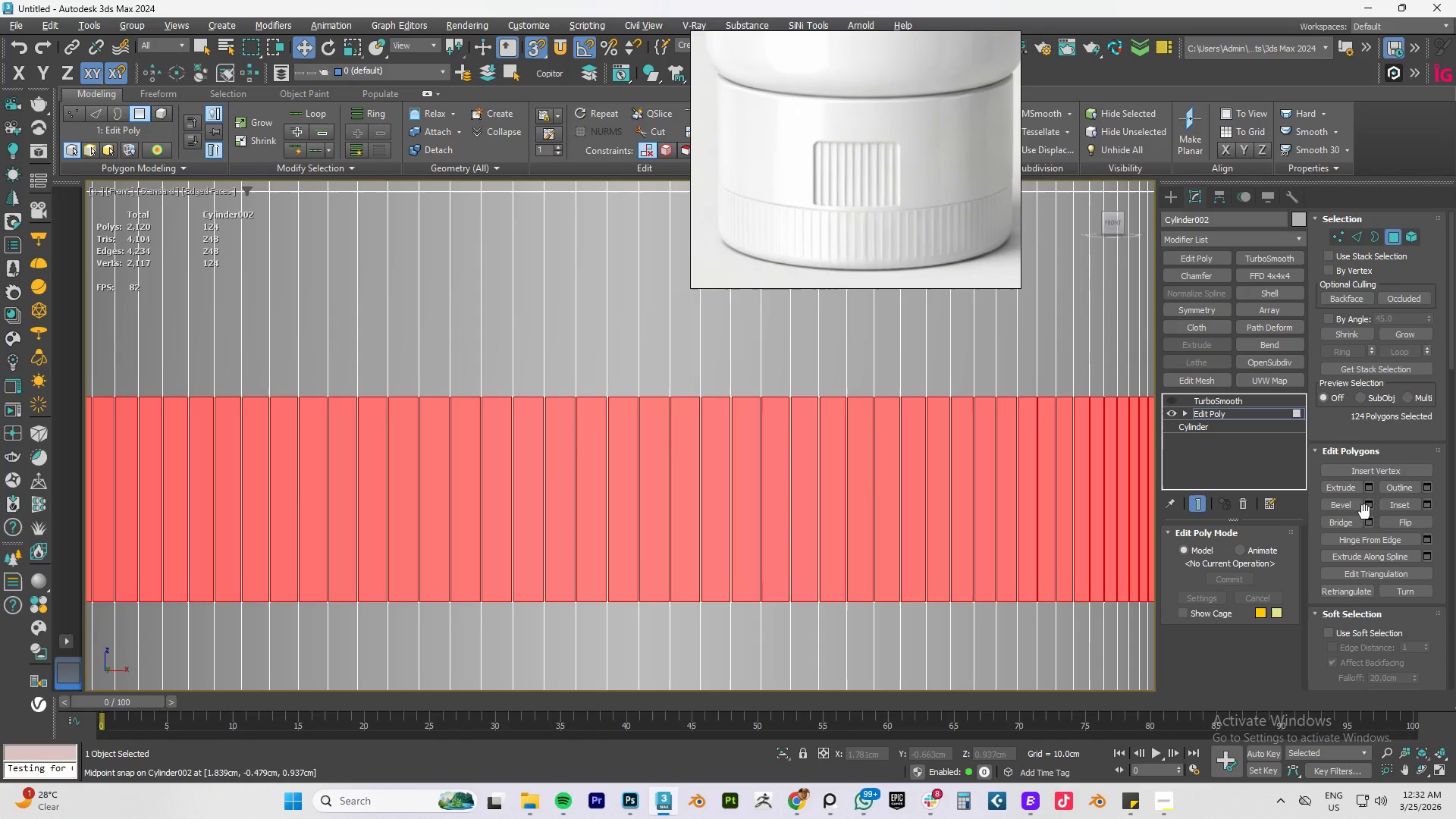 
left_click([1371, 487])
 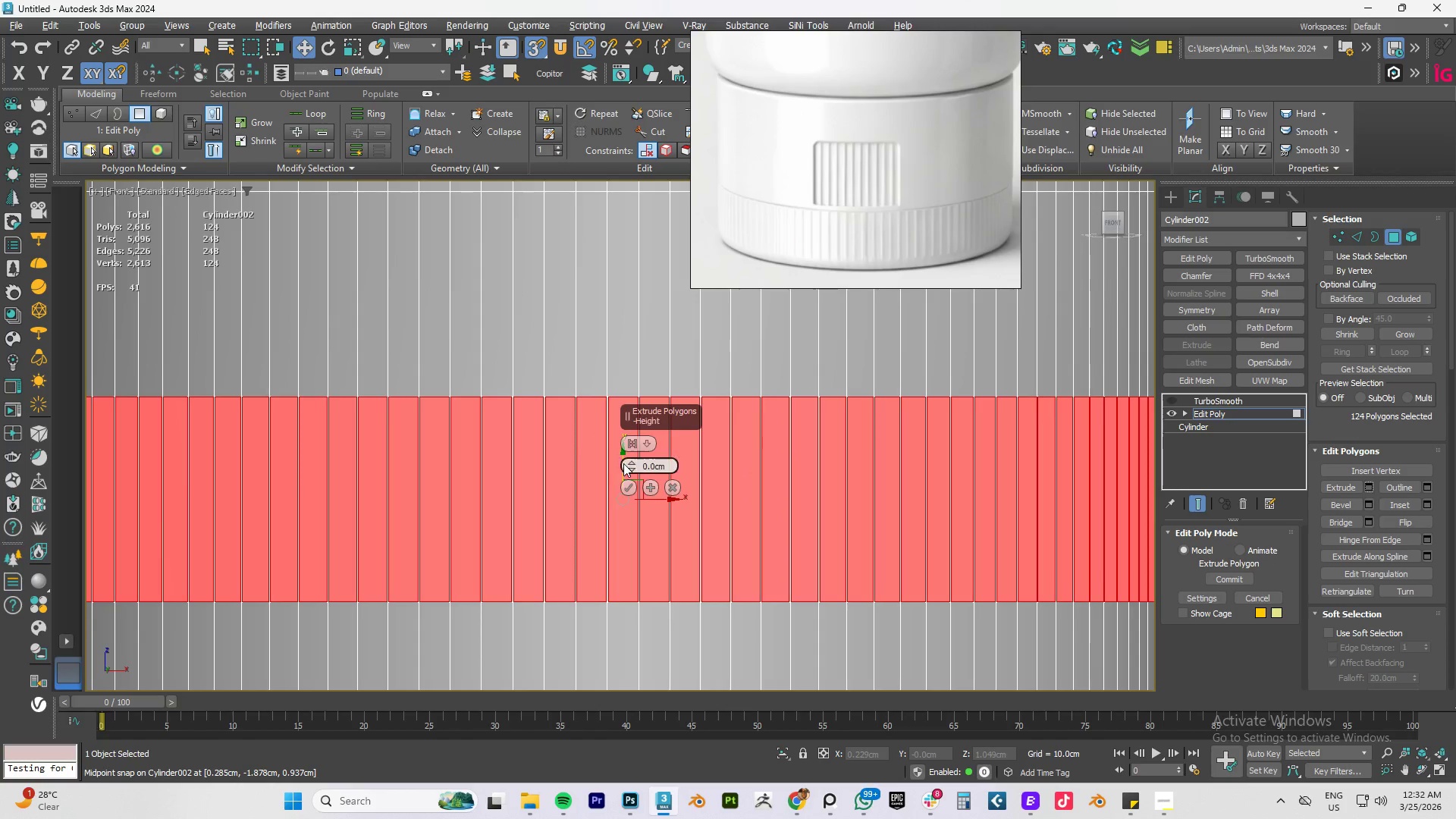 
left_click_drag(start_coordinate=[630, 463], to_coordinate=[632, 473])
 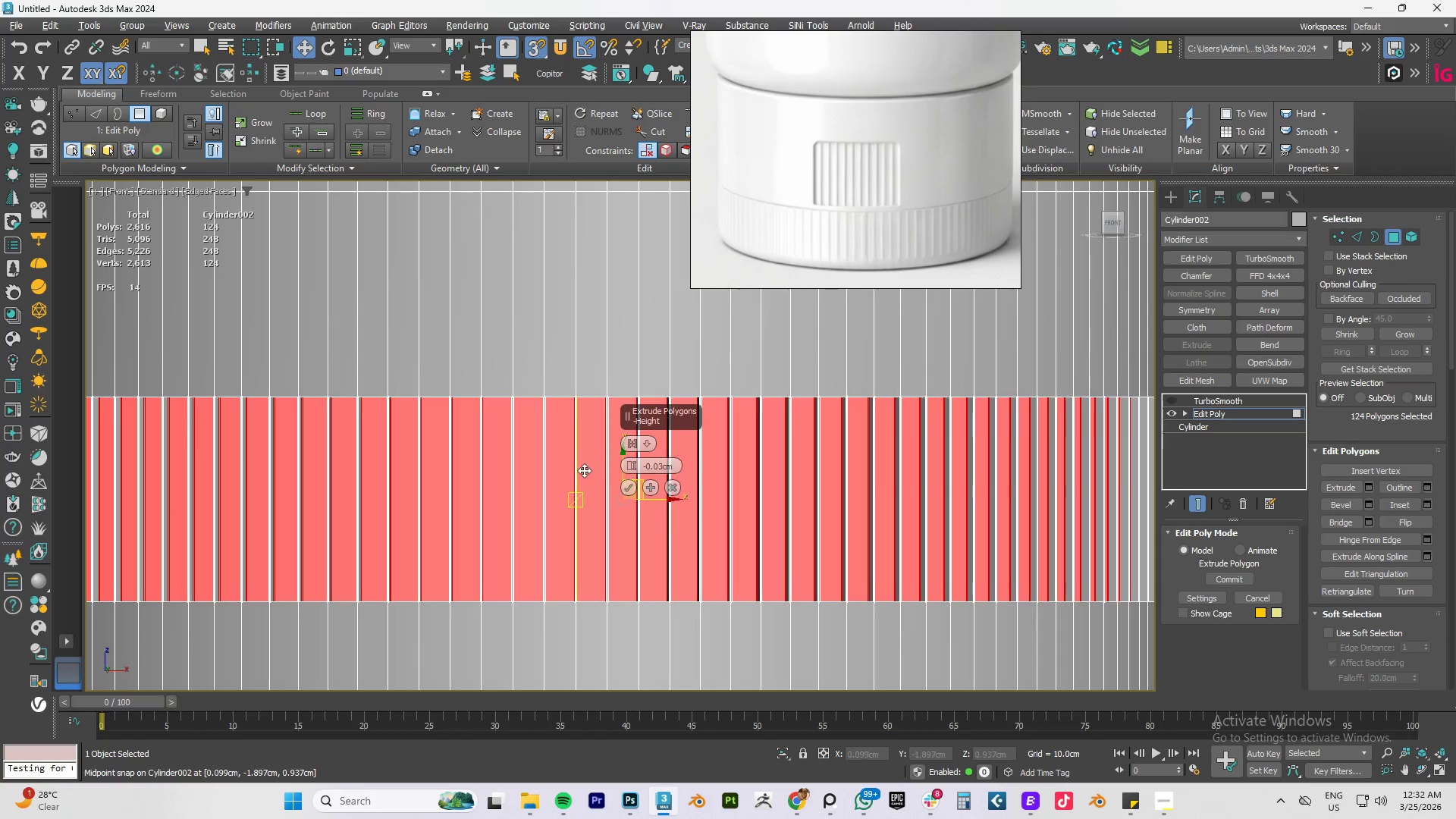 
hold_key(key=AltLeft, duration=0.73)
 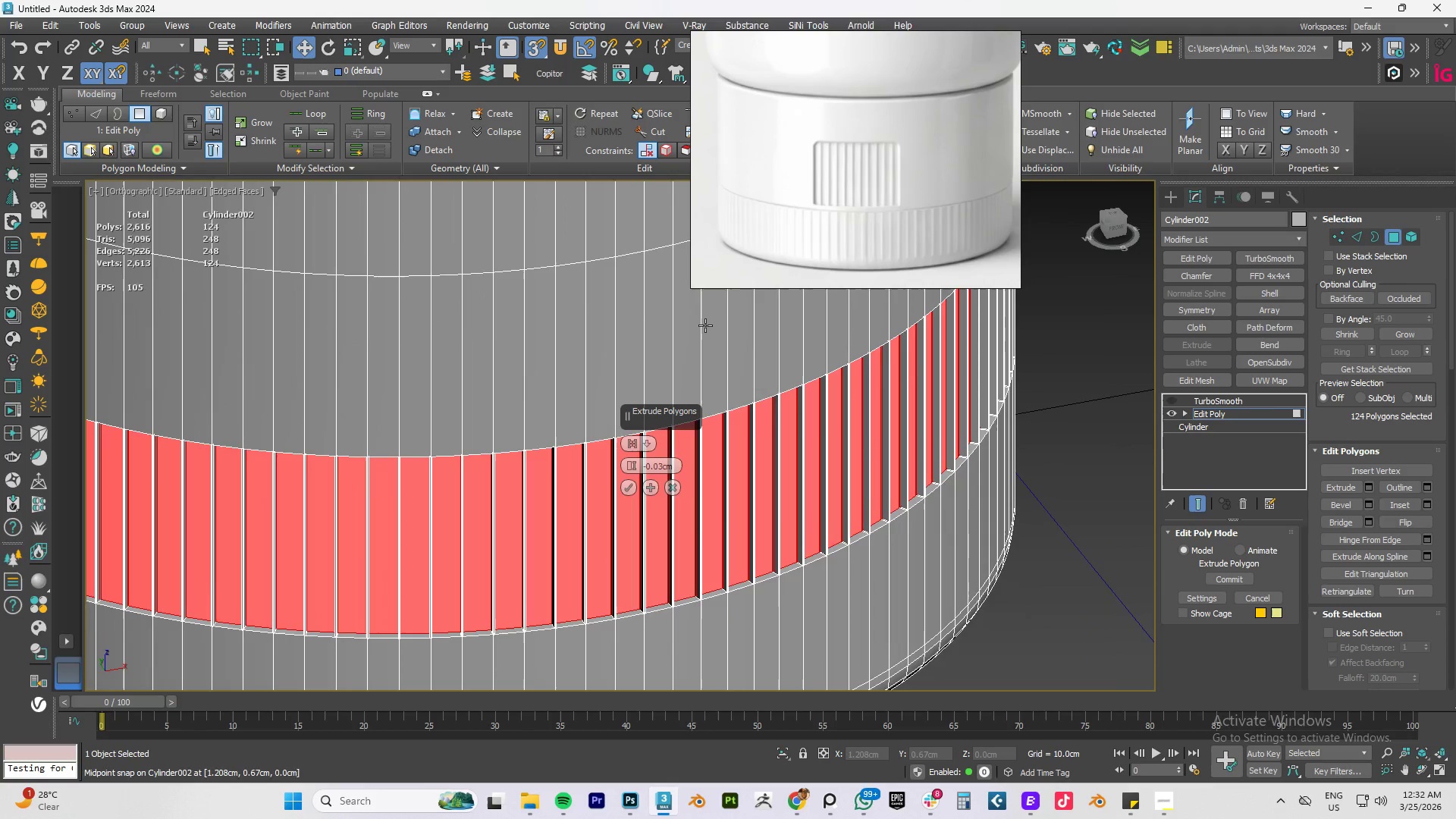 
hold_key(key=AltLeft, duration=1.72)
 